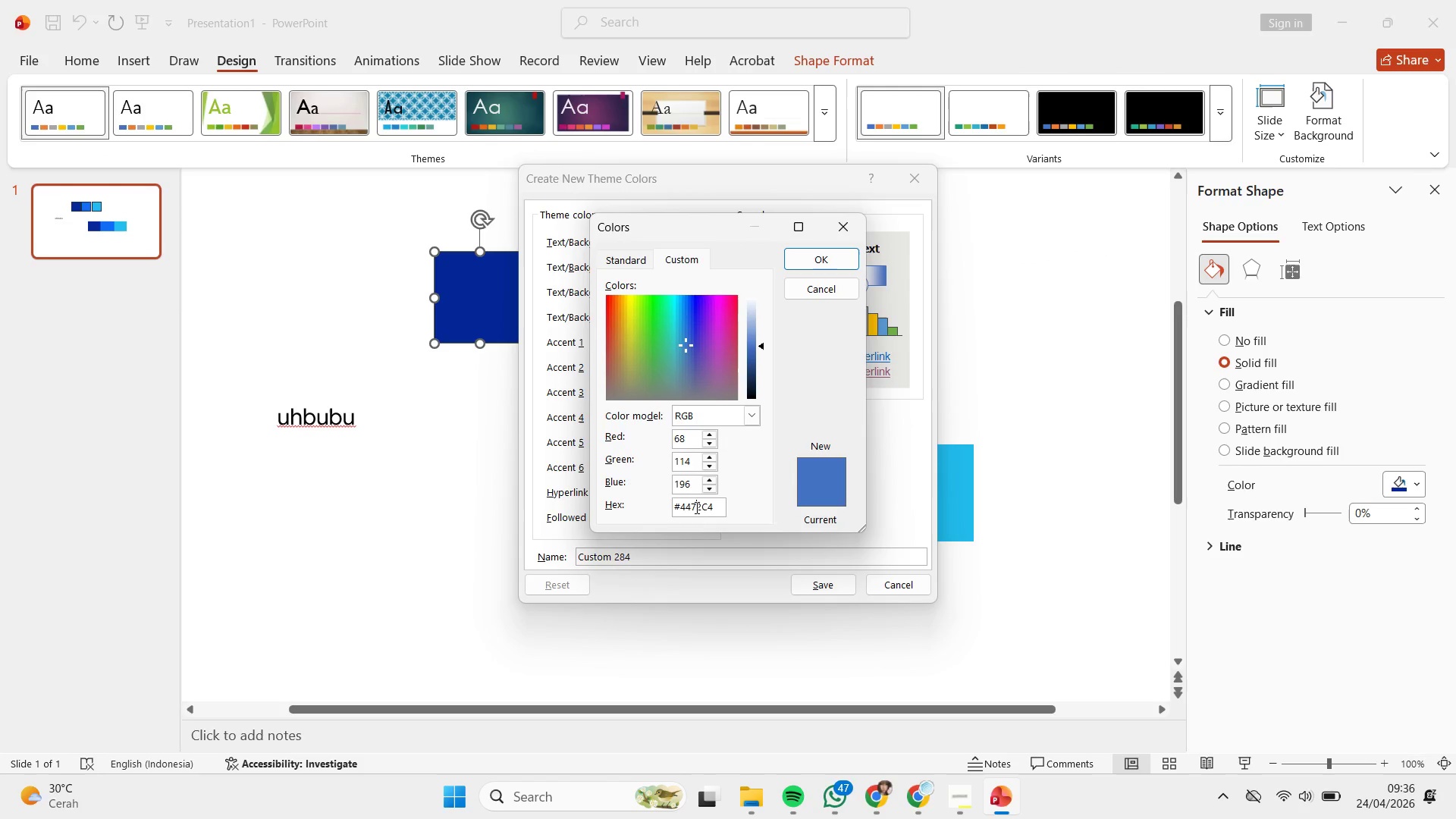 
key(Control+A)
 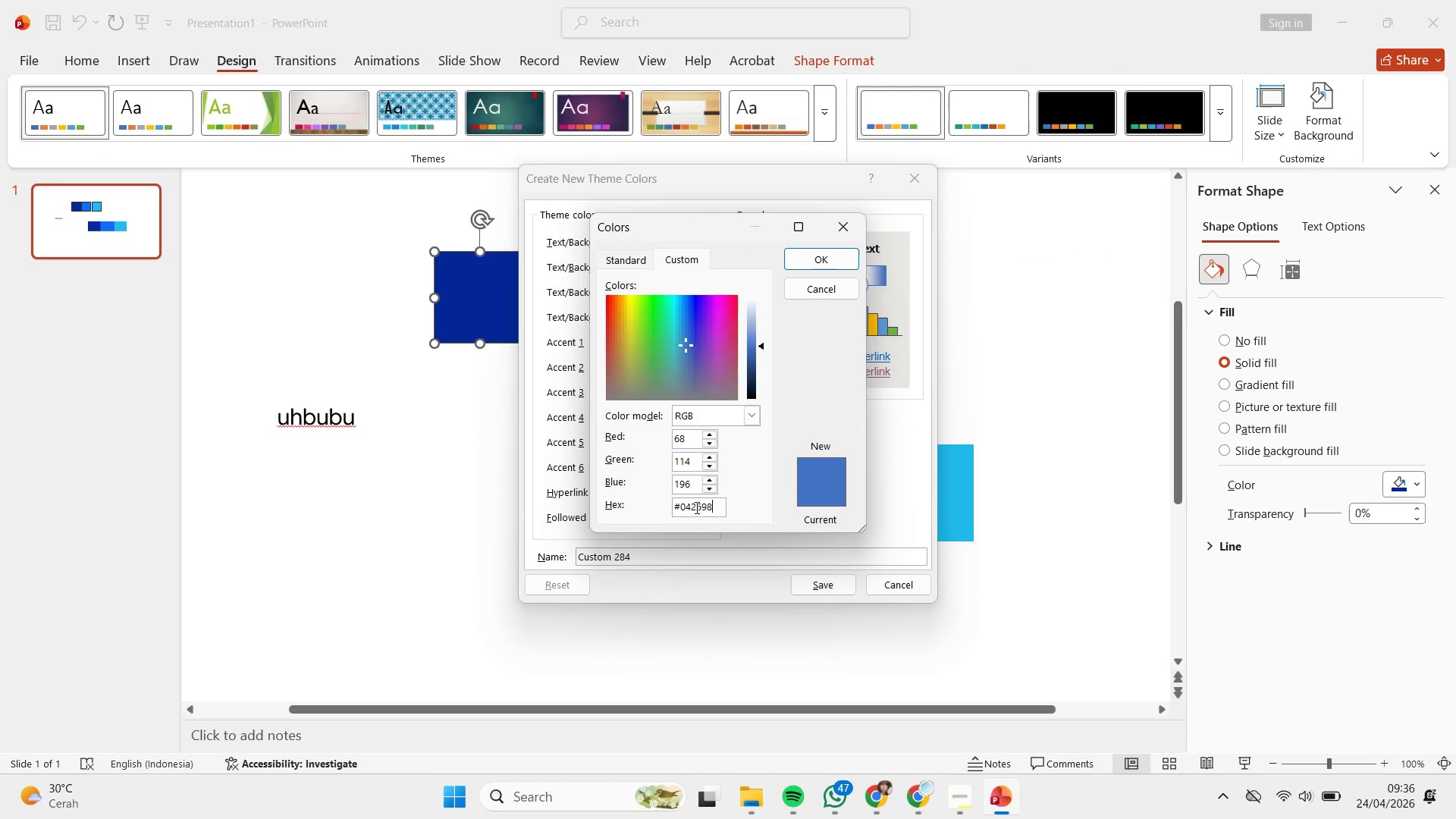 
key(Control+V)
 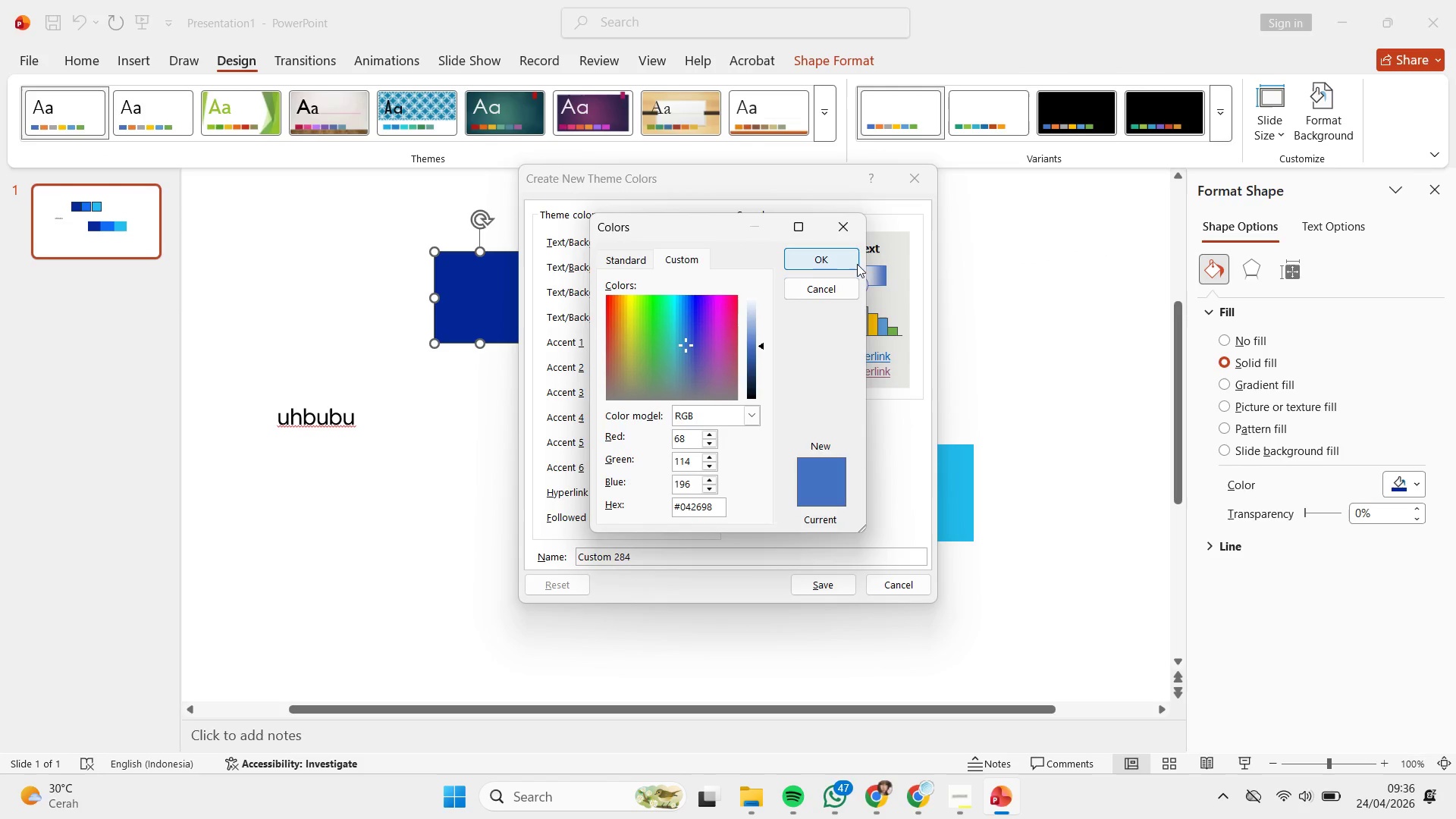 
left_click([852, 251])
 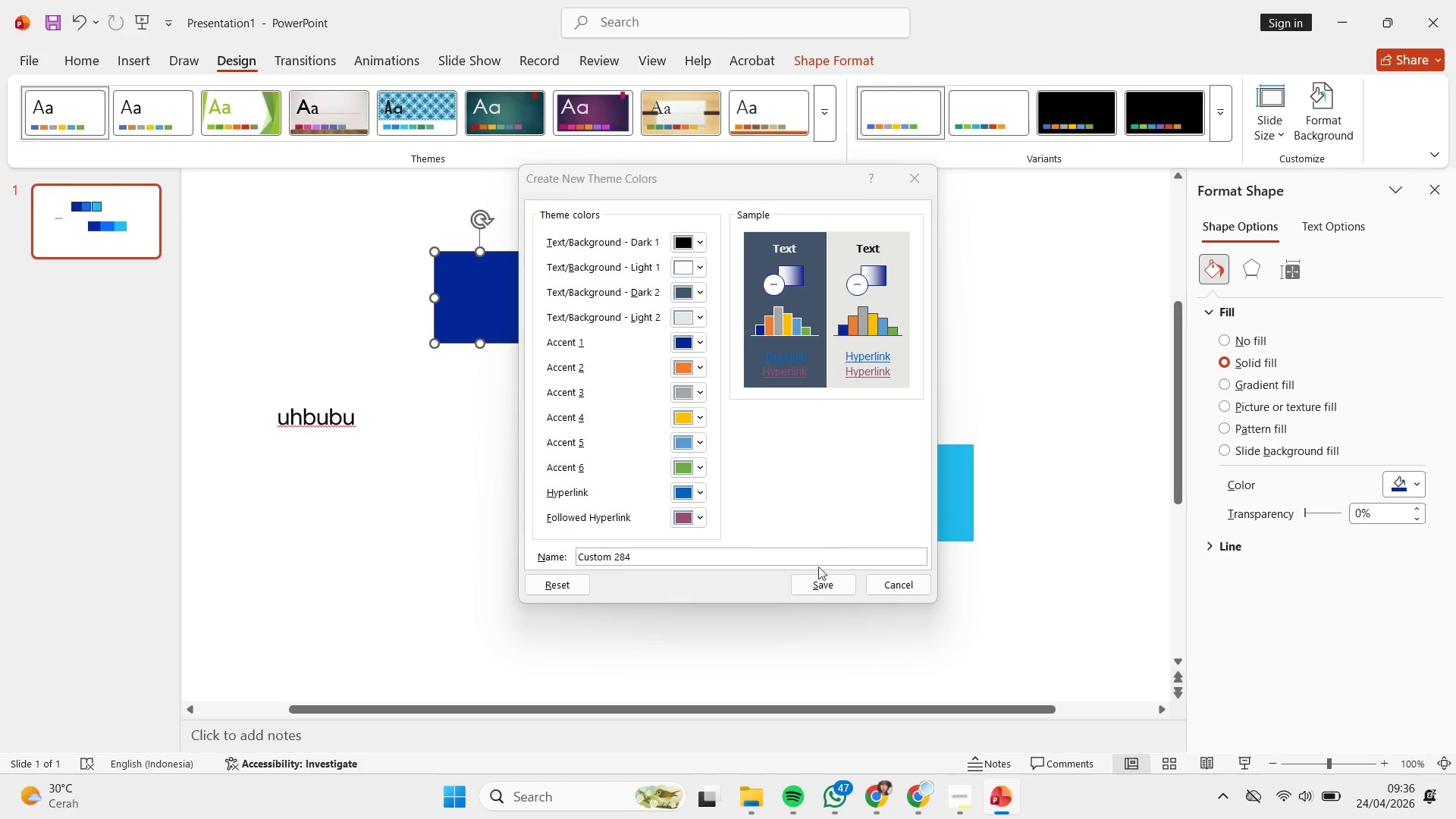 
left_click([818, 574])
 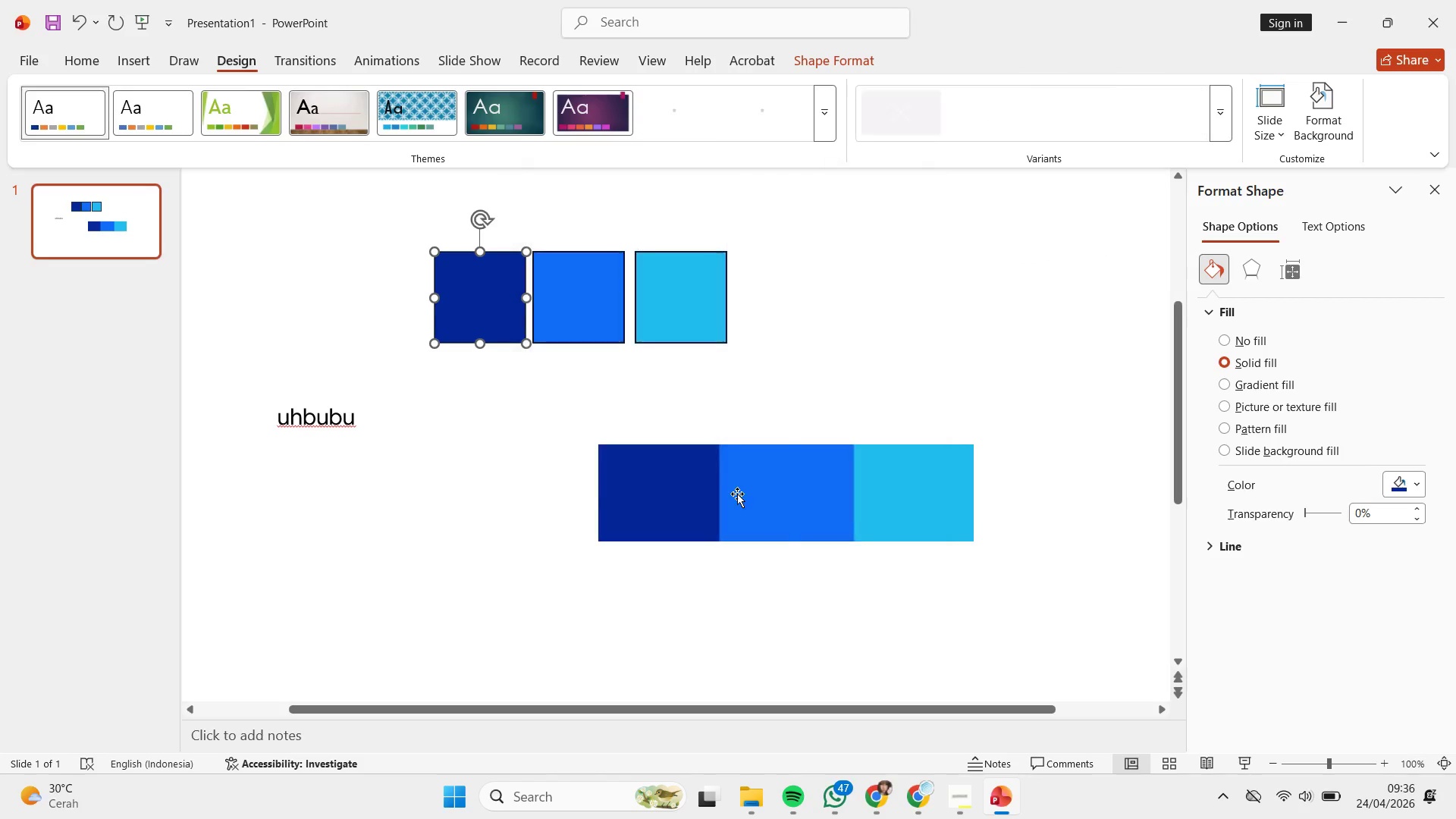 
left_click([737, 494])
 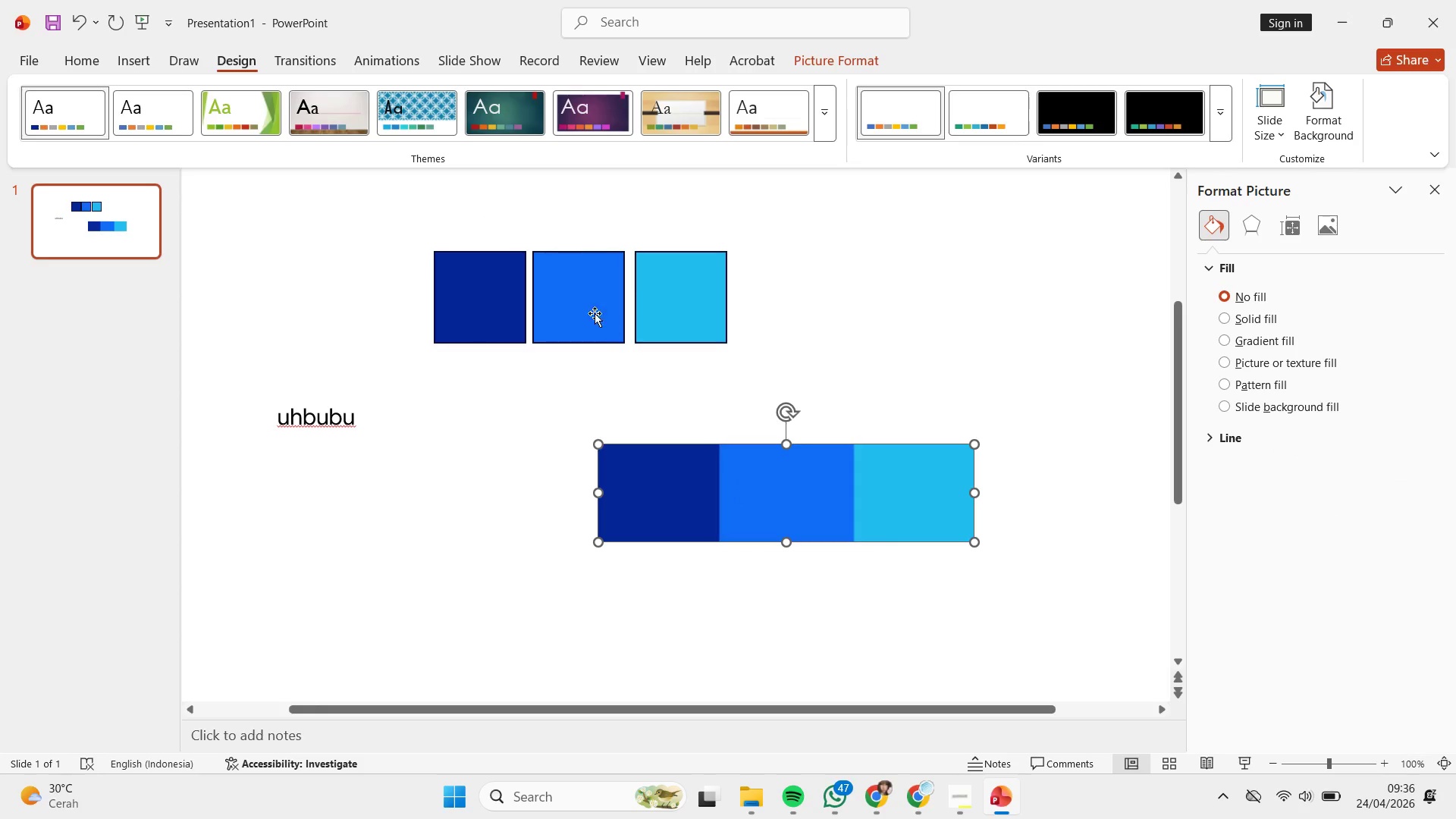 
left_click([580, 304])
 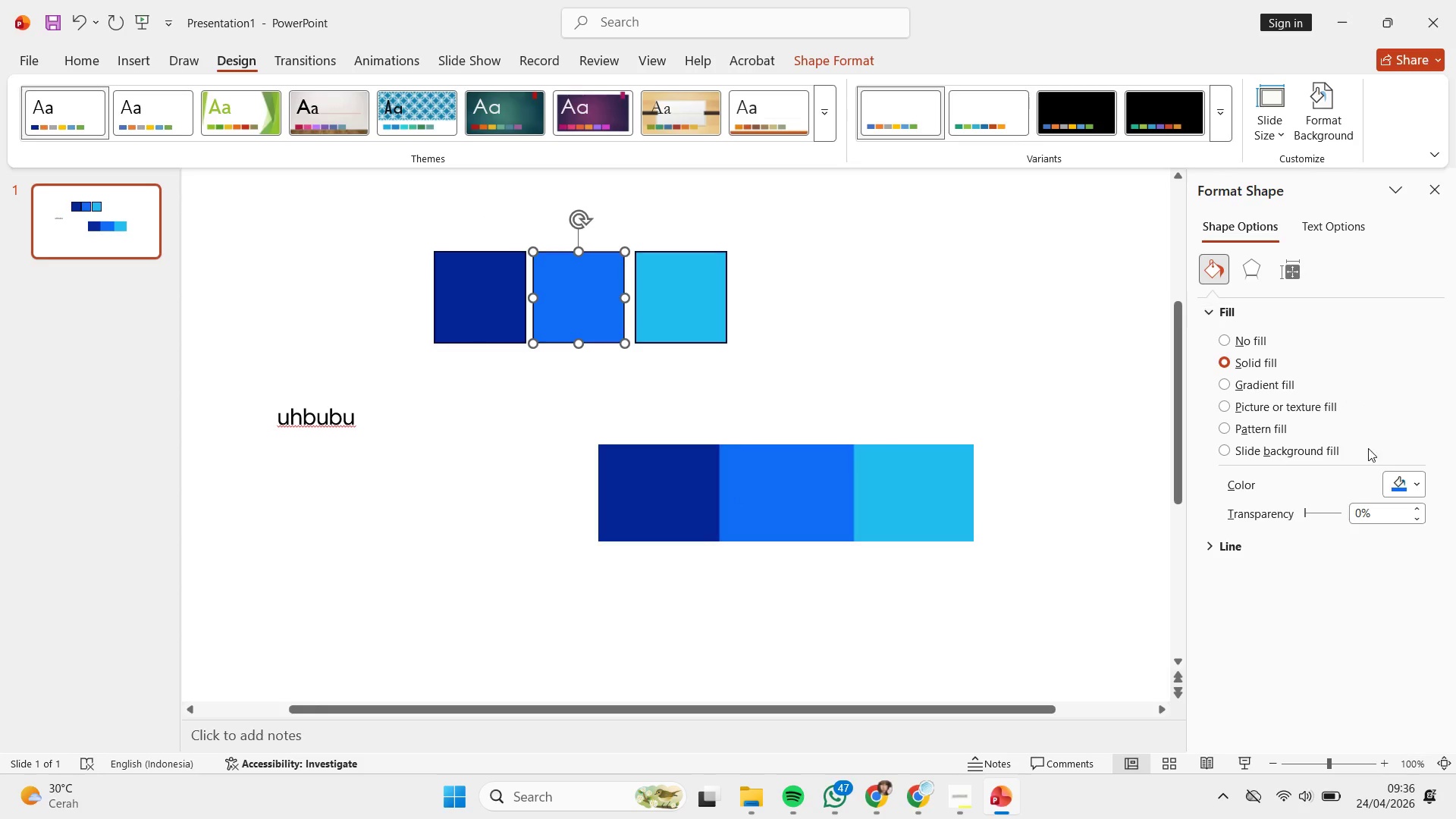 
left_click([1400, 476])
 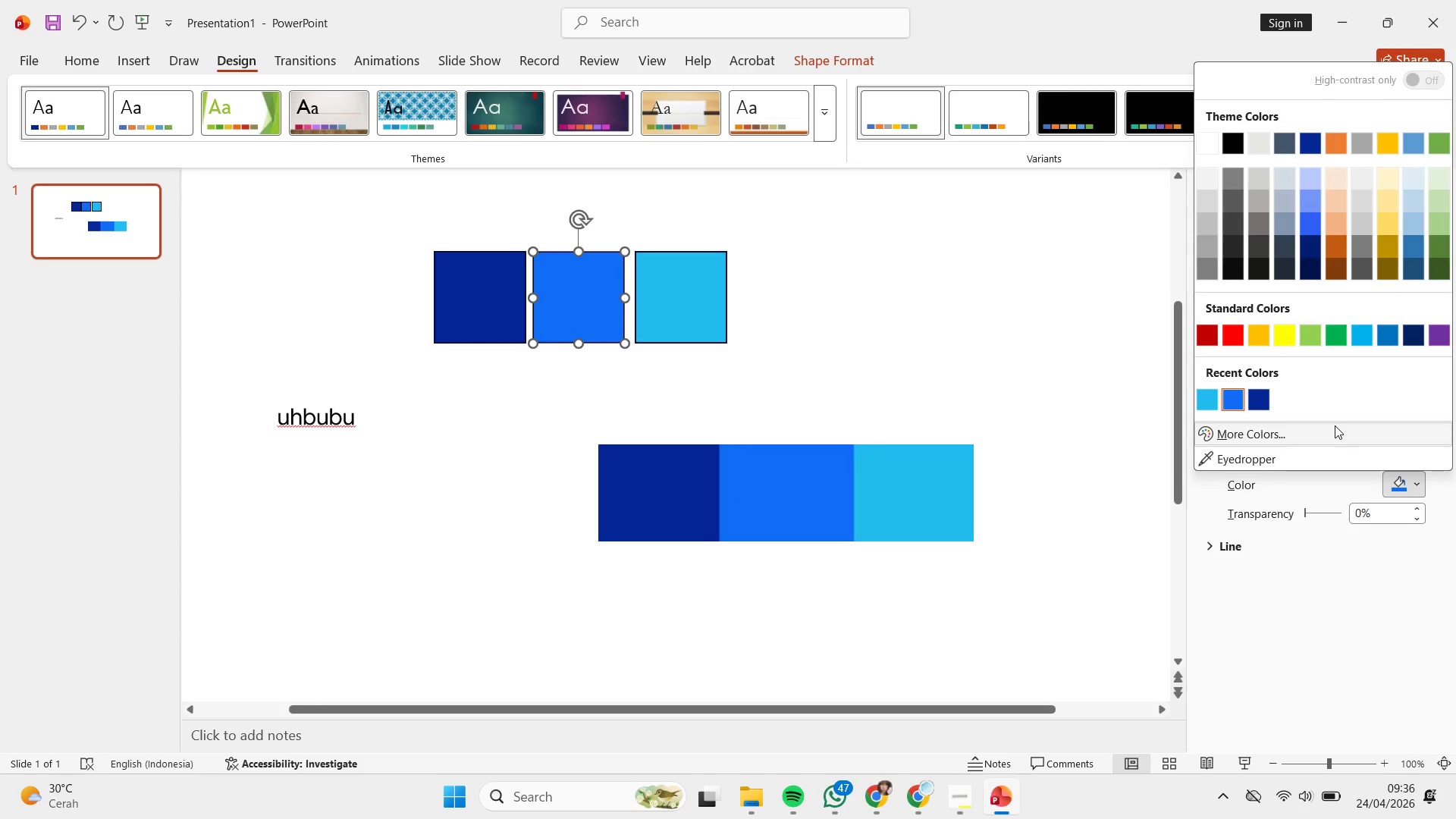 
left_click([1335, 425])
 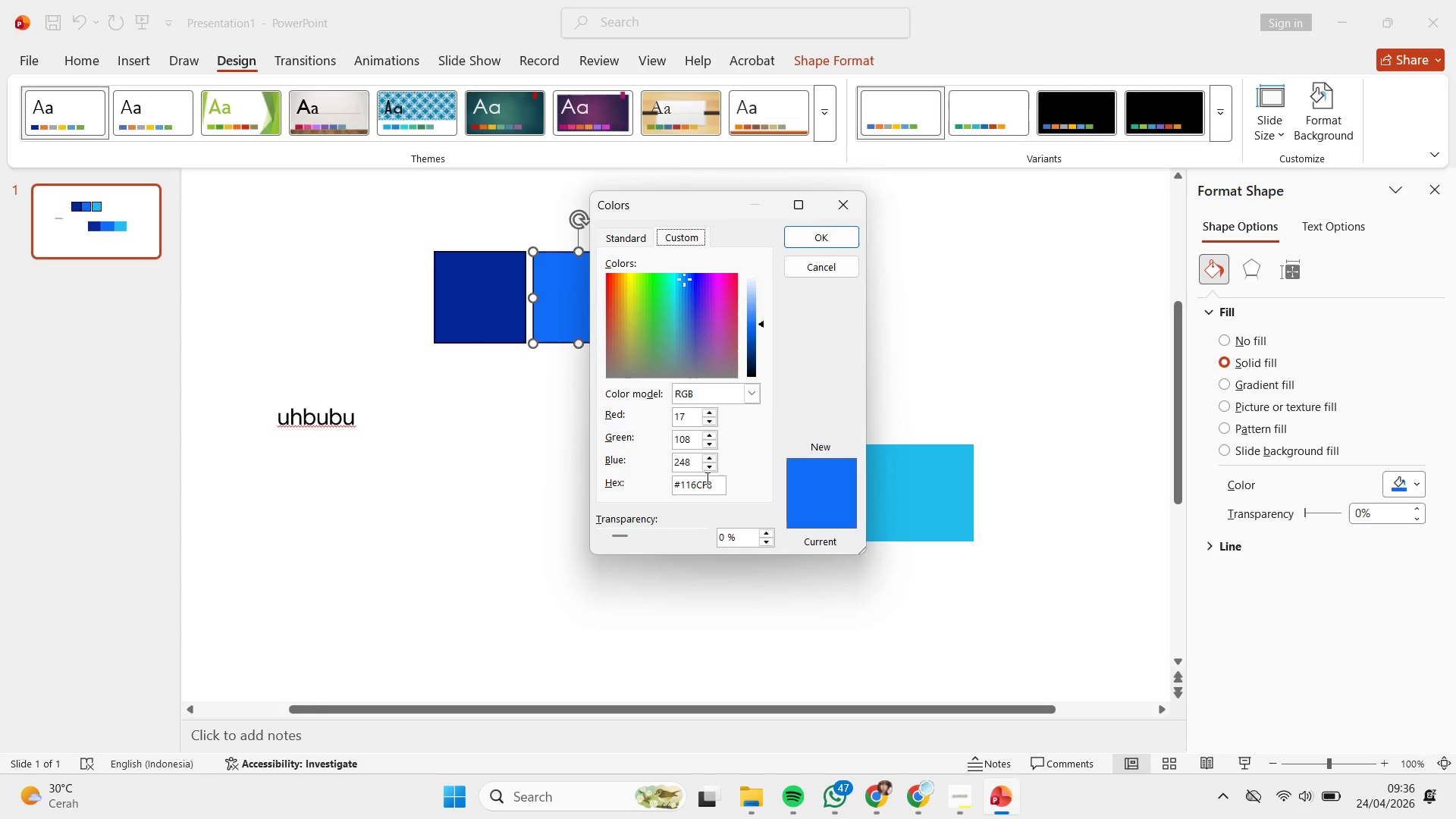 
left_click([701, 478])
 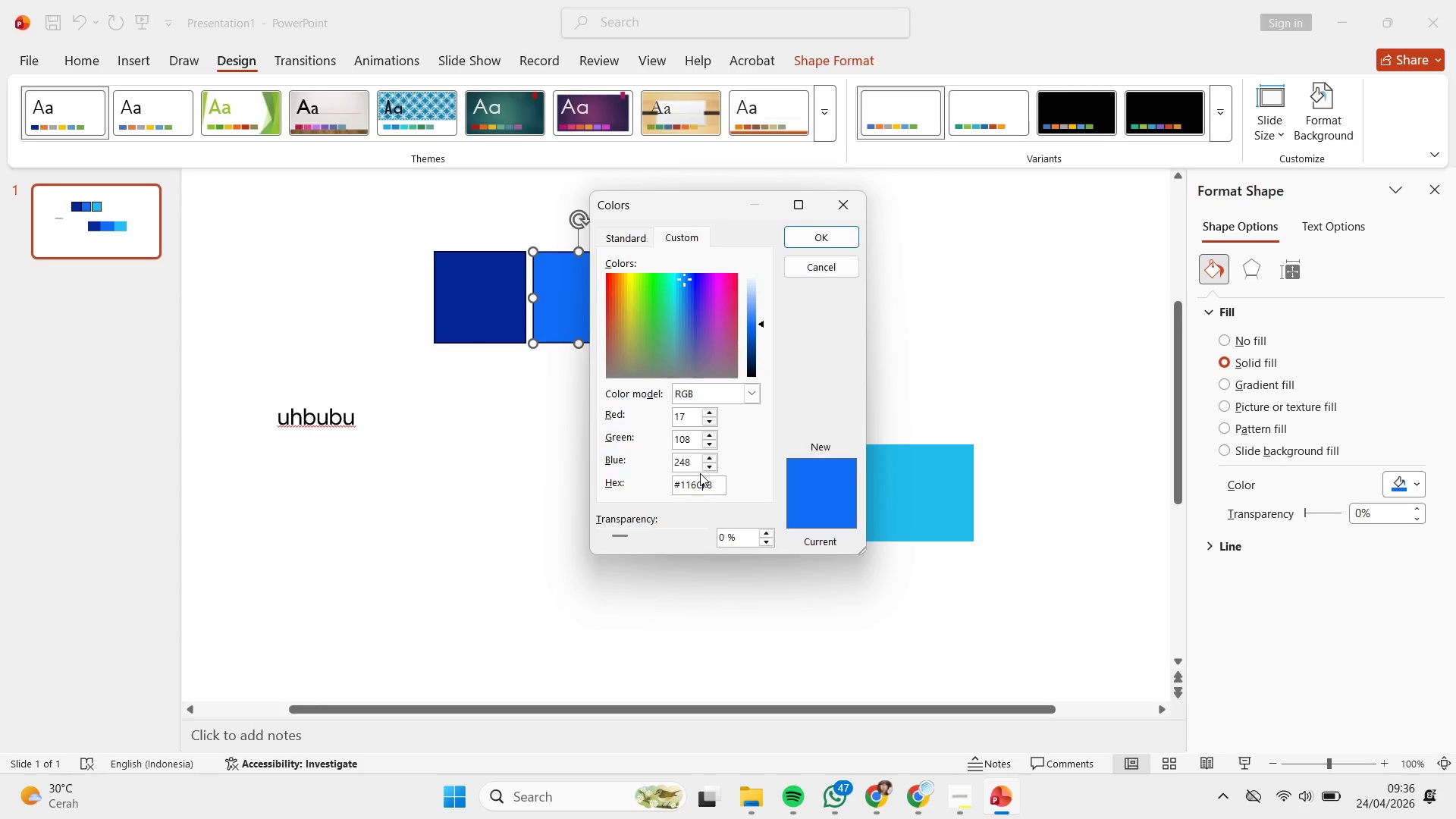 
key(Control+A)
 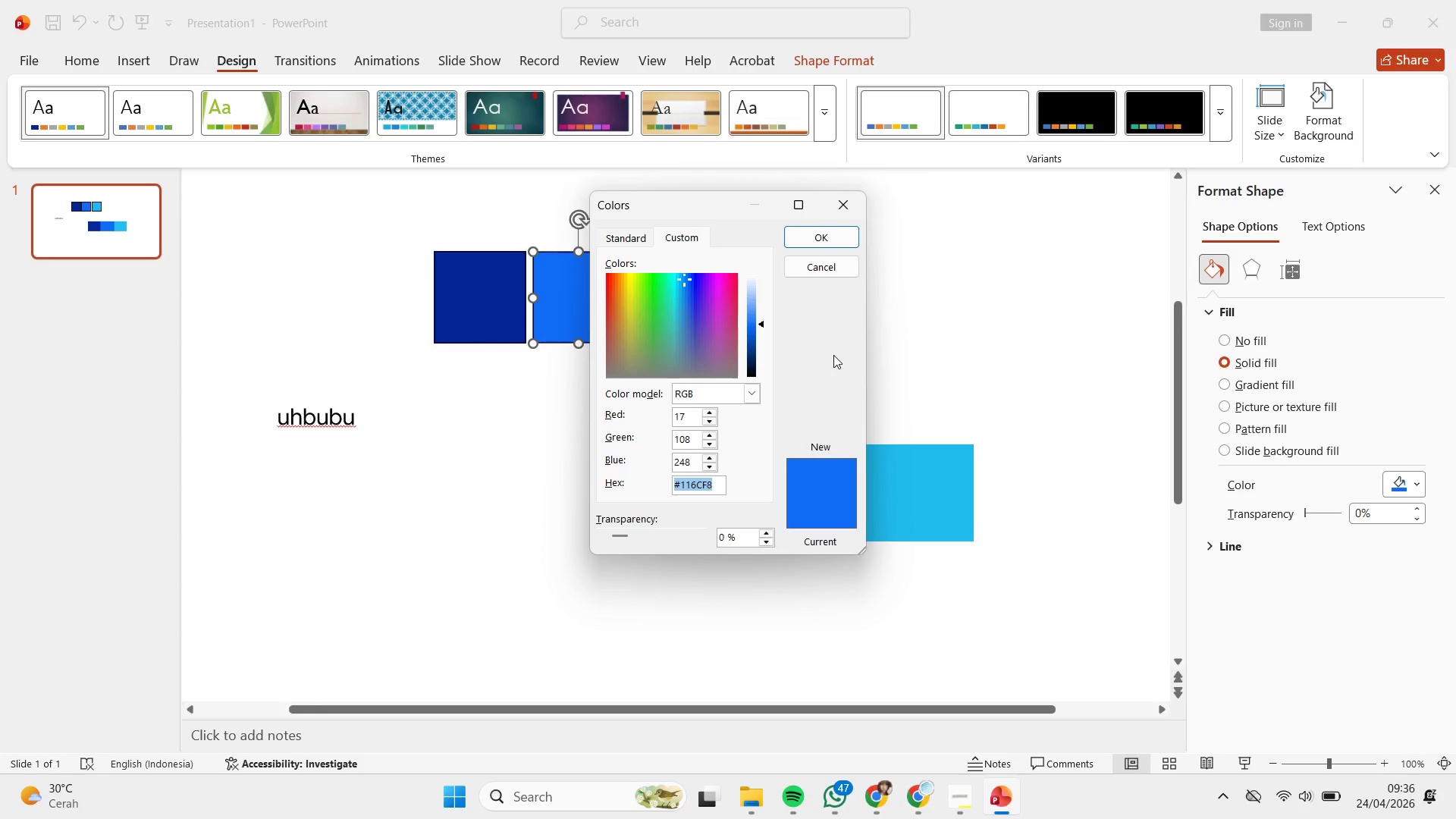 
key(Control+C)
 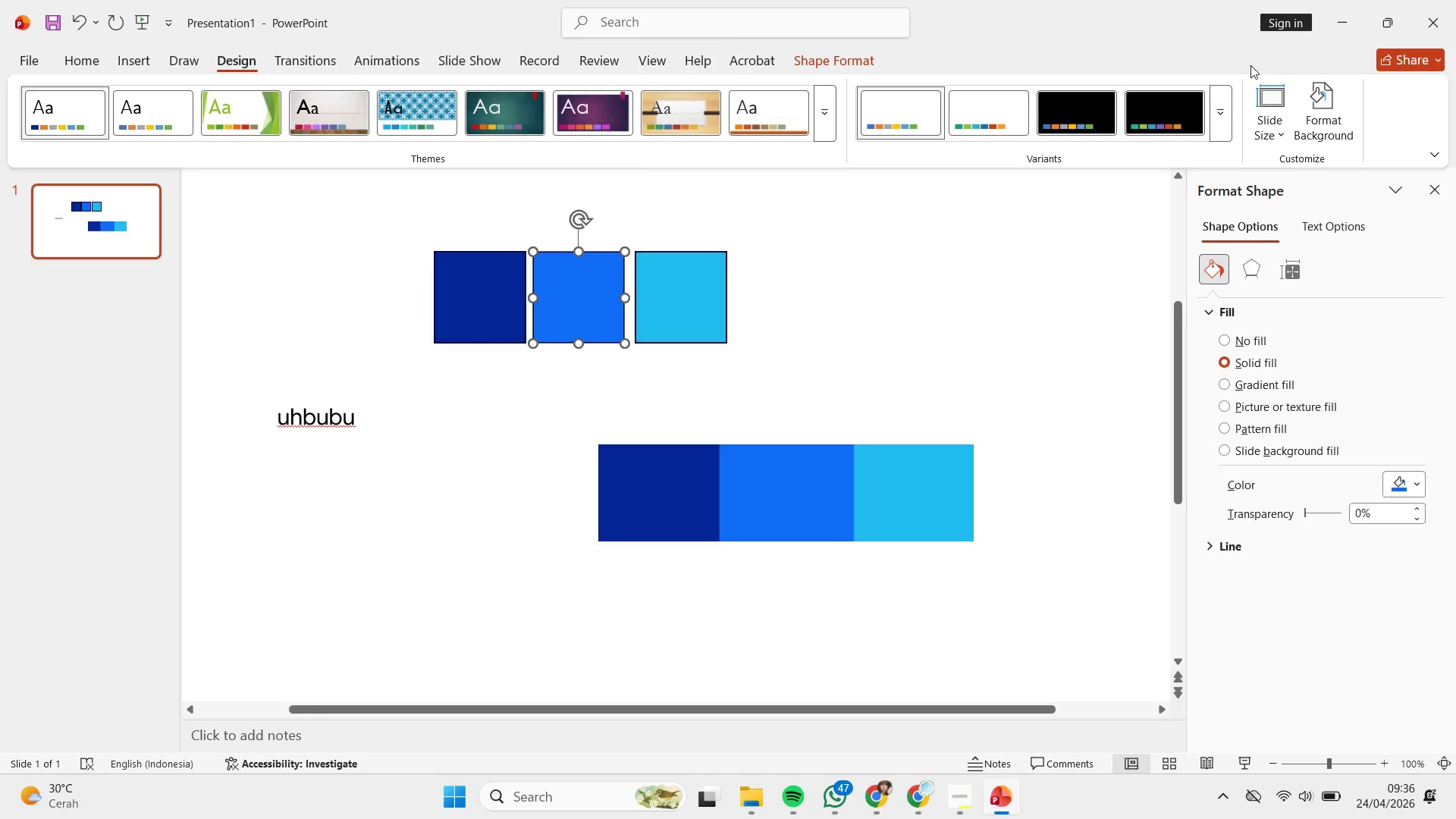 
left_click([1214, 105])
 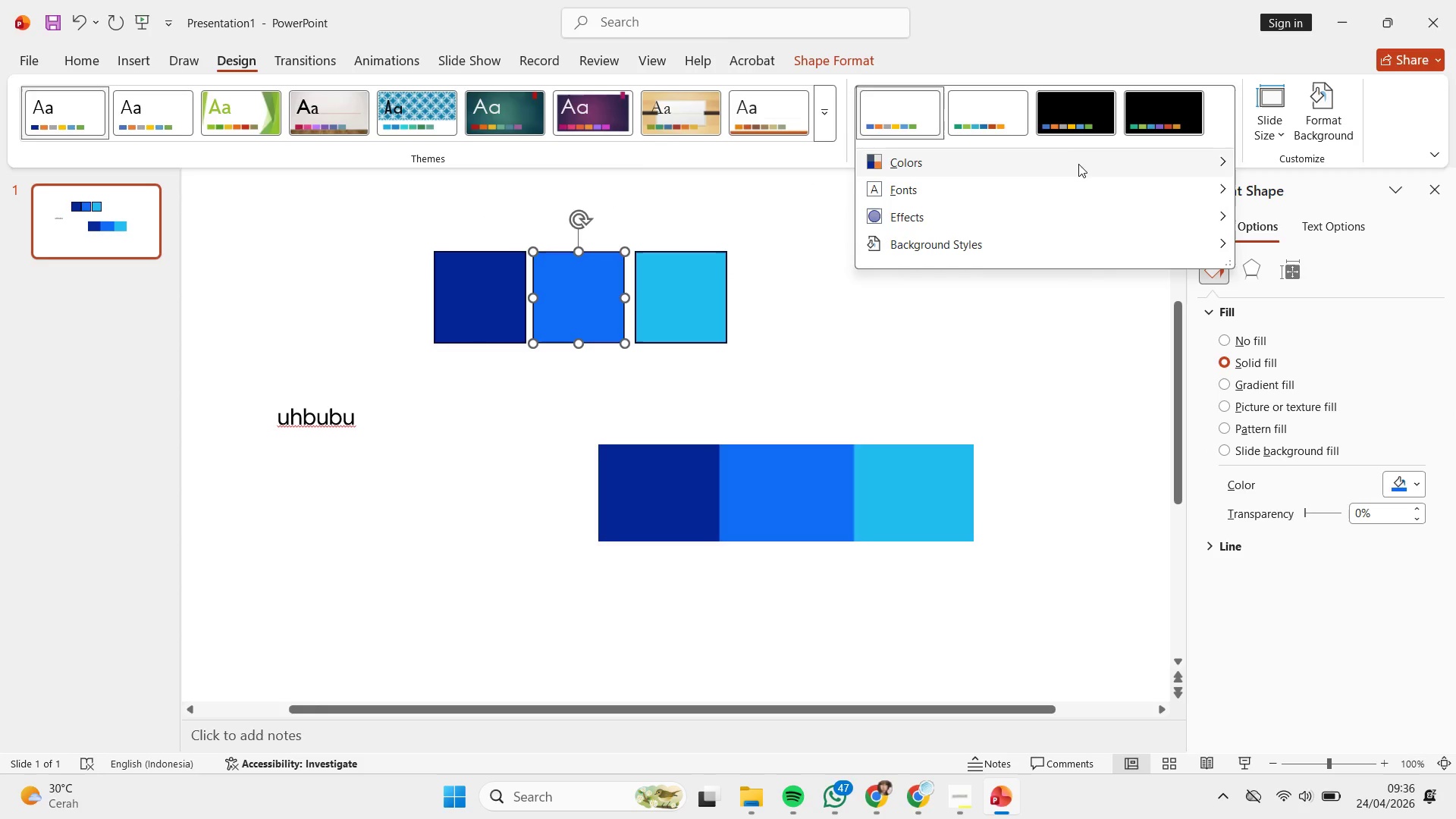 
left_click([1078, 166])
 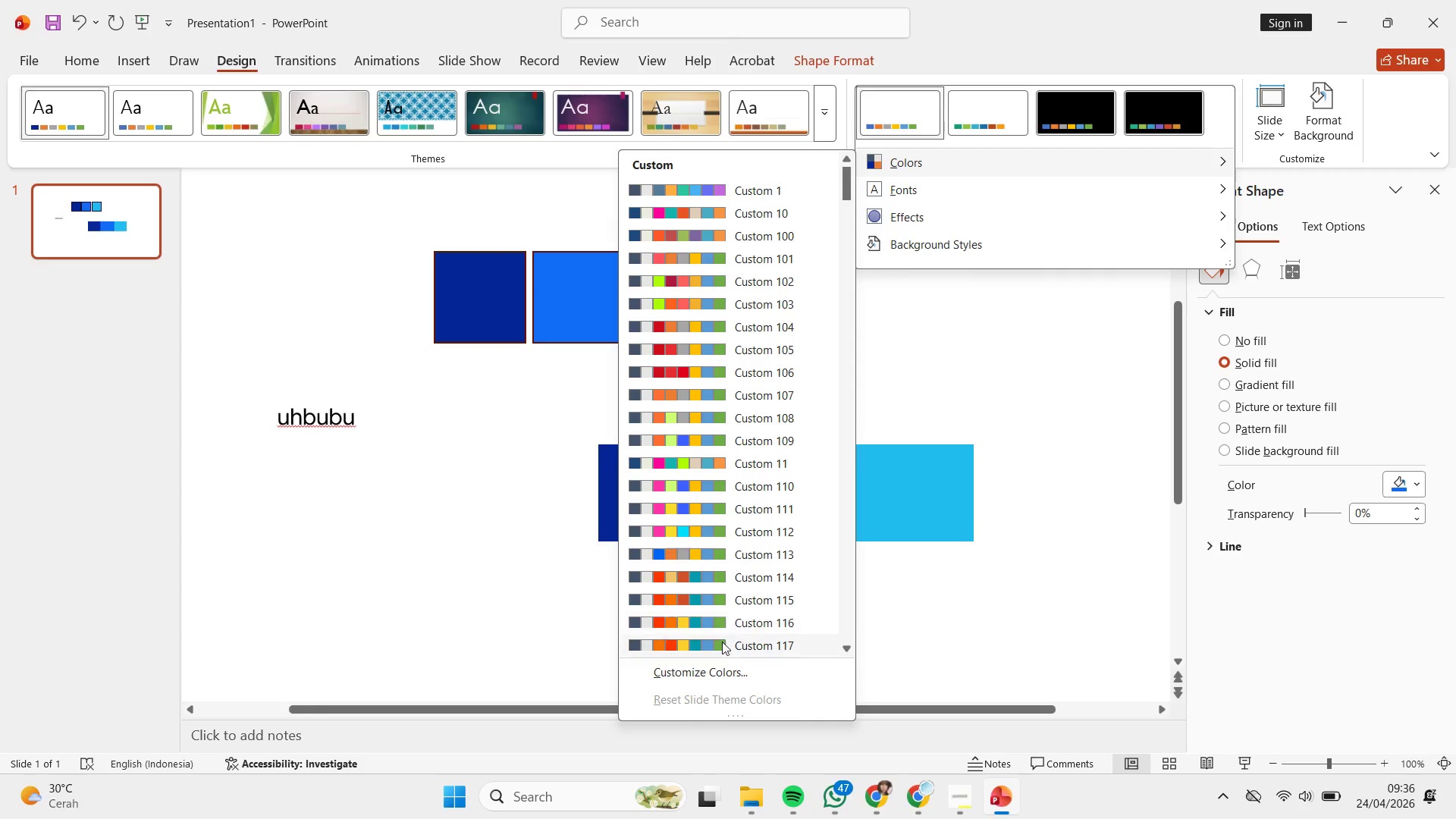 
left_click([719, 676])
 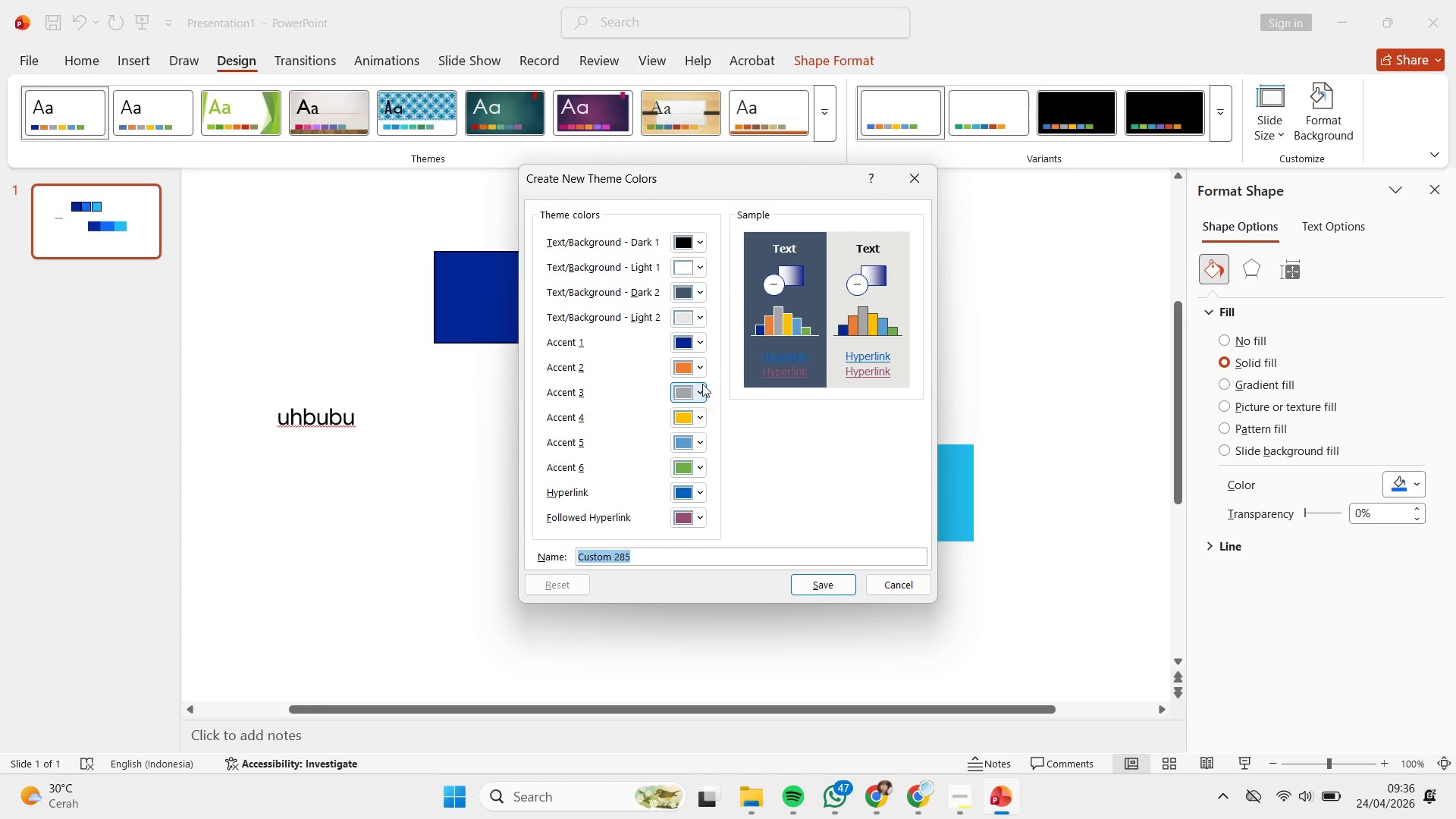 
left_click([698, 374])
 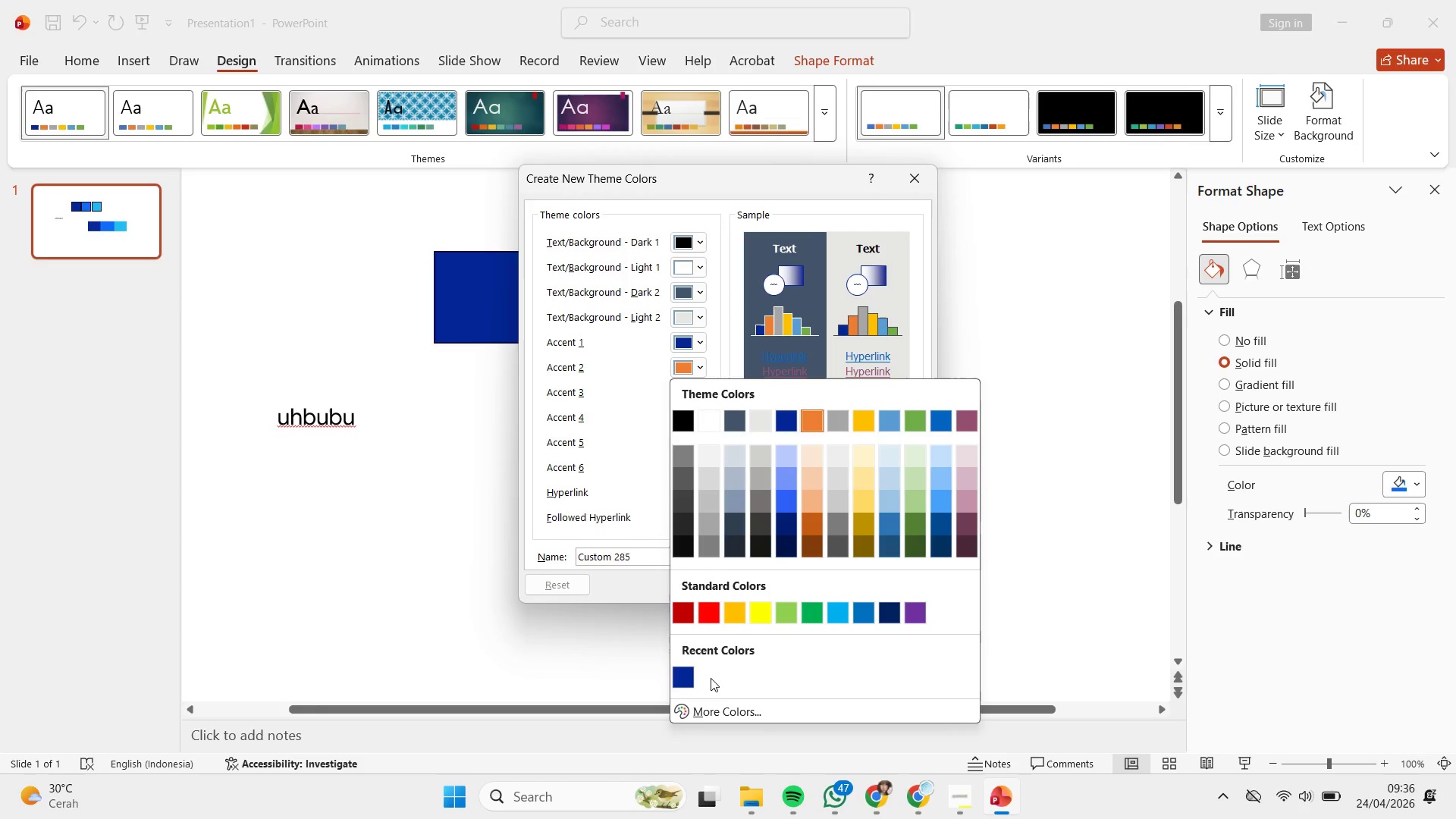 
left_click([715, 701])
 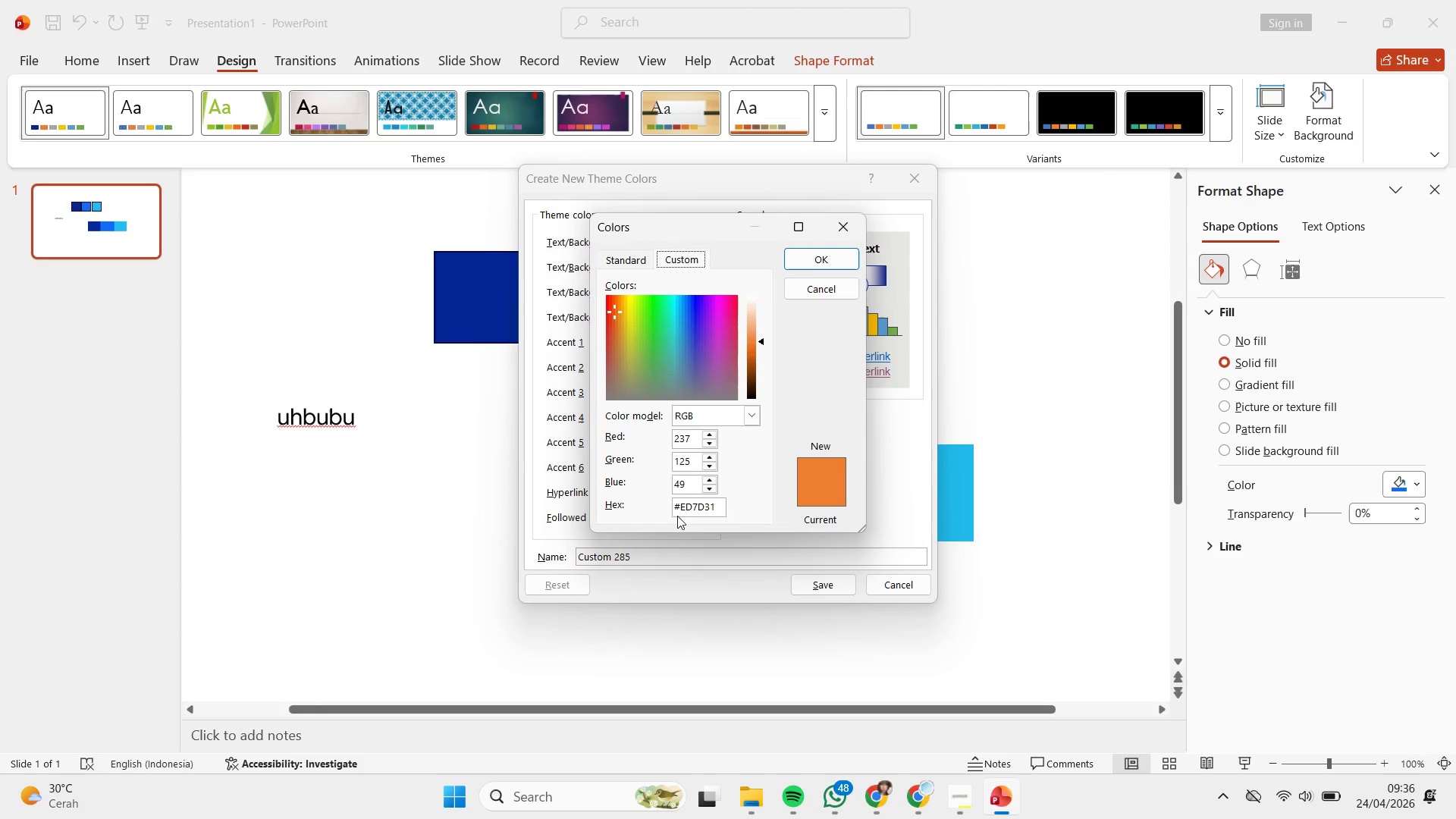 
left_click([687, 506])
 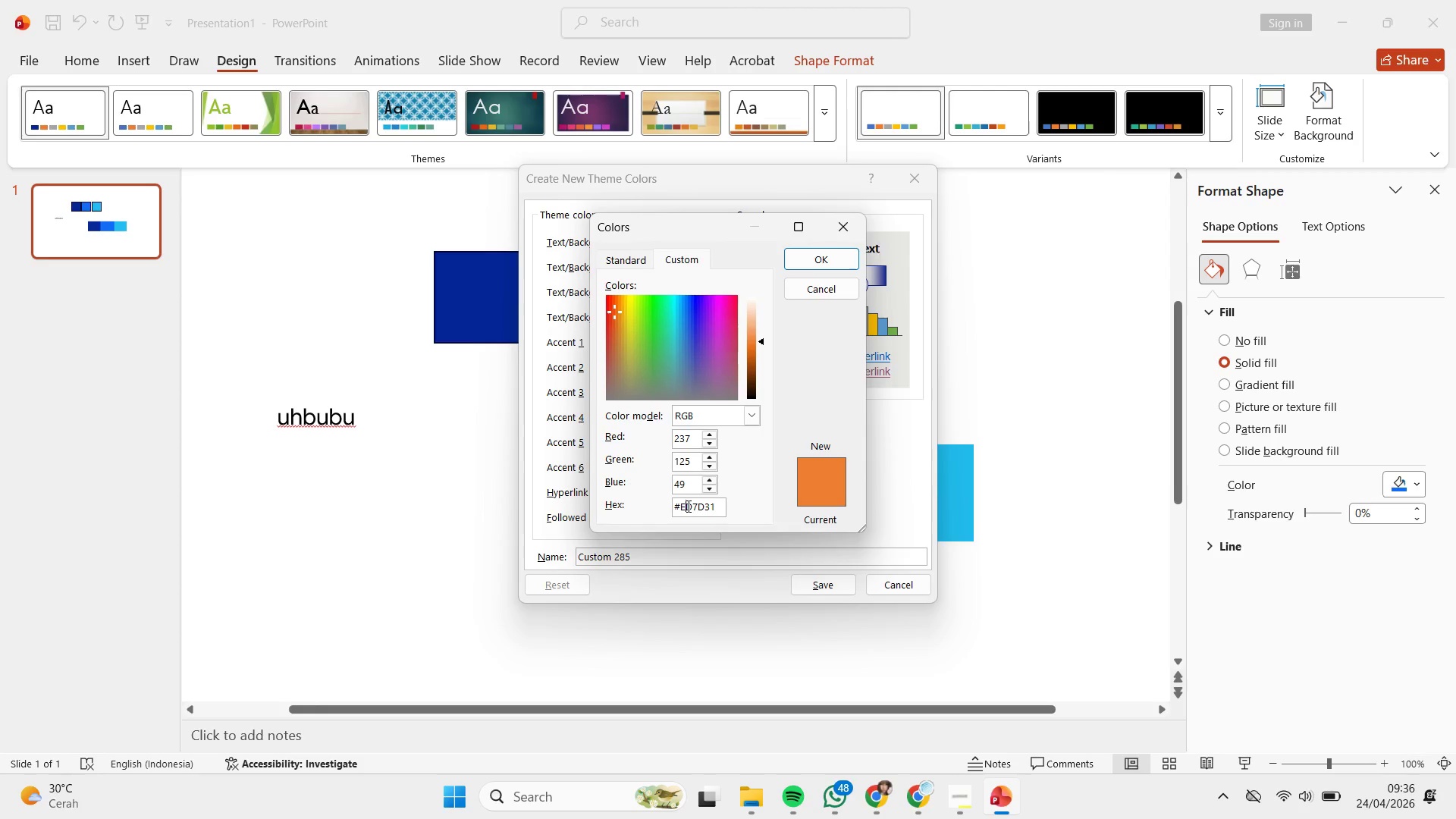 
key(Control+A)
 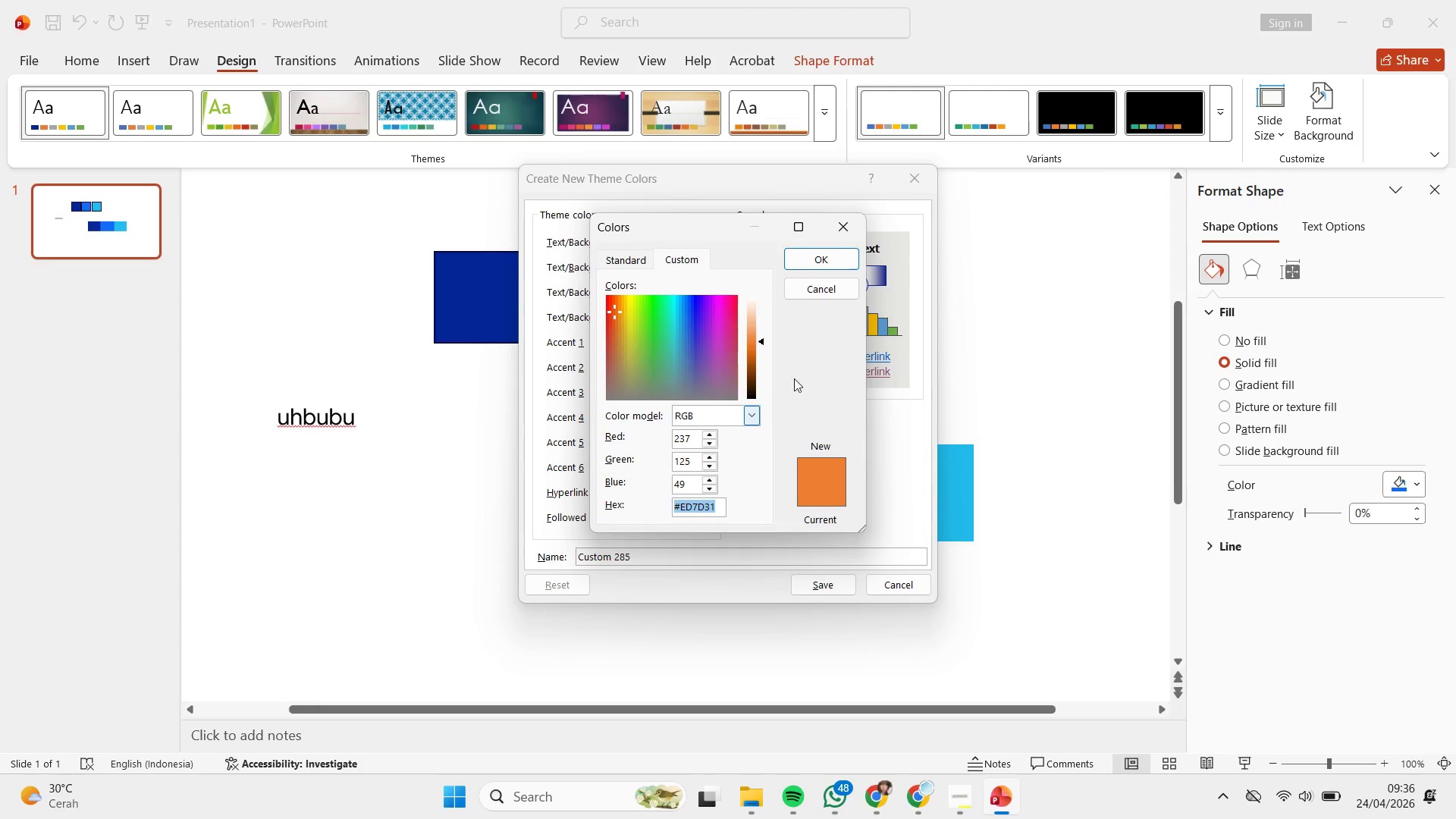 
key(Control+V)
 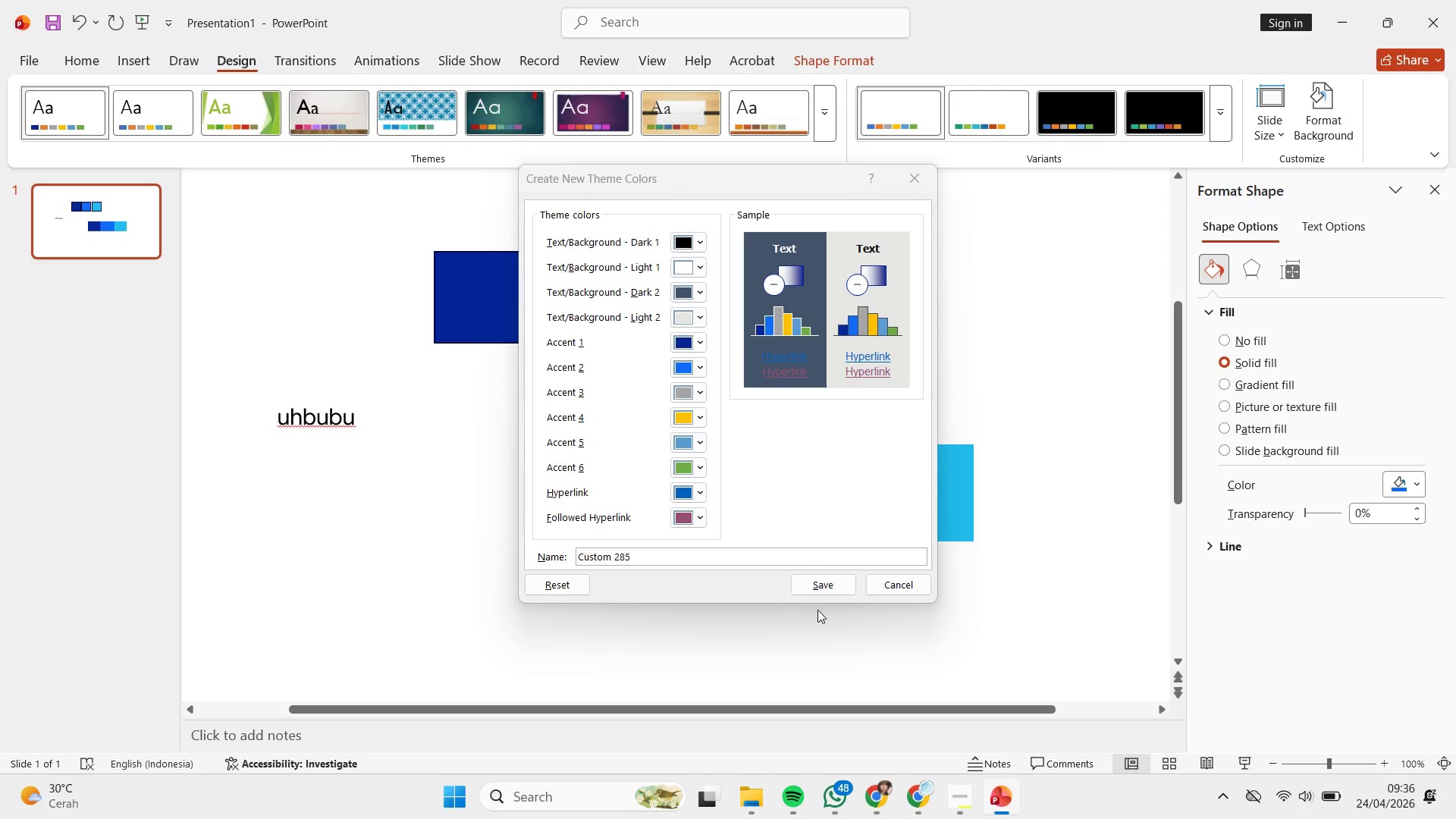 
left_click([821, 586])
 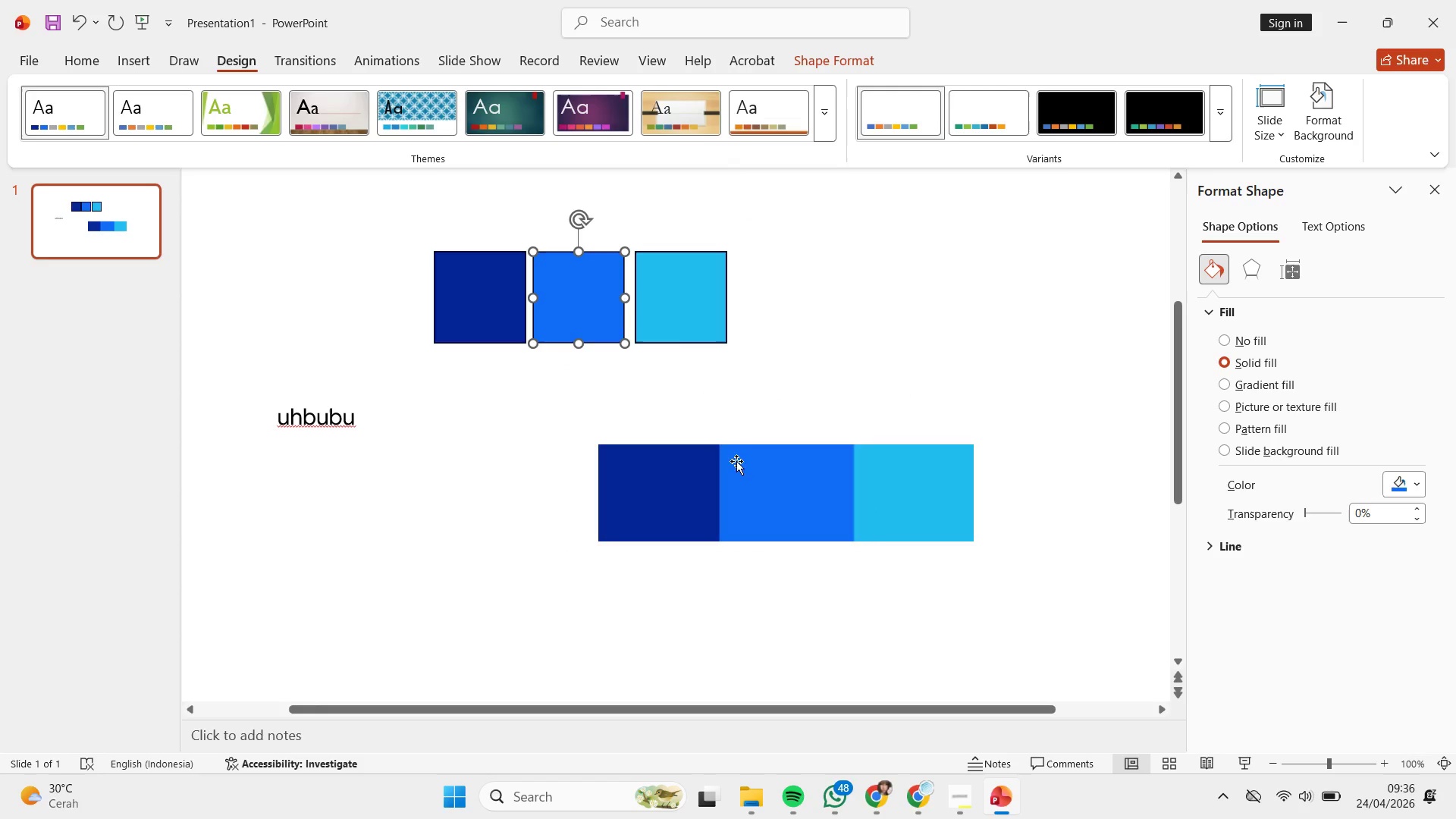 
left_click([673, 306])
 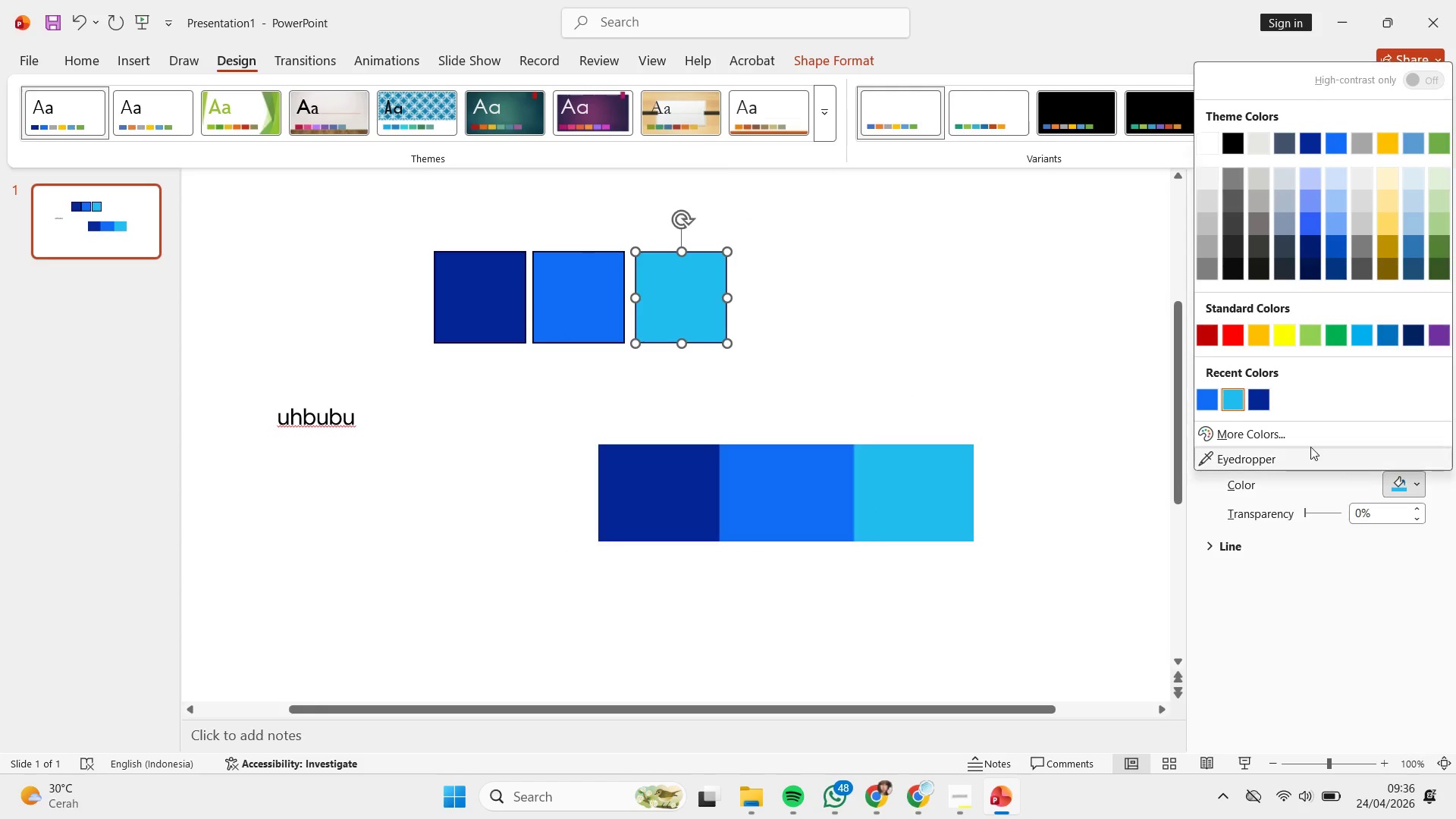 
left_click([1283, 436])
 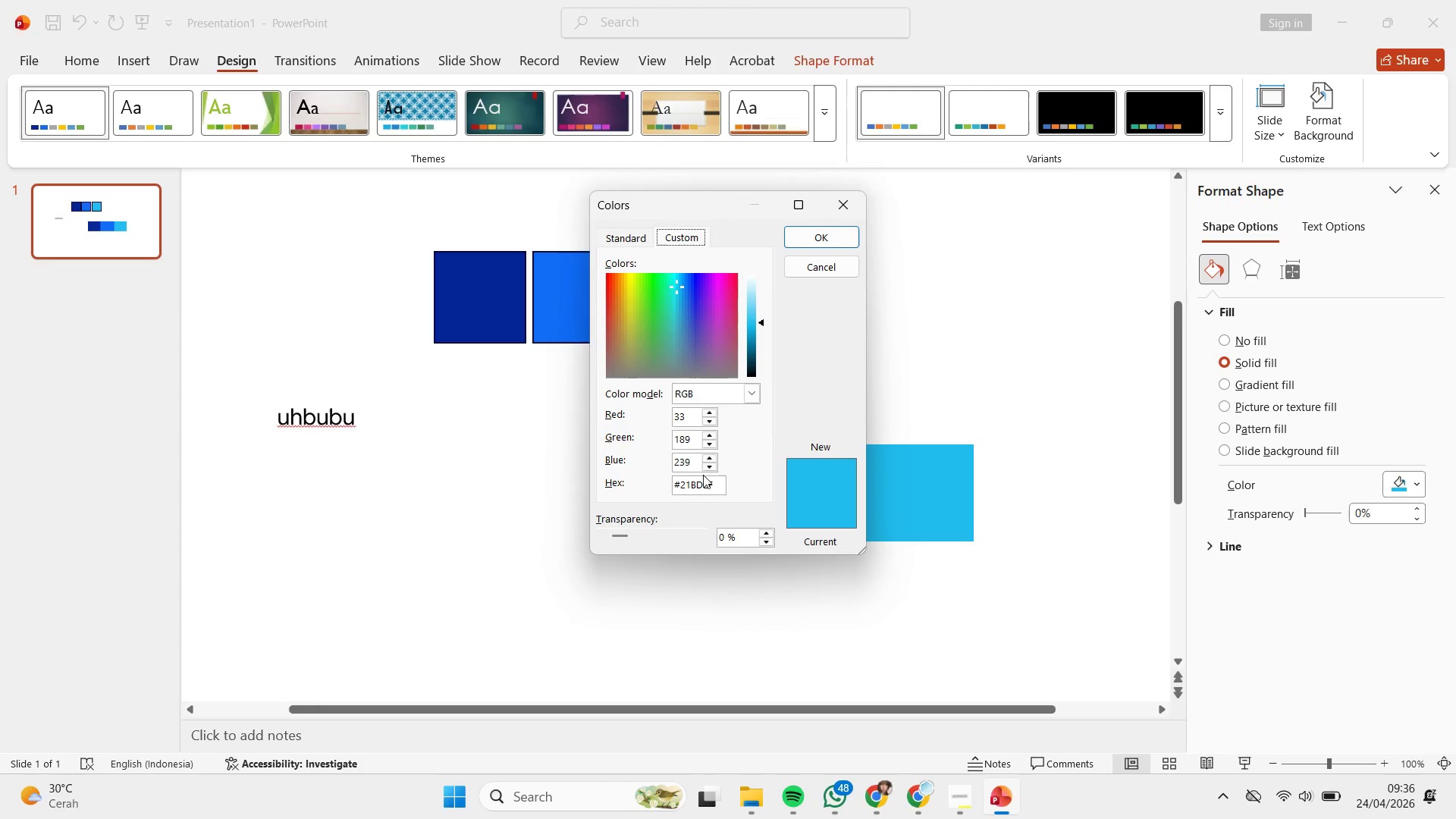 
left_click([704, 484])
 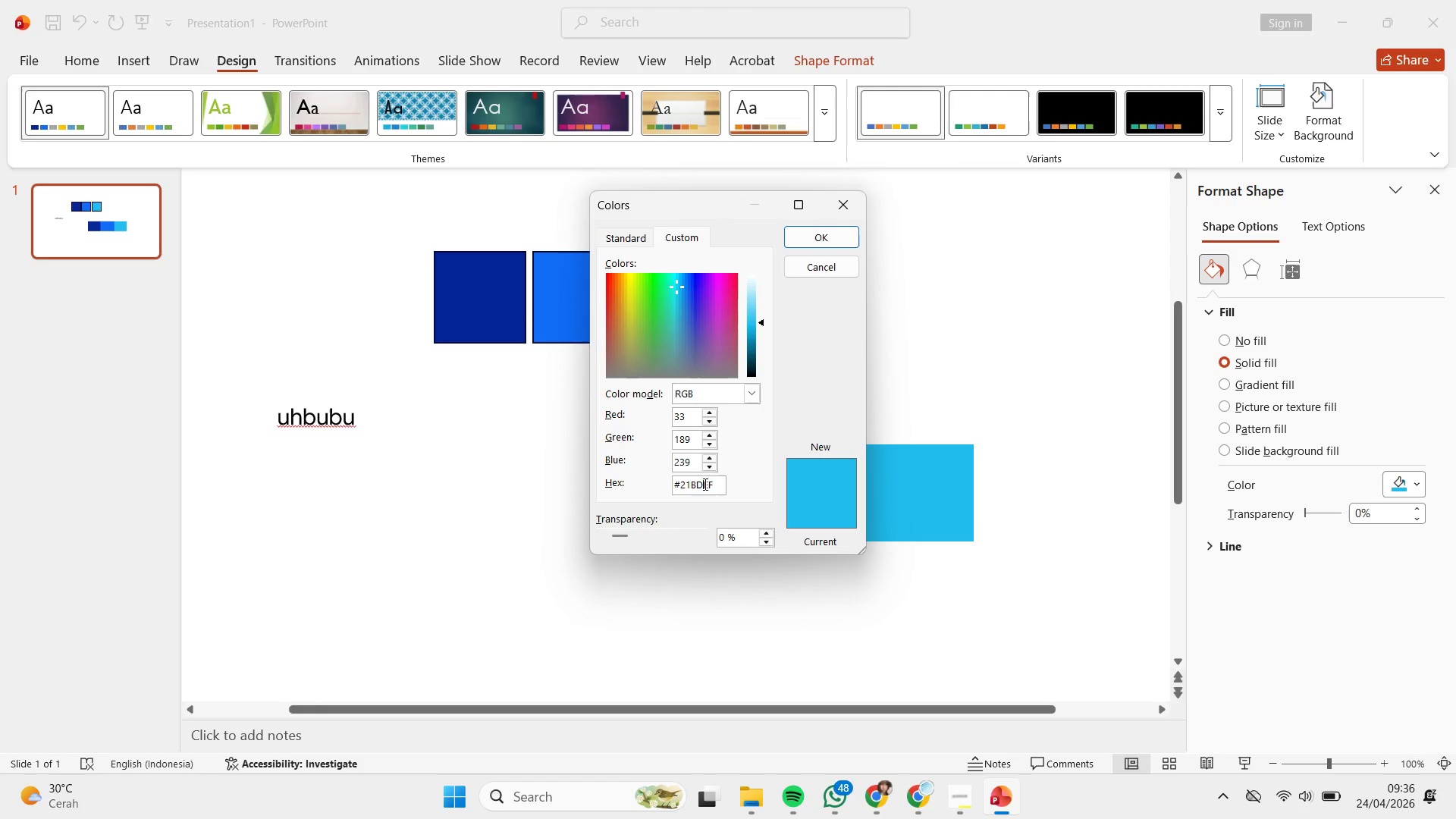 
key(Control+A)
 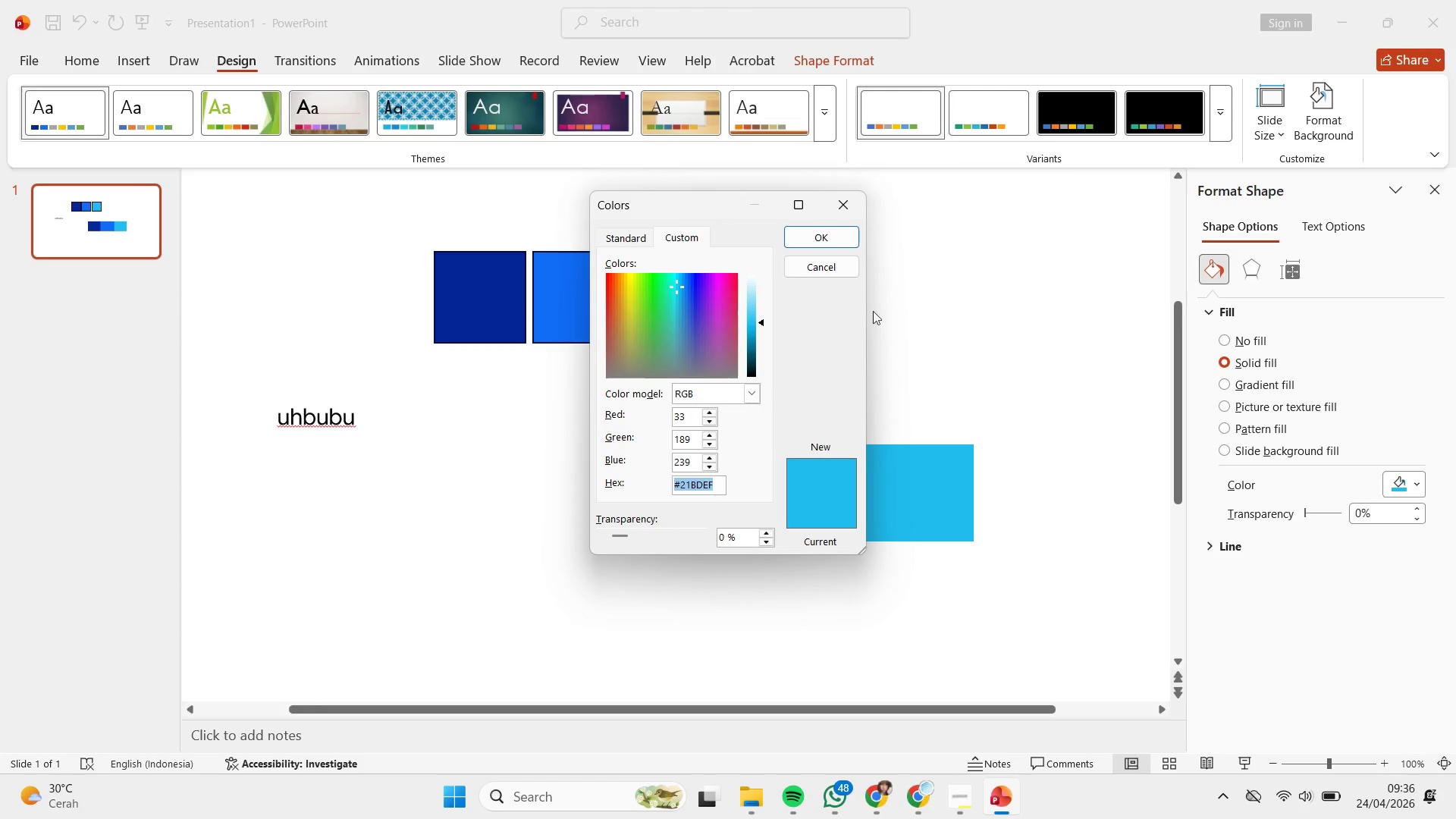 
key(Control+C)
 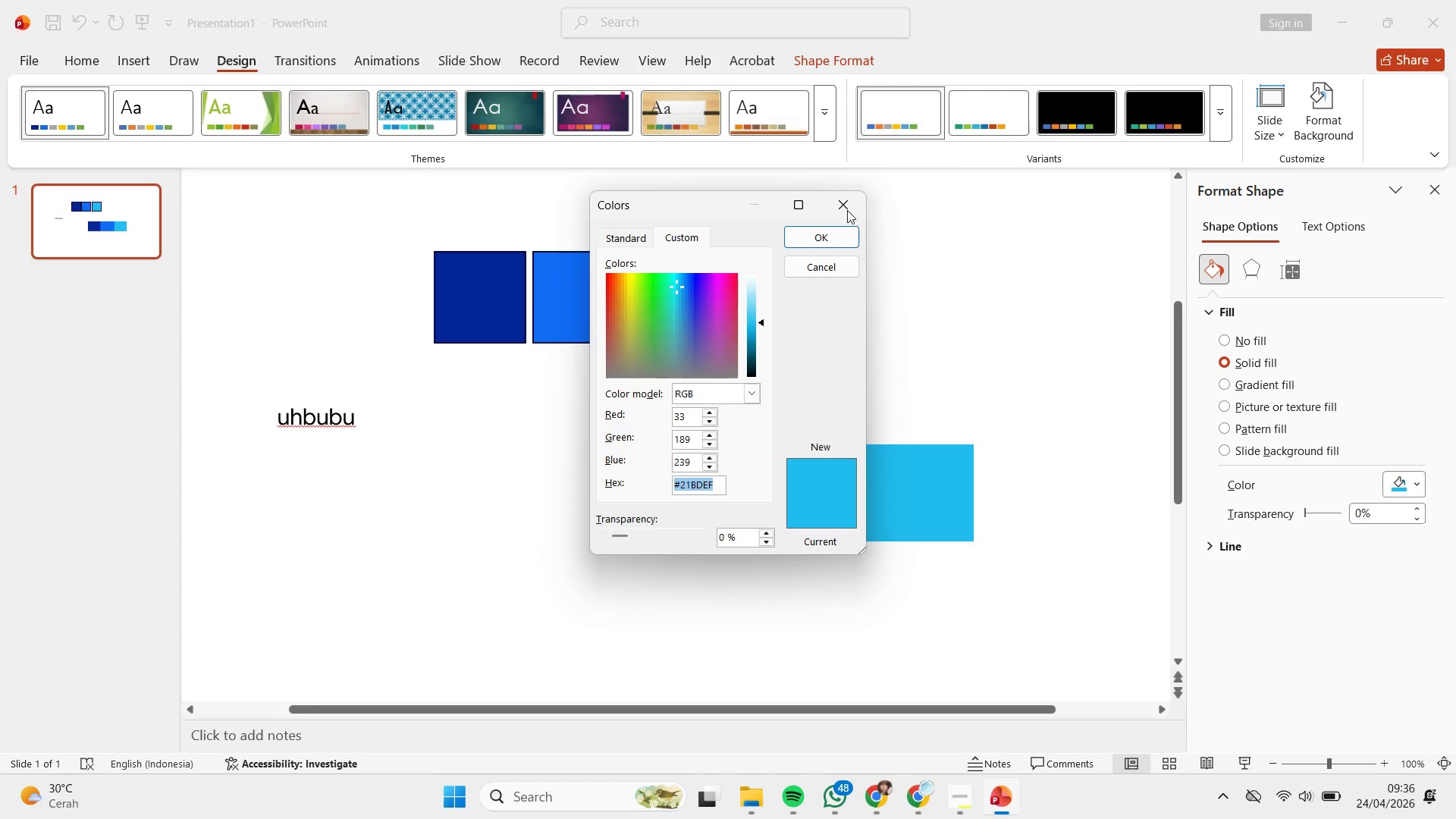 
left_click([846, 209])
 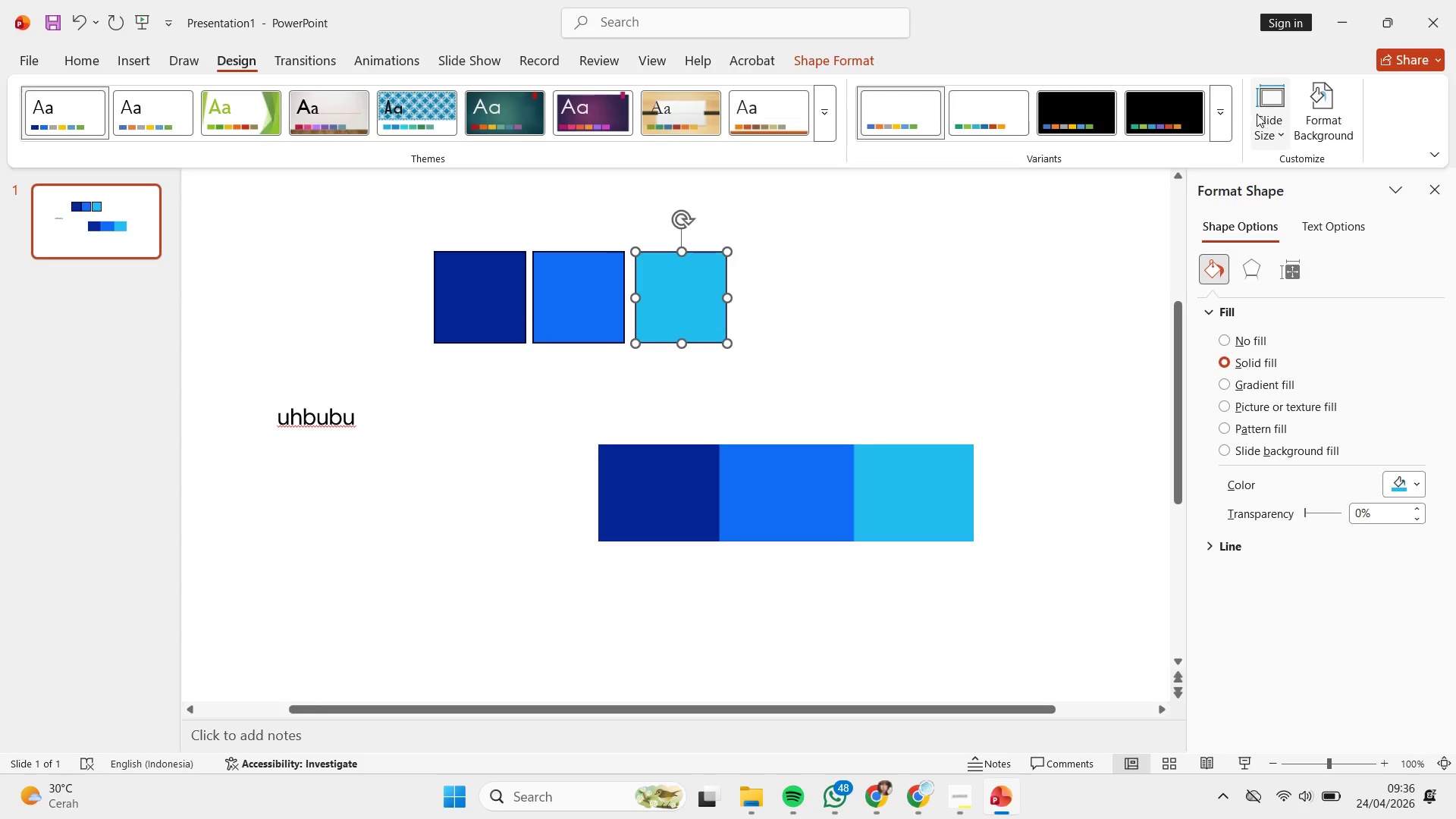 
left_click([1210, 104])
 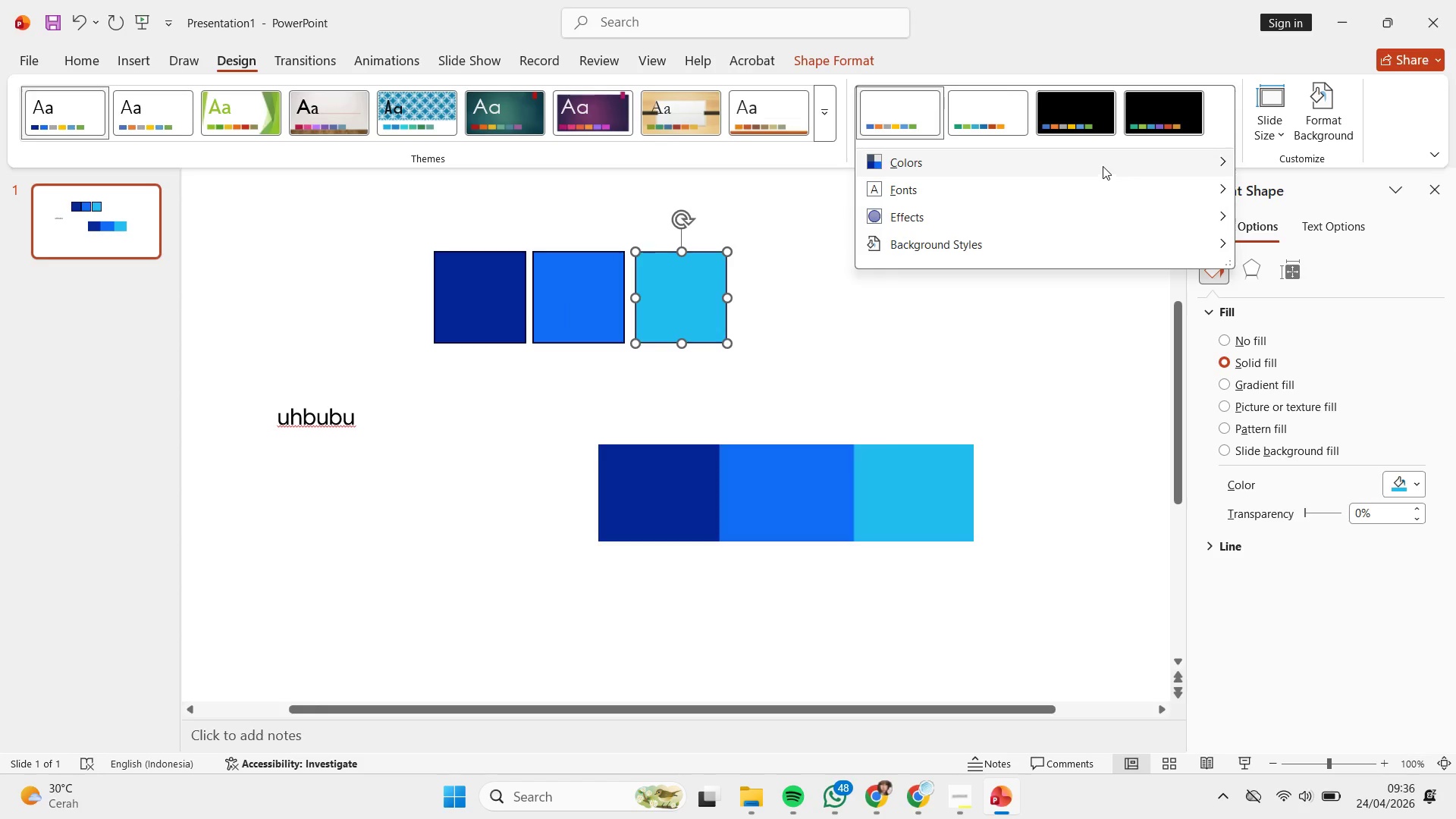 
left_click([1103, 166])
 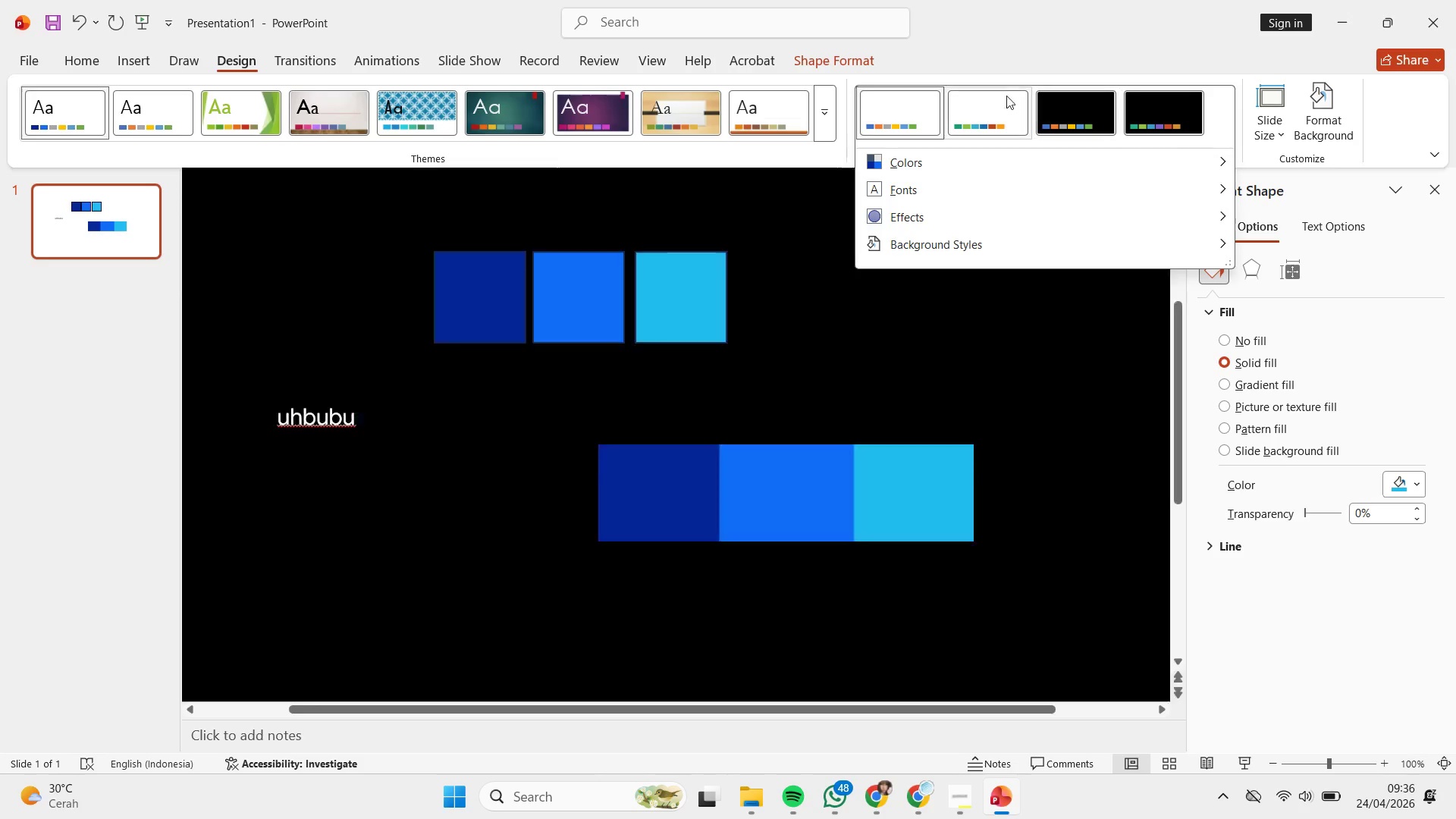 
left_click([921, 161])
 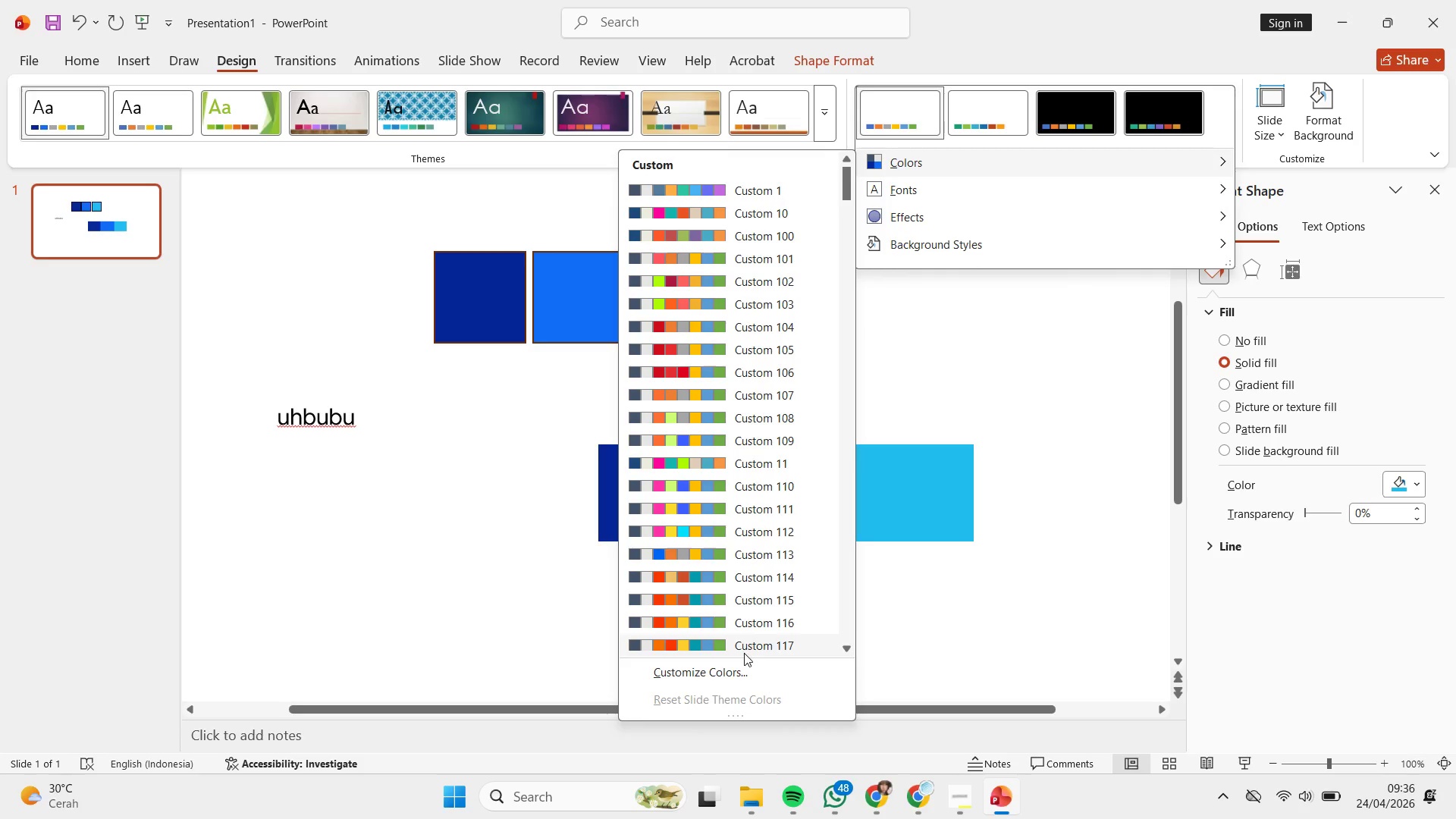 
left_click([739, 676])
 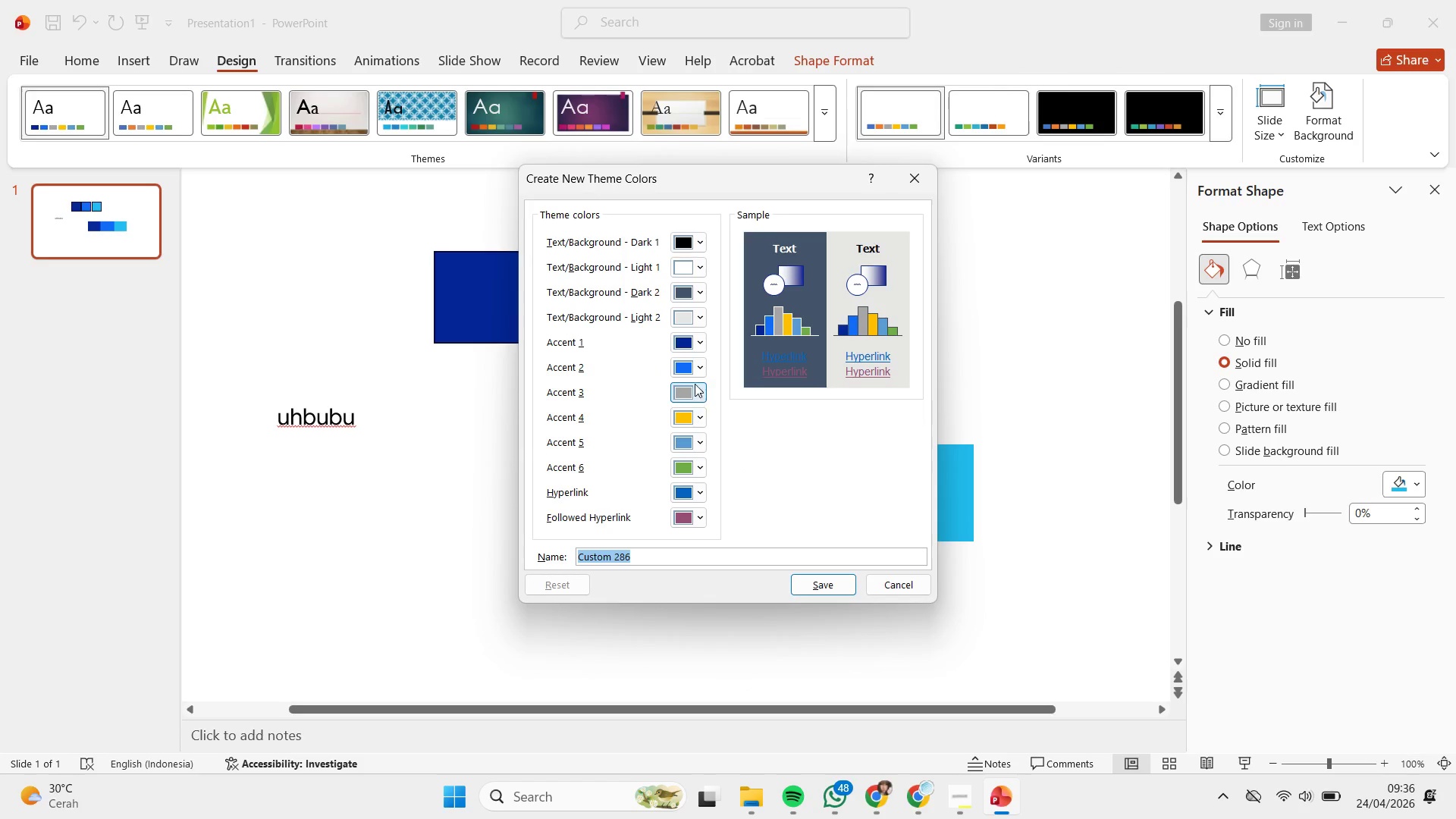 
left_click([689, 392])
 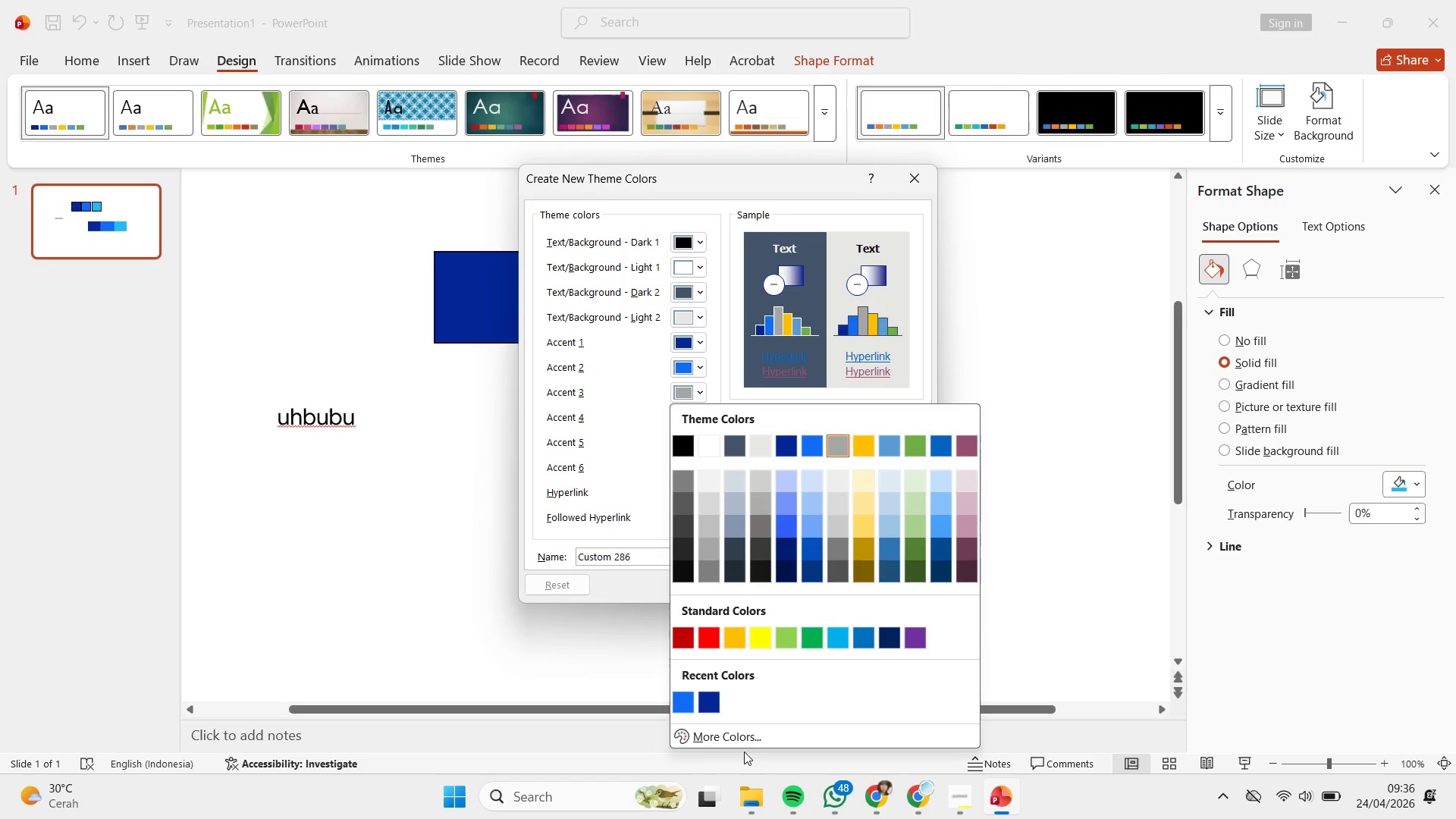 
left_click([744, 738])
 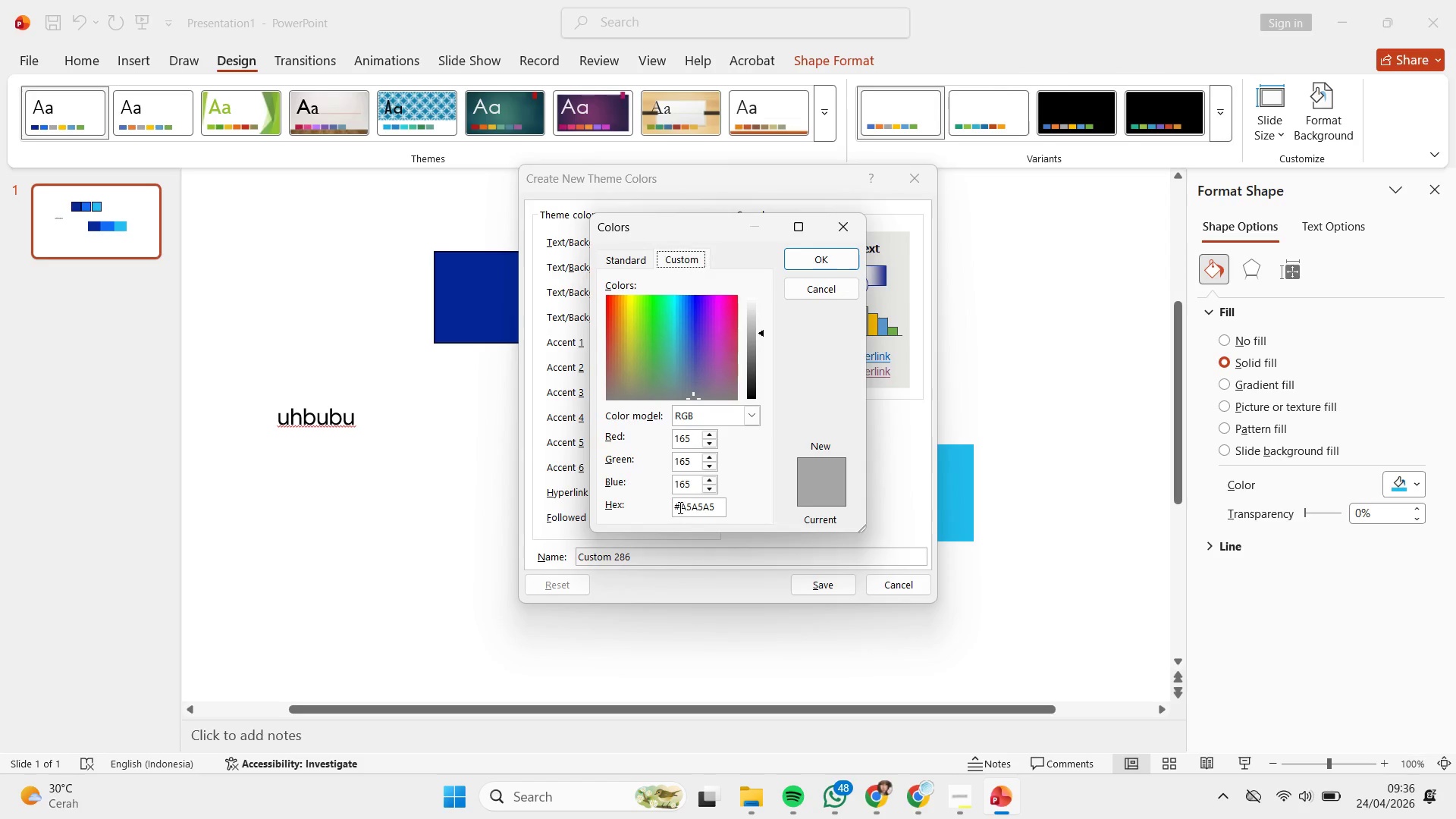 
left_click([679, 507])
 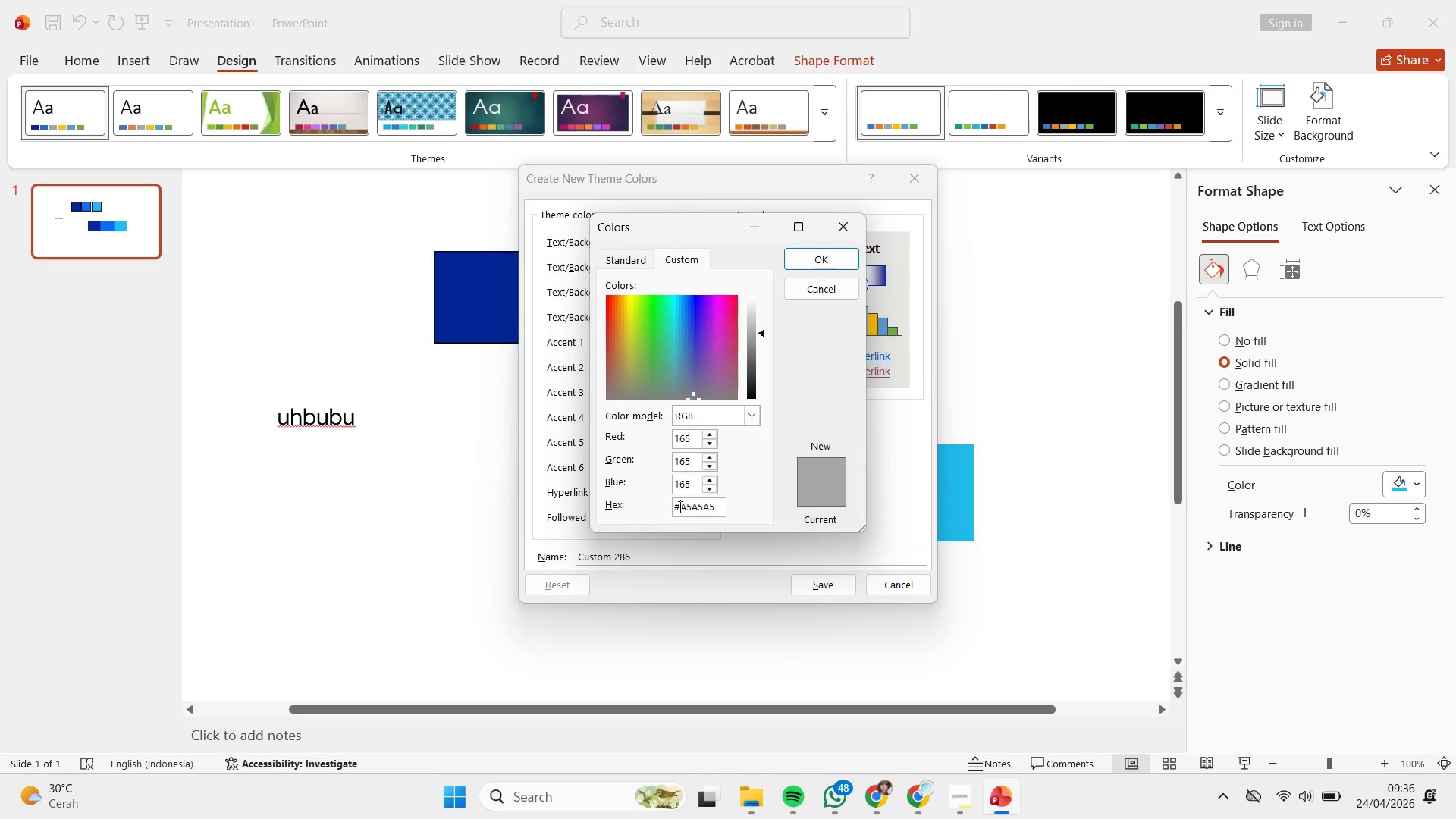 
key(Control+A)
 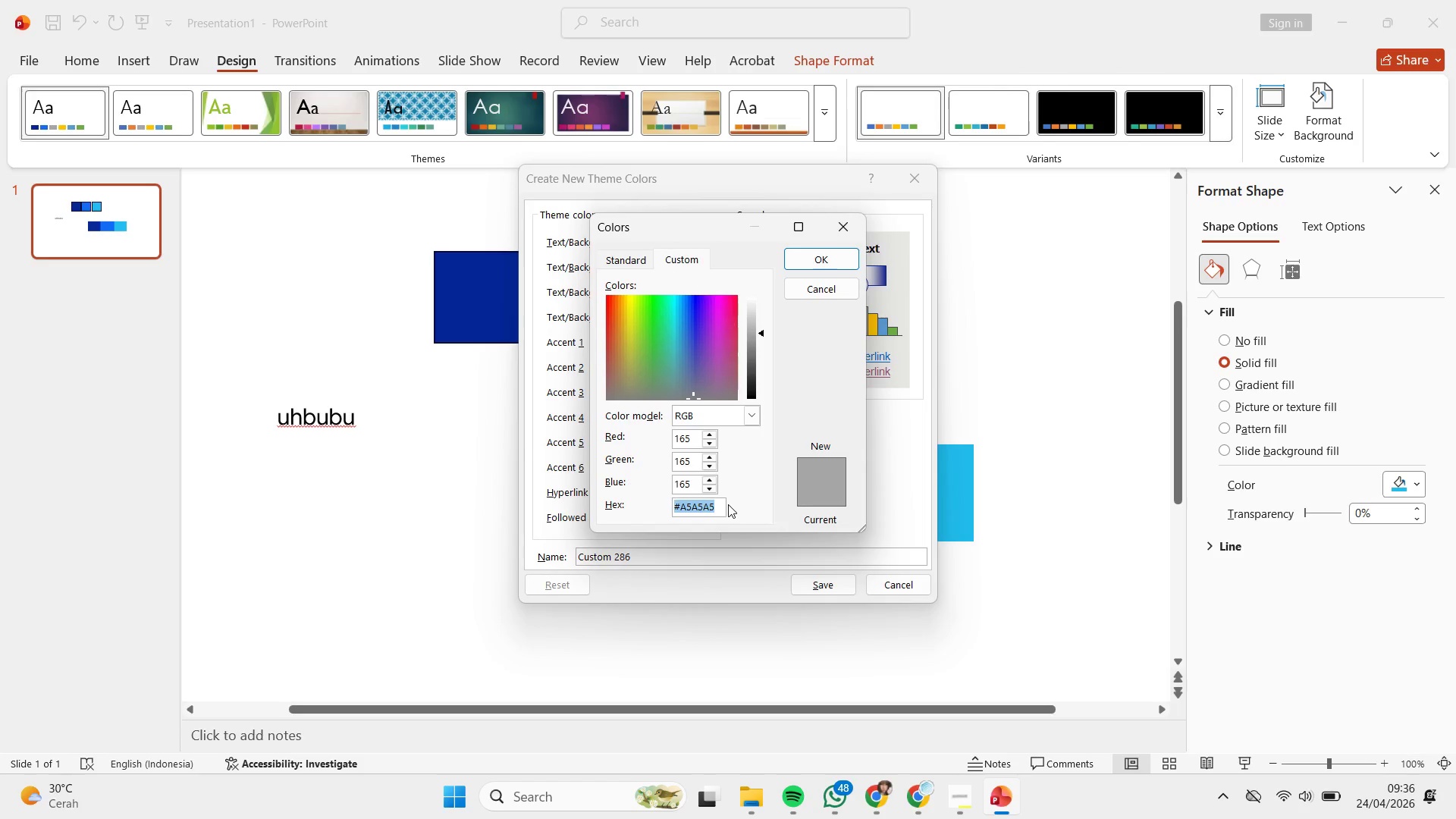 
key(Control+V)
 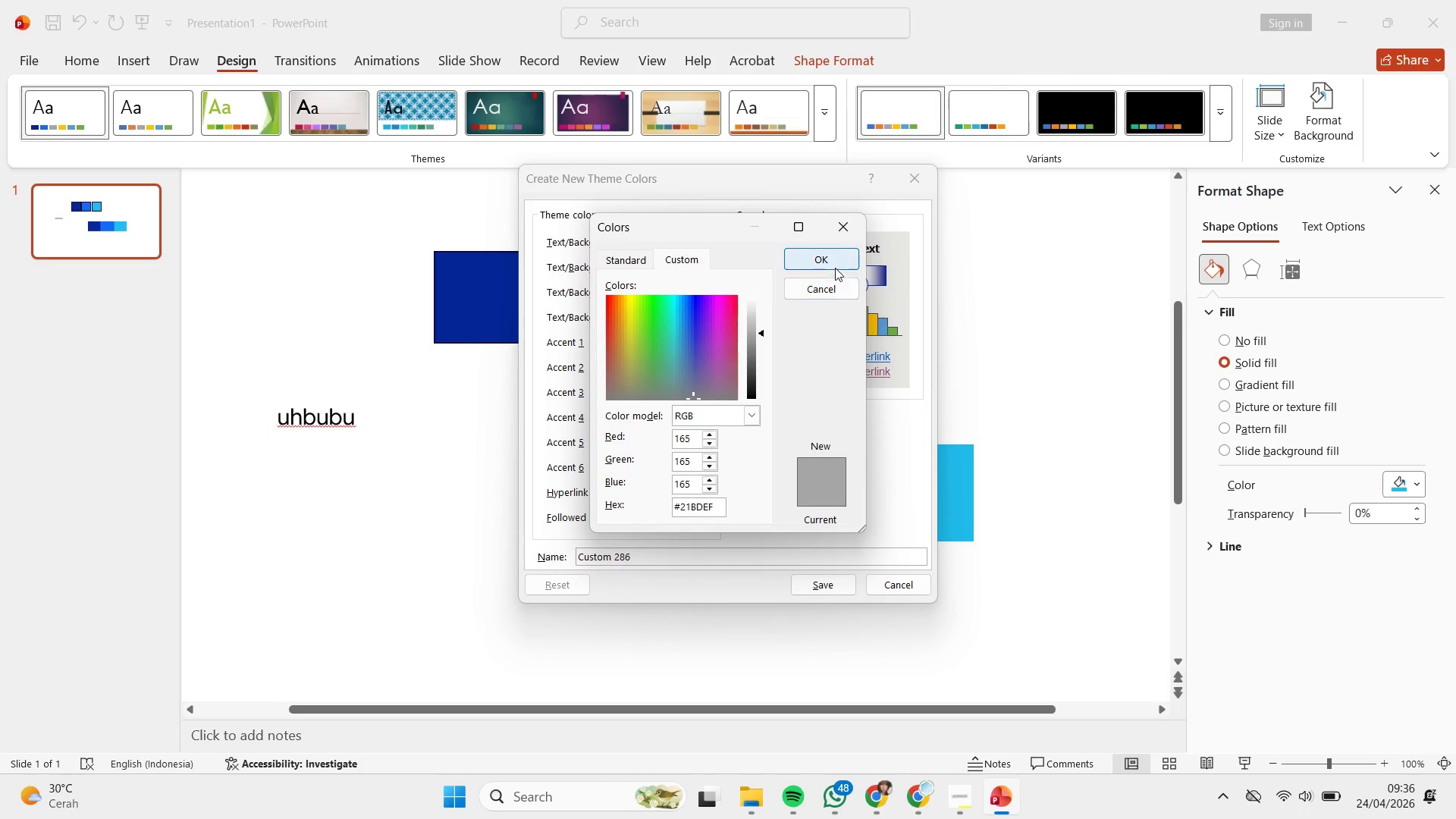 
left_click([835, 264])
 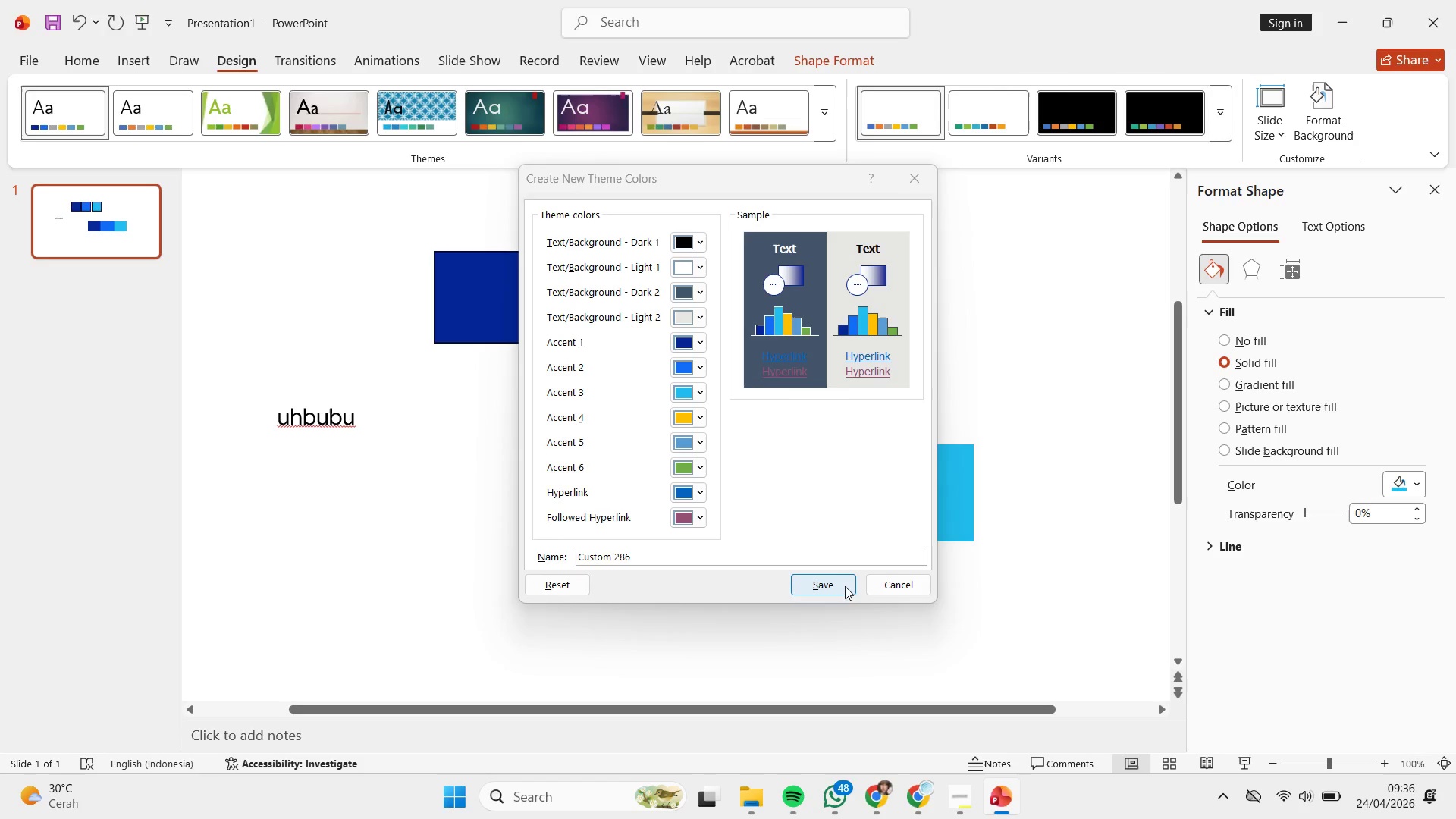 
left_click([841, 588])
 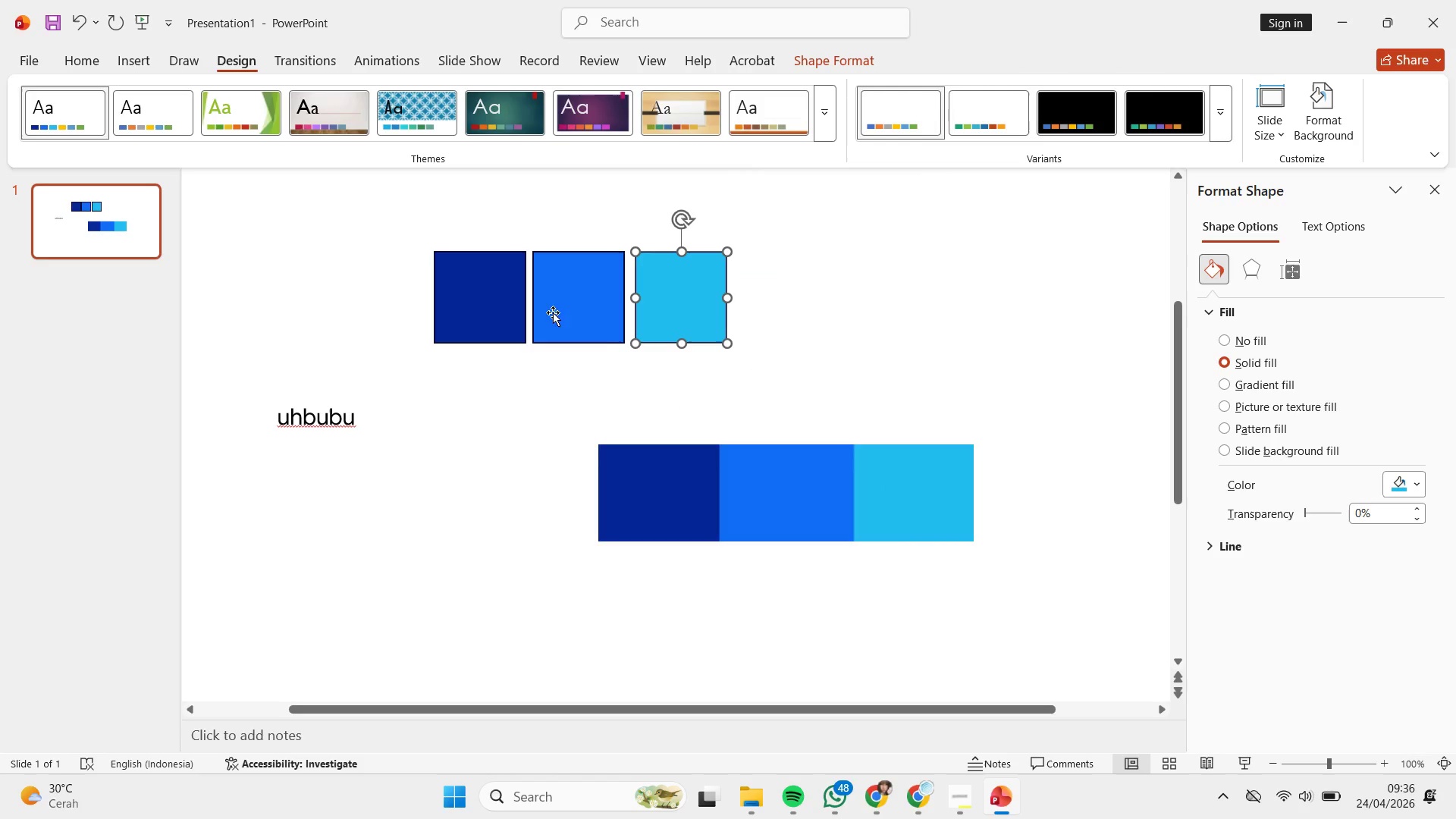 
left_click([718, 530])
 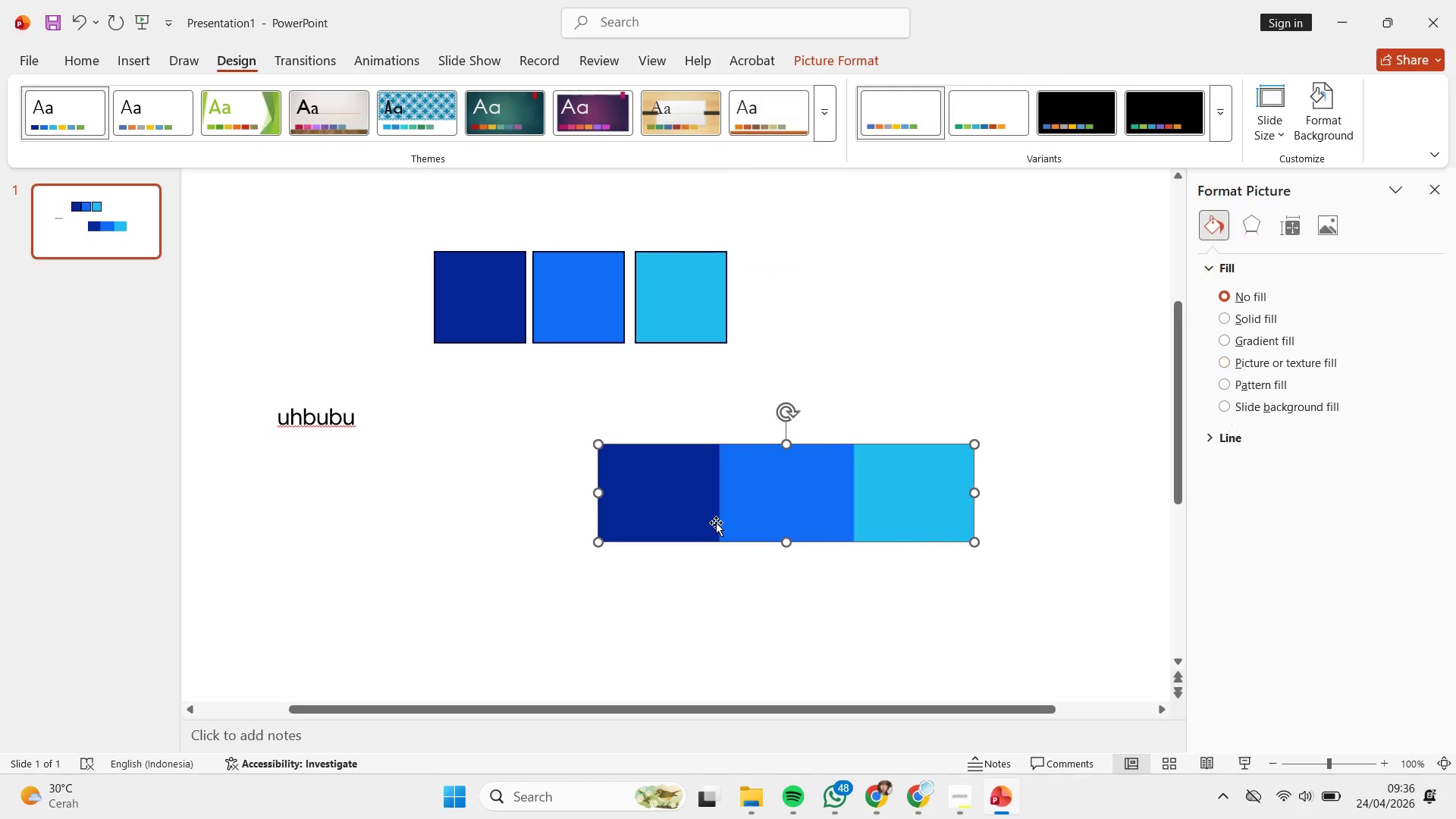 
hold_key(key=ShiftLeft, duration=0.42)
 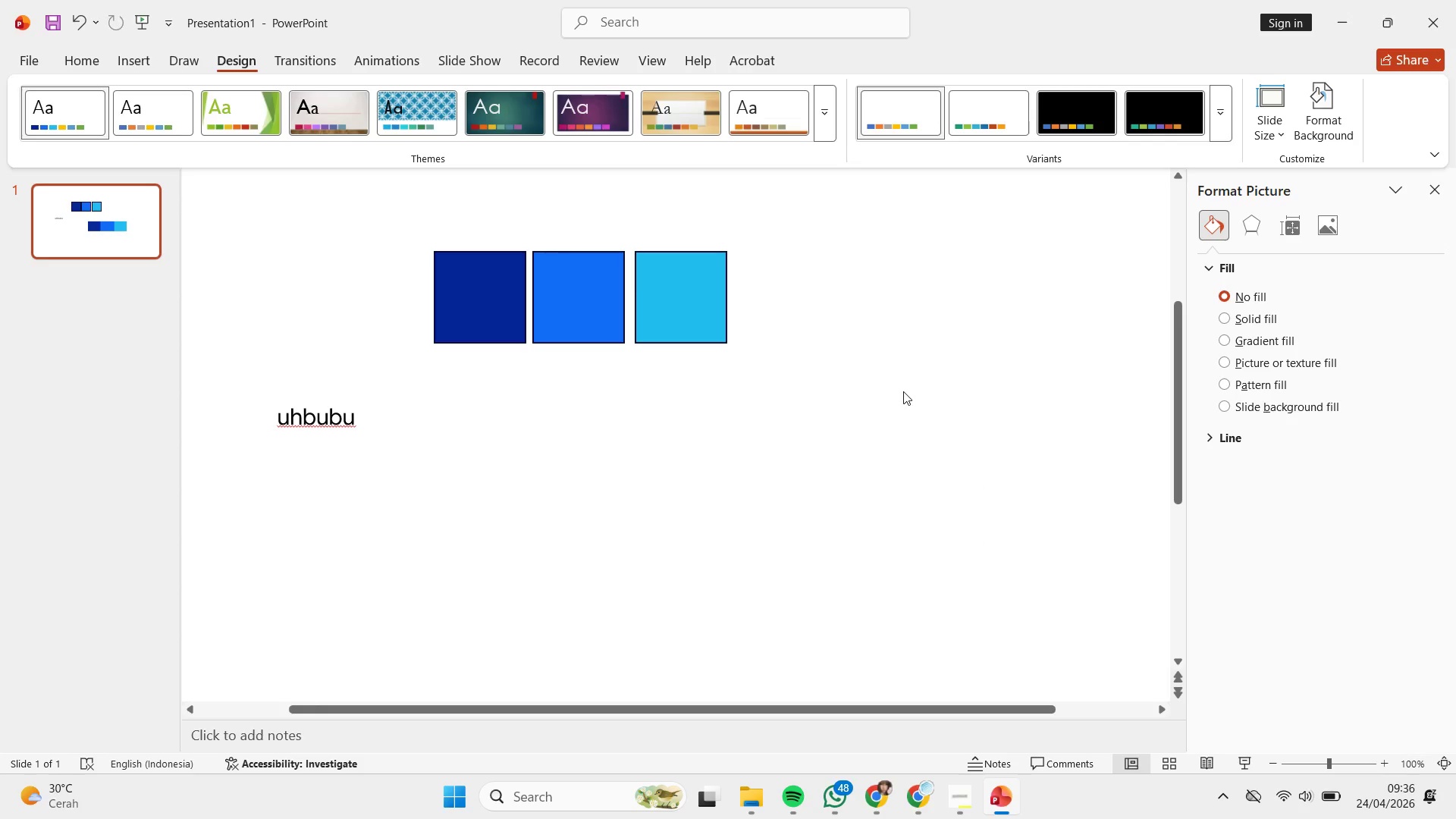 
key(Backspace)
 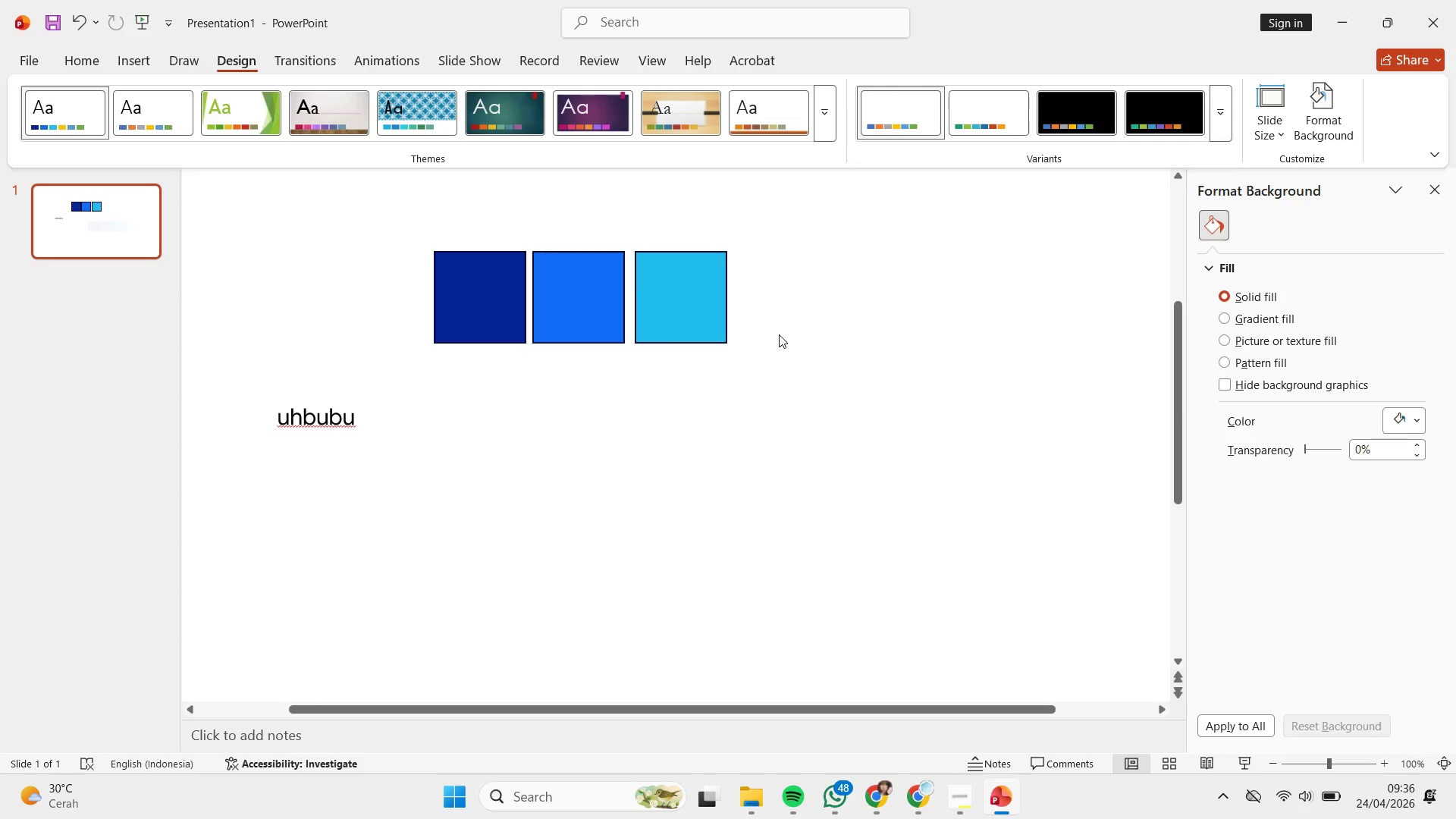 
hold_key(key=ControlLeft, duration=0.55)
scroll: coordinate [792, 367], scroll_direction: down, amount: 3.0
 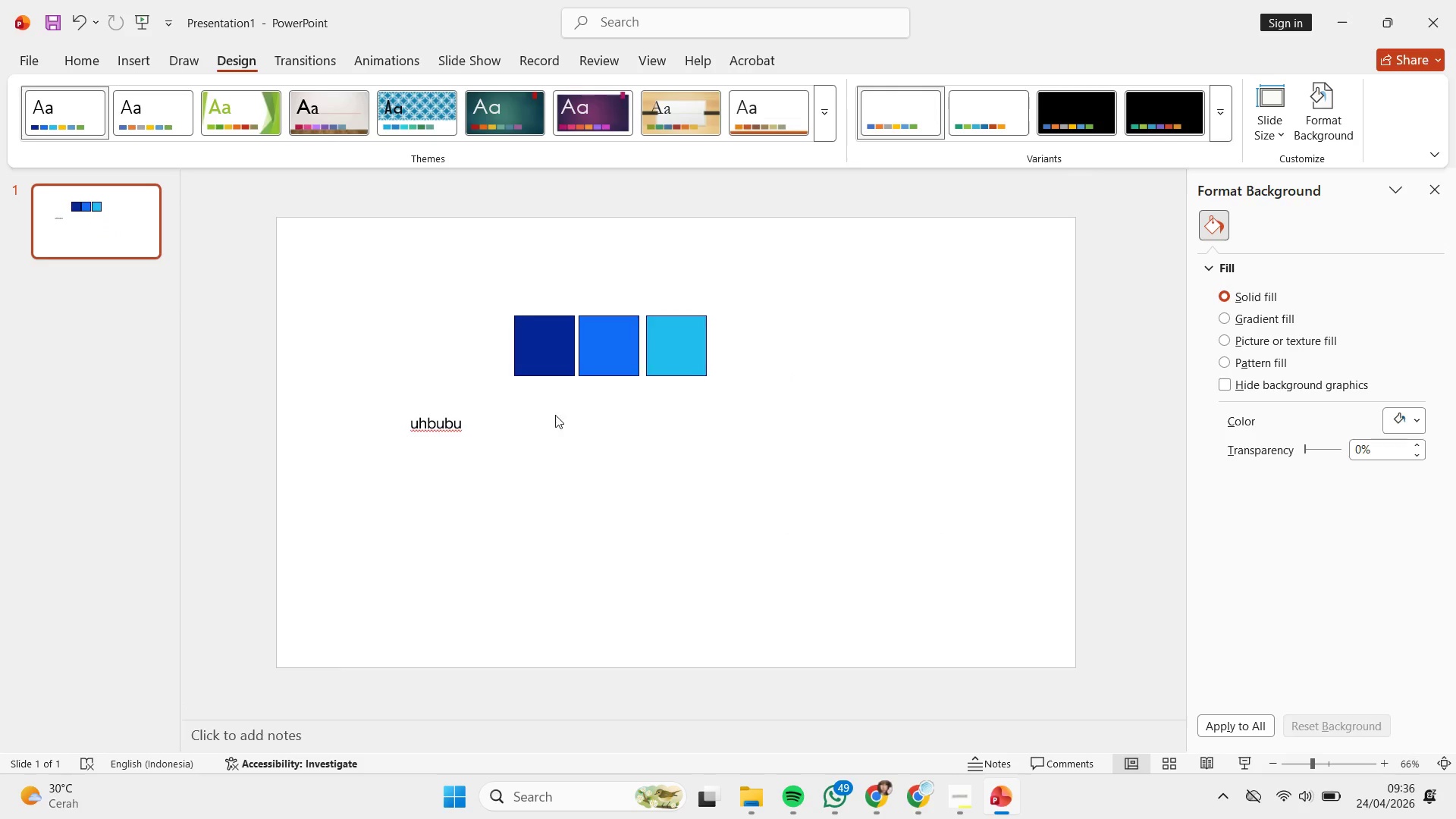 
left_click([486, 418])
 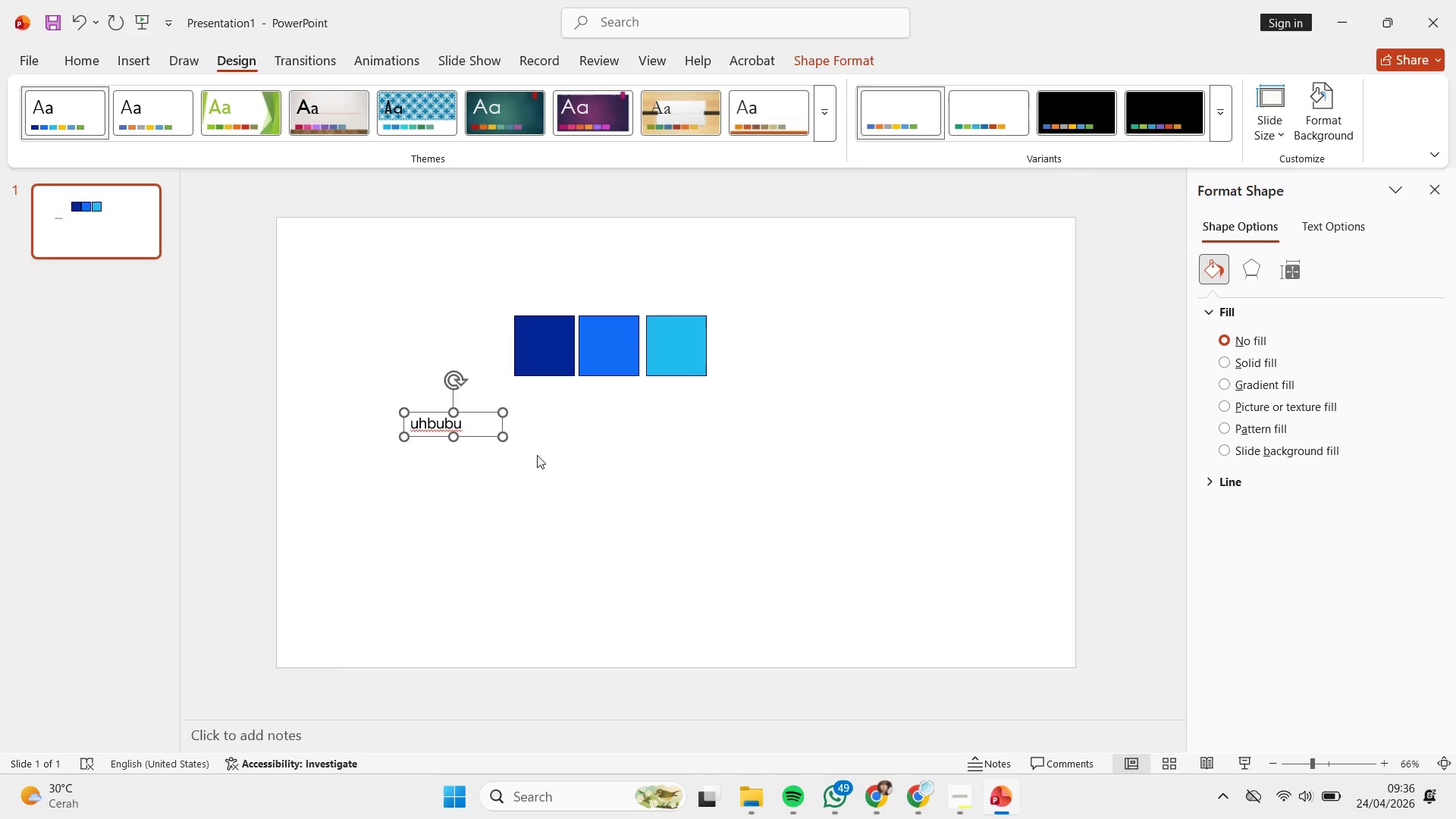 
wait(5.67)
 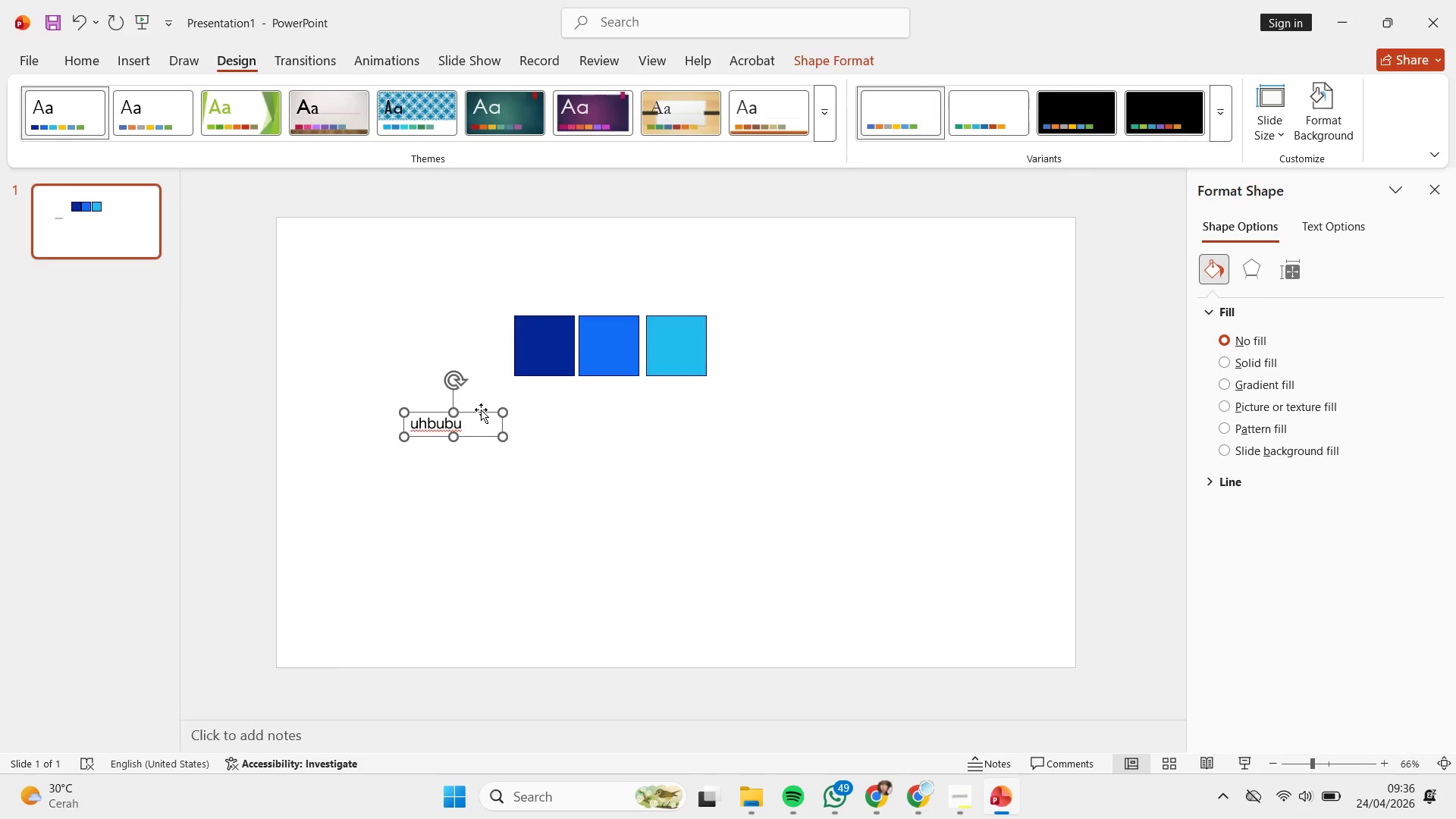 
left_click_drag(start_coordinate=[472, 437], to_coordinate=[527, 450])
 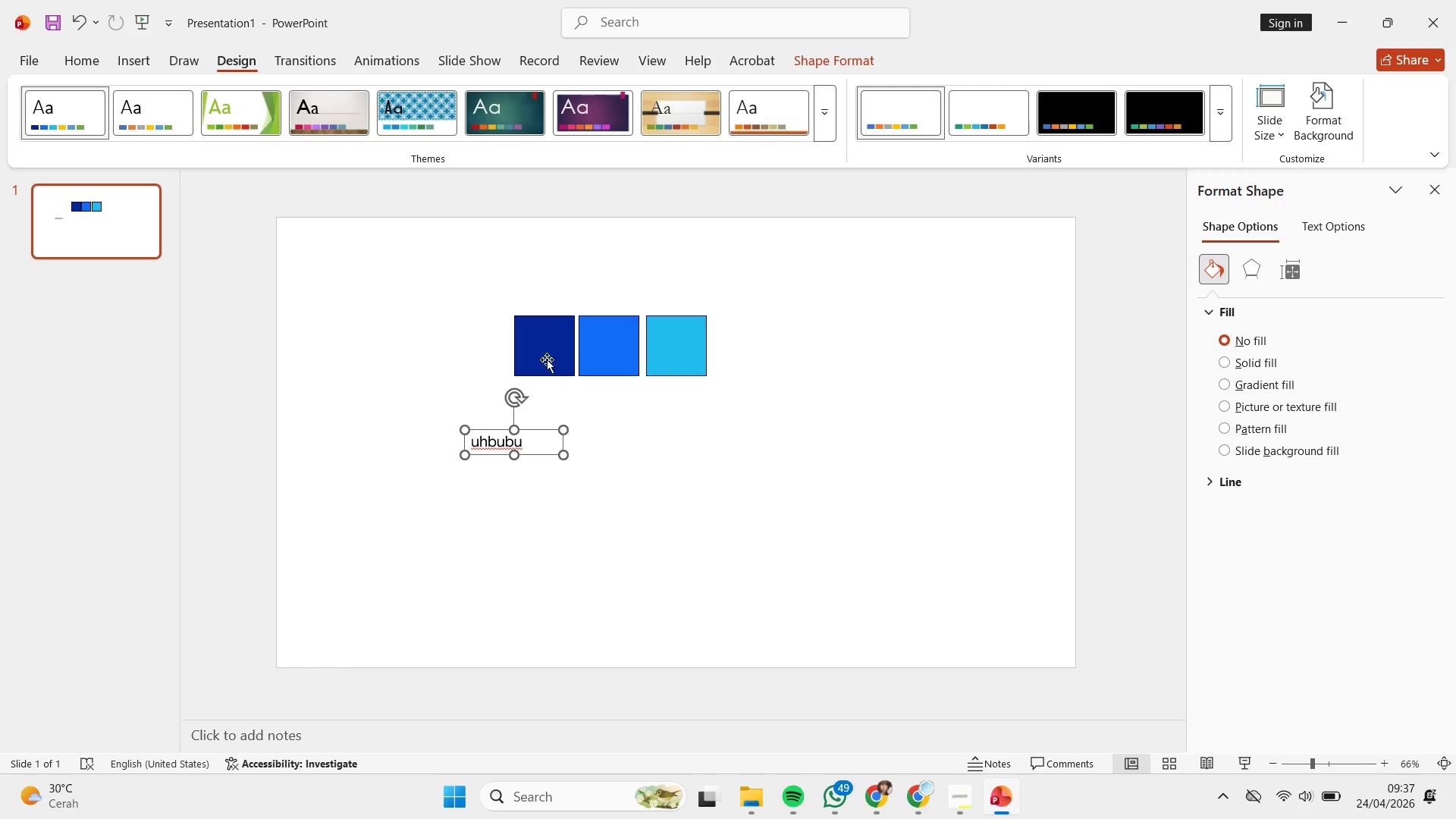 
left_click([551, 337])
 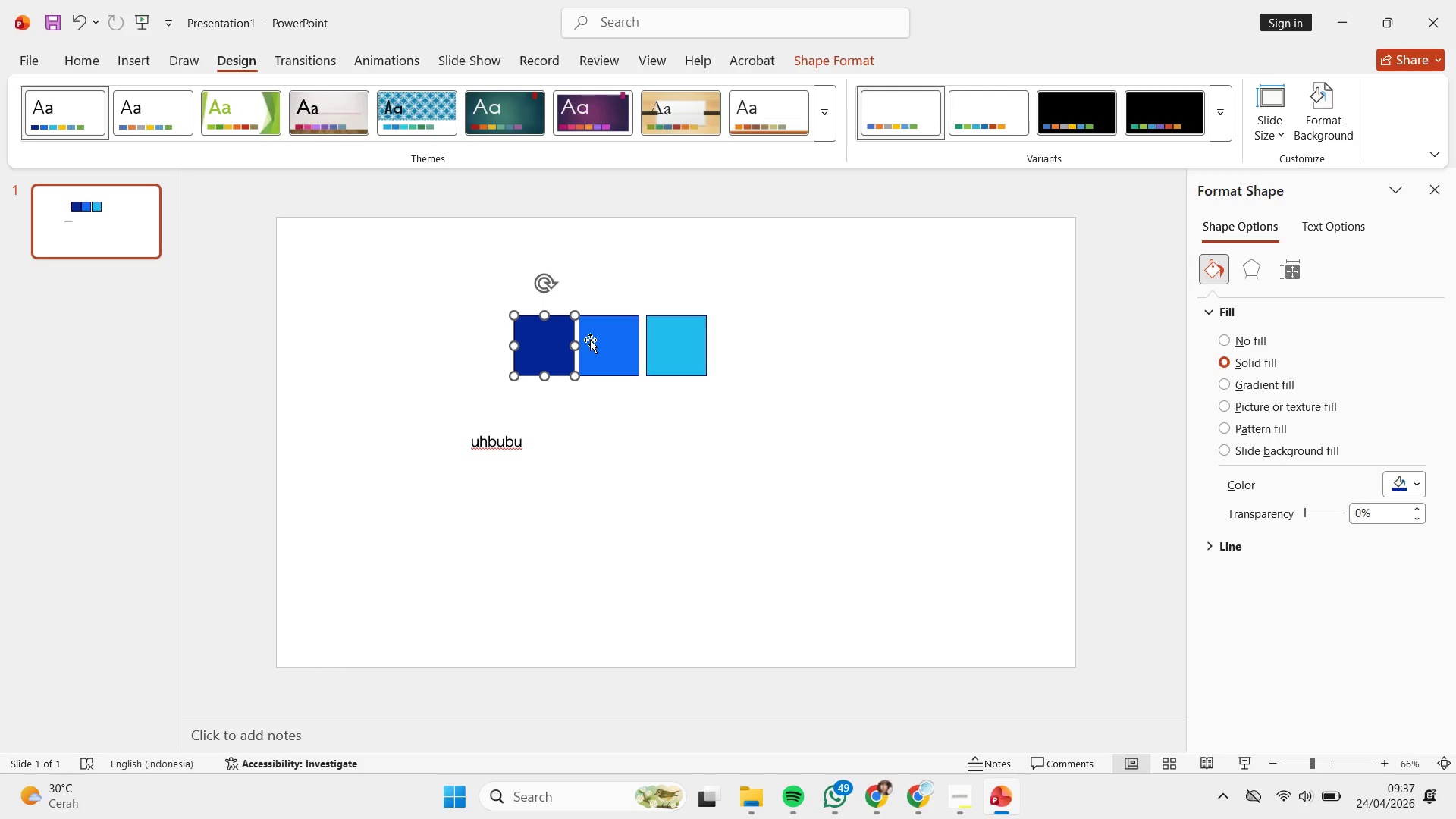 
wait(63.27)
 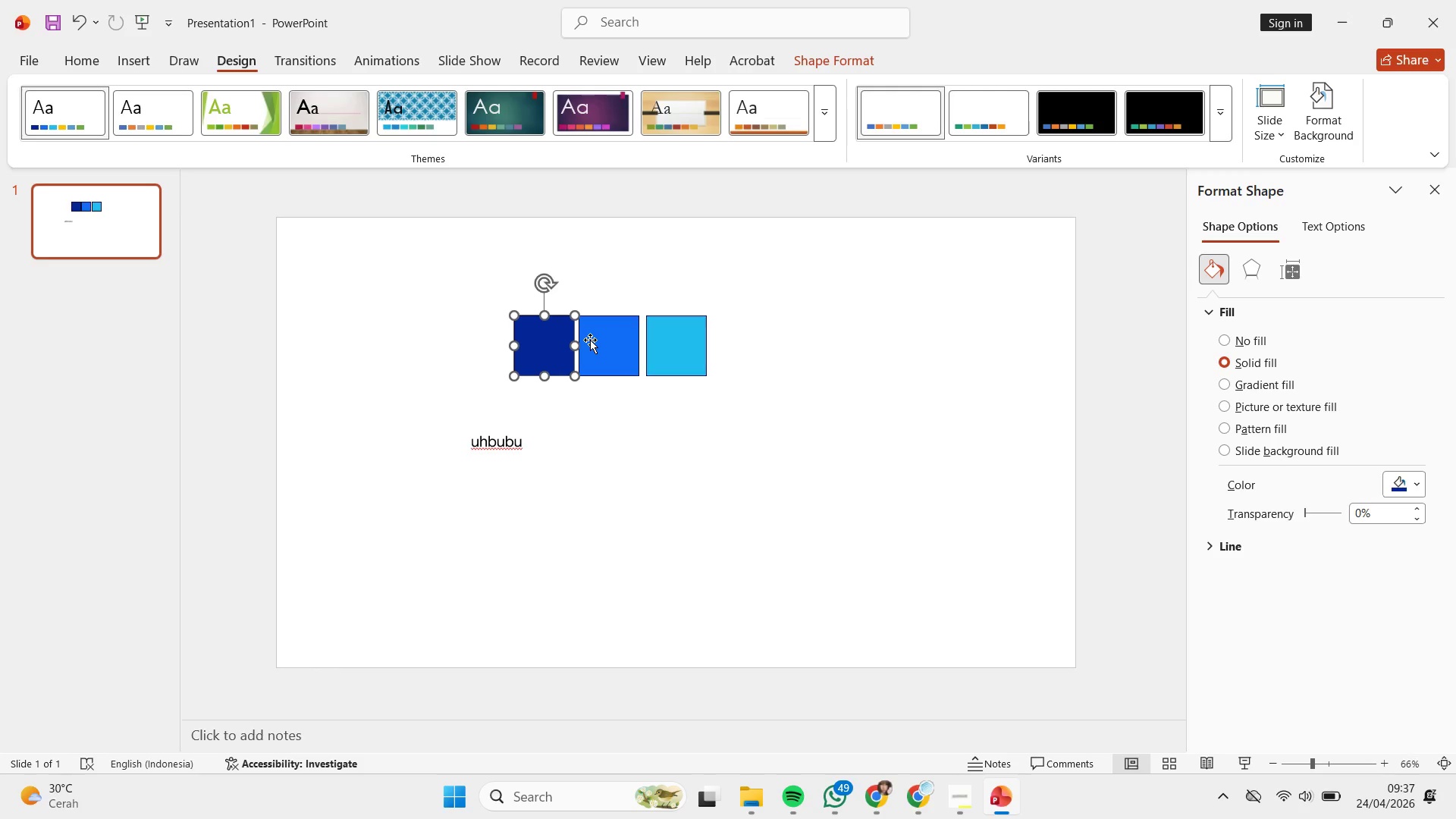 
left_click_drag(start_coordinate=[905, 277], to_coordinate=[670, 452])
 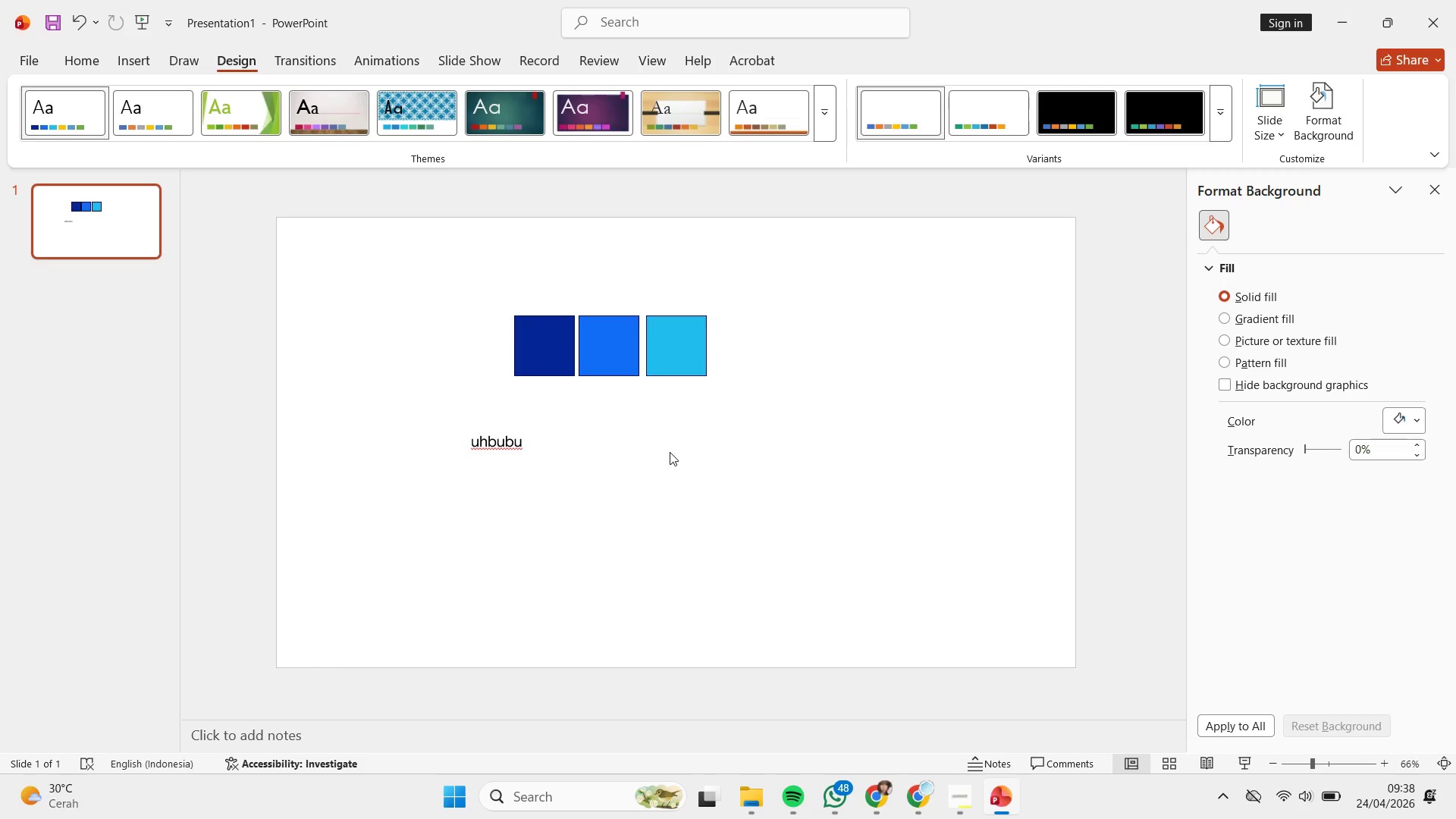 
left_click([670, 452])
 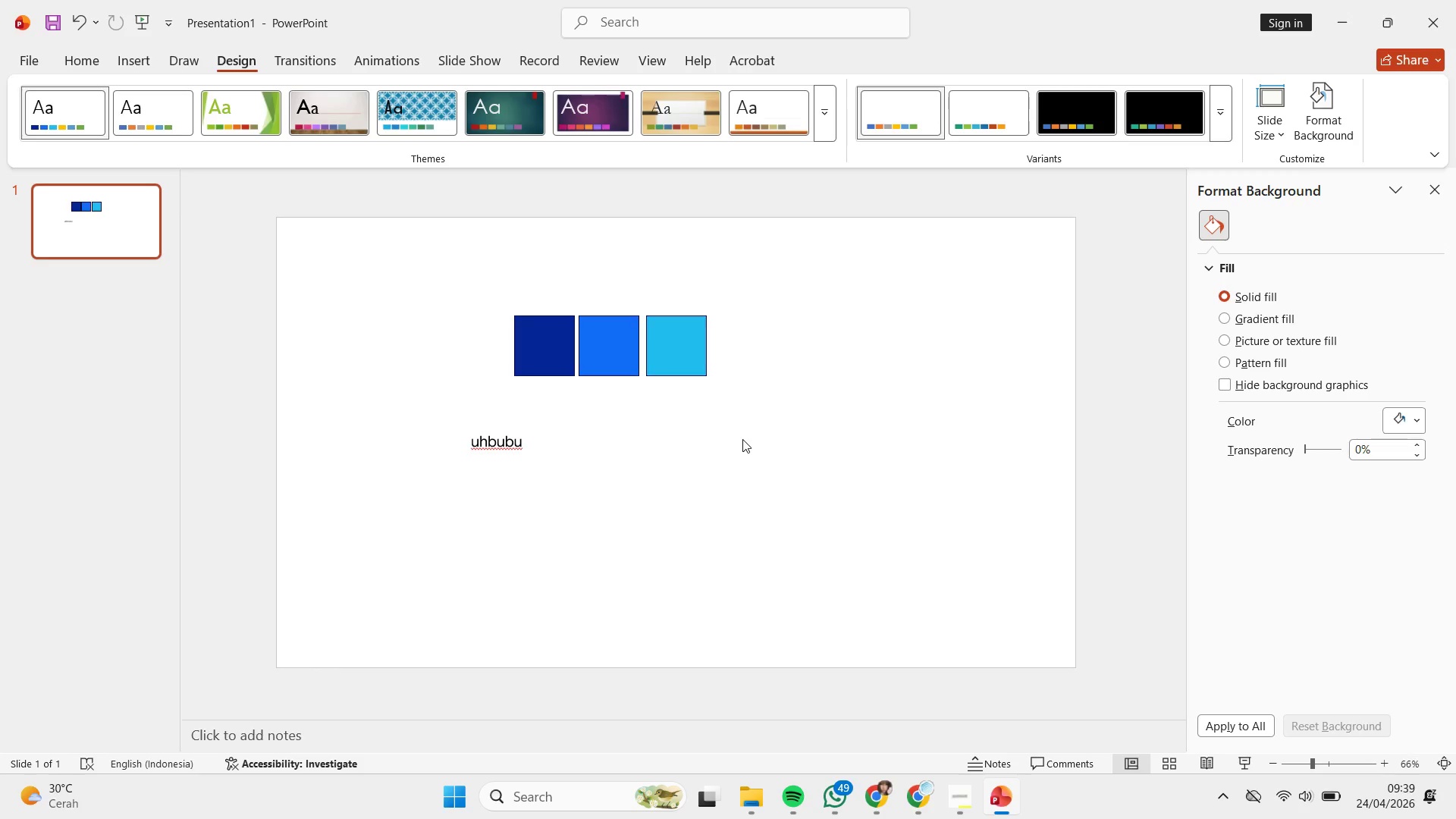 
wait(61.2)
 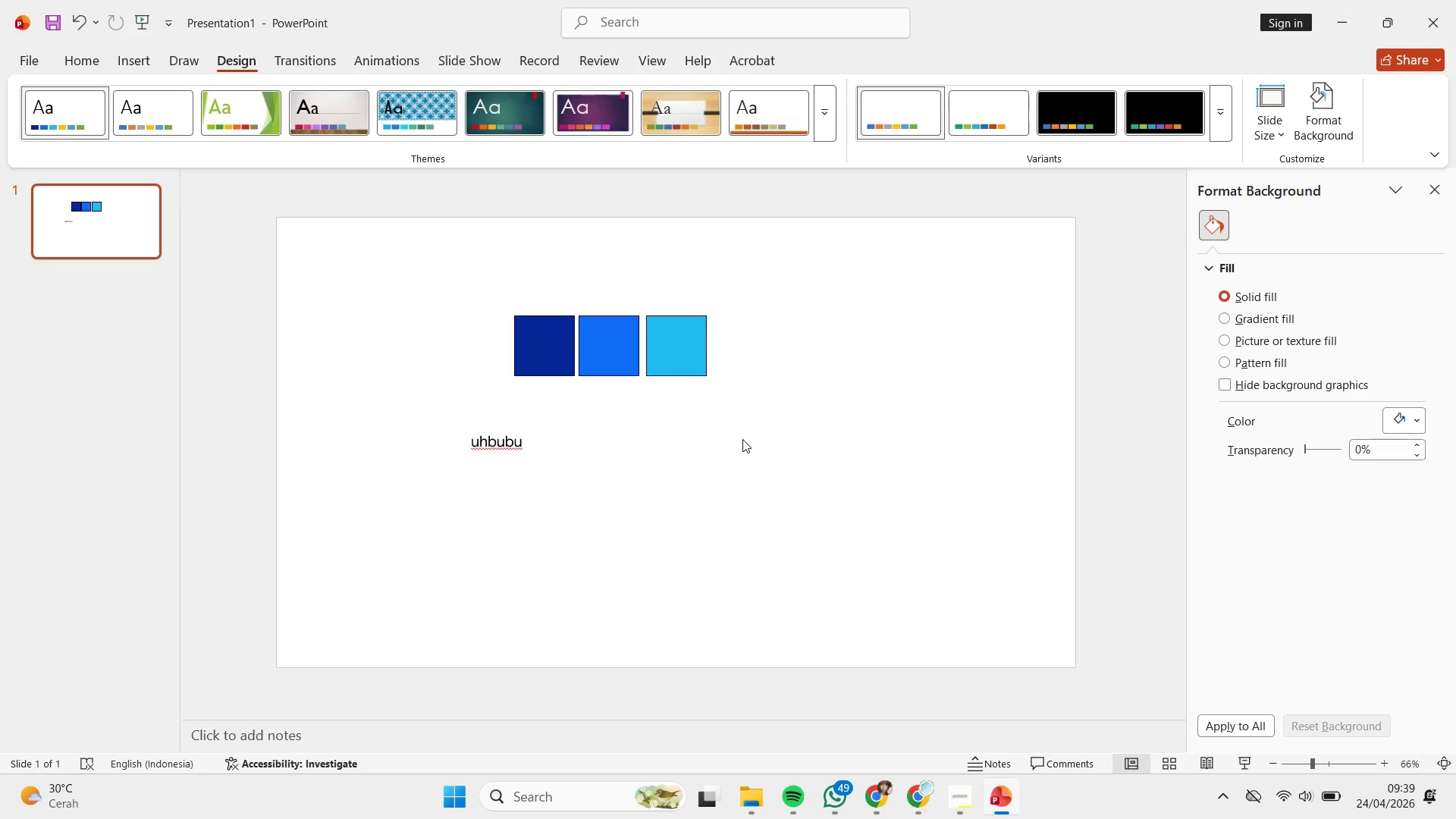 
left_click([606, 360])
 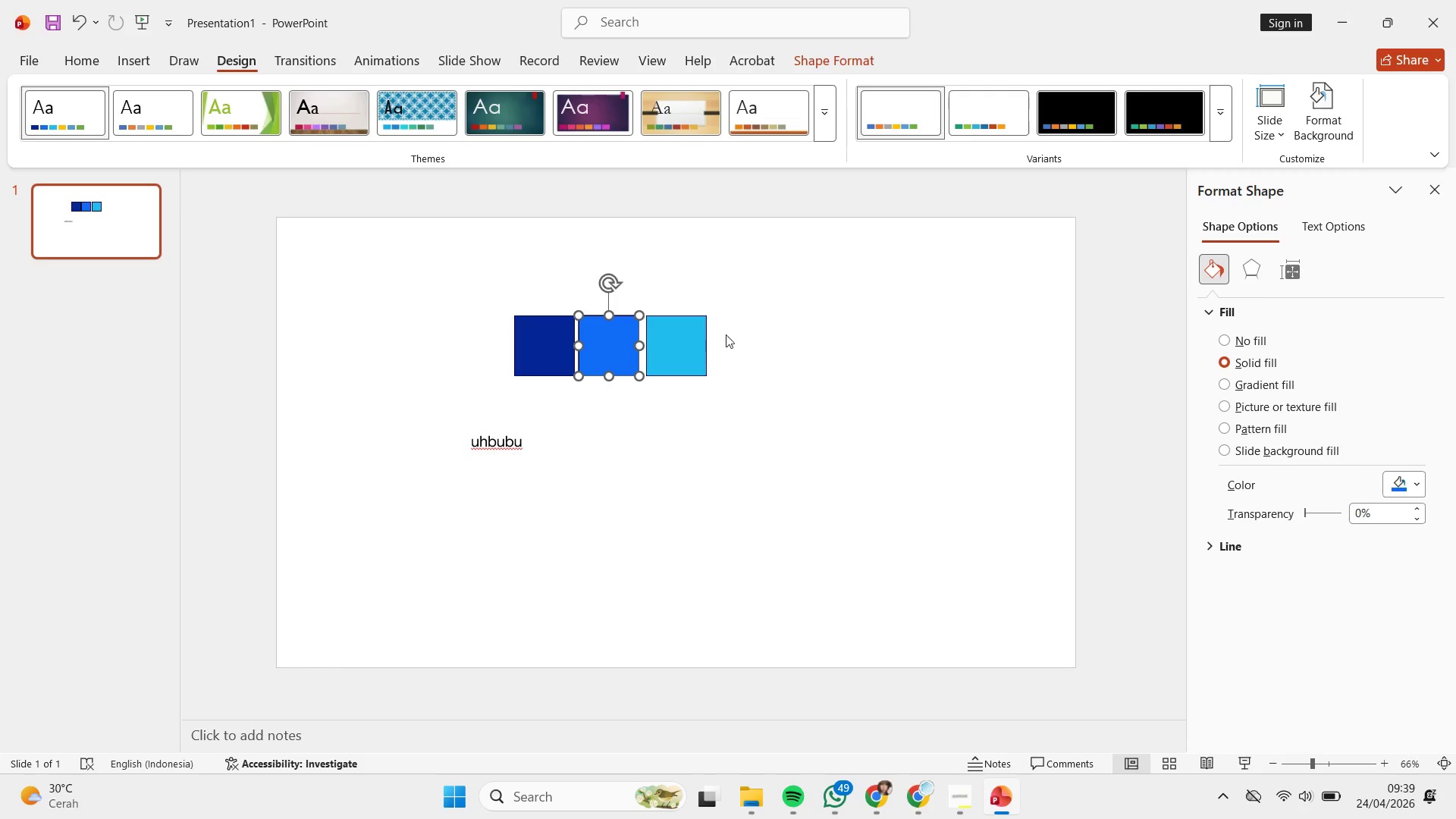 
left_click([742, 329])
 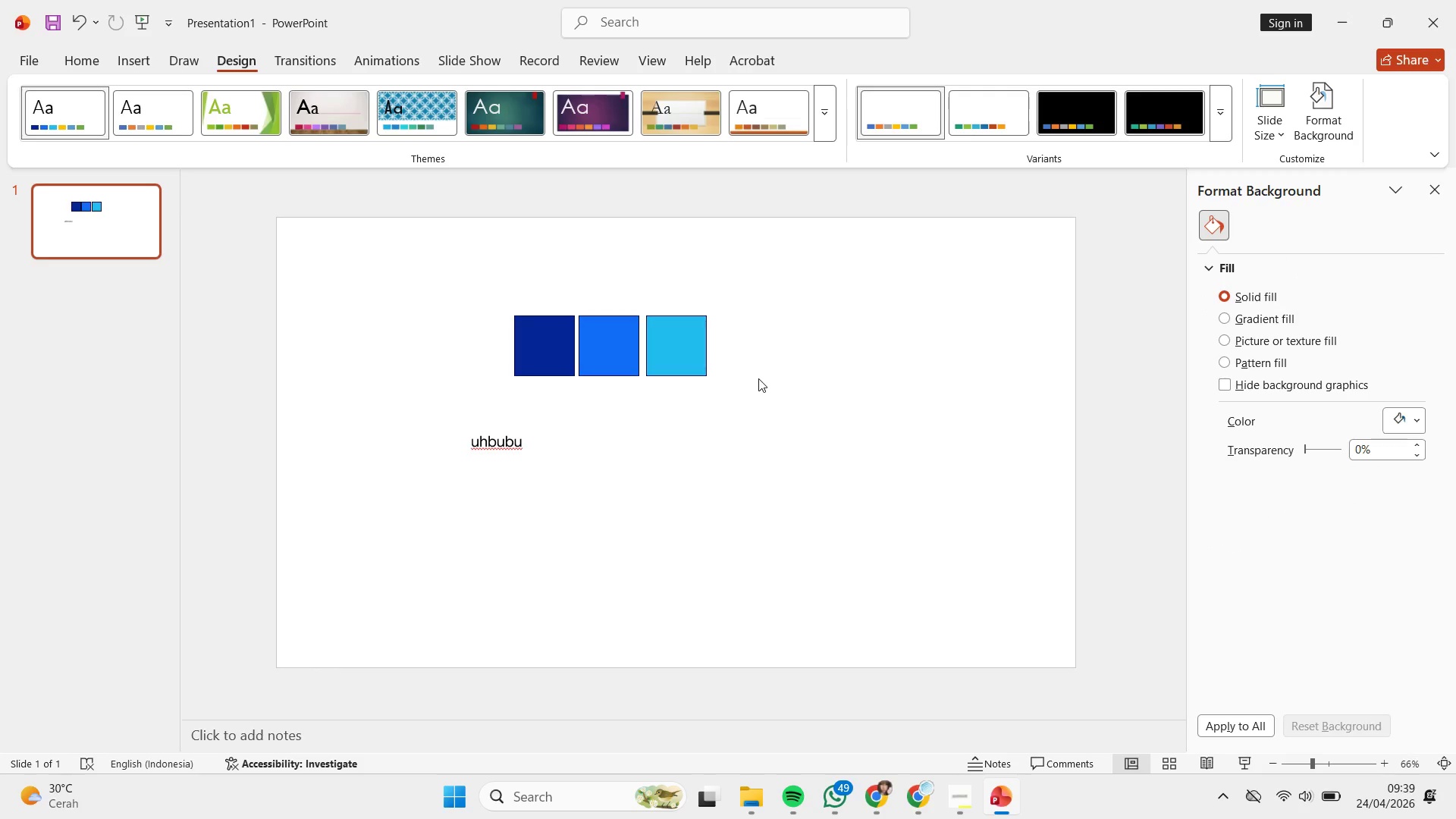 
hold_key(key=ControlLeft, duration=0.91)
scroll: coordinate [760, 378], scroll_direction: down, amount: 1.0
 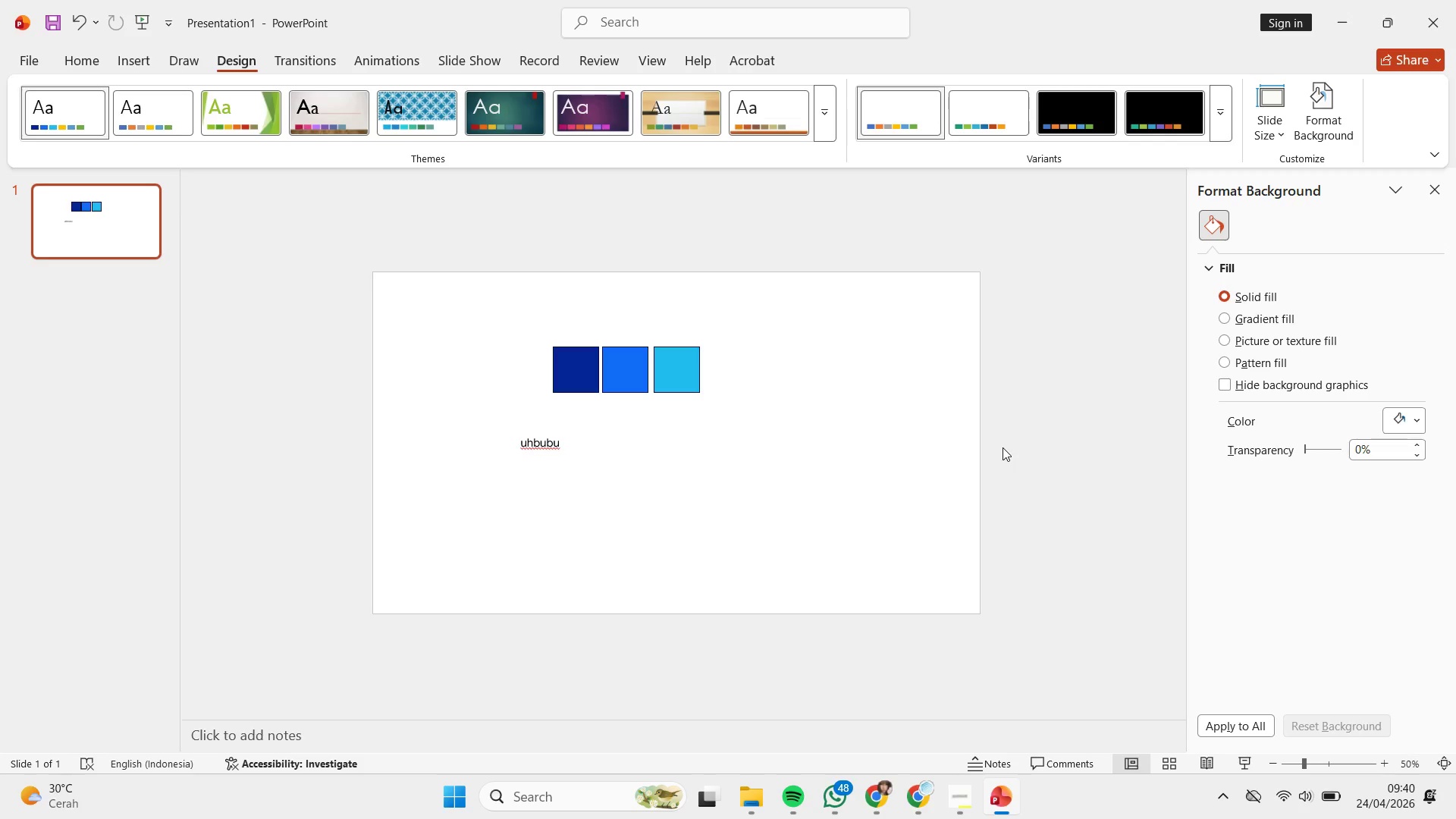 
wait(30.12)
 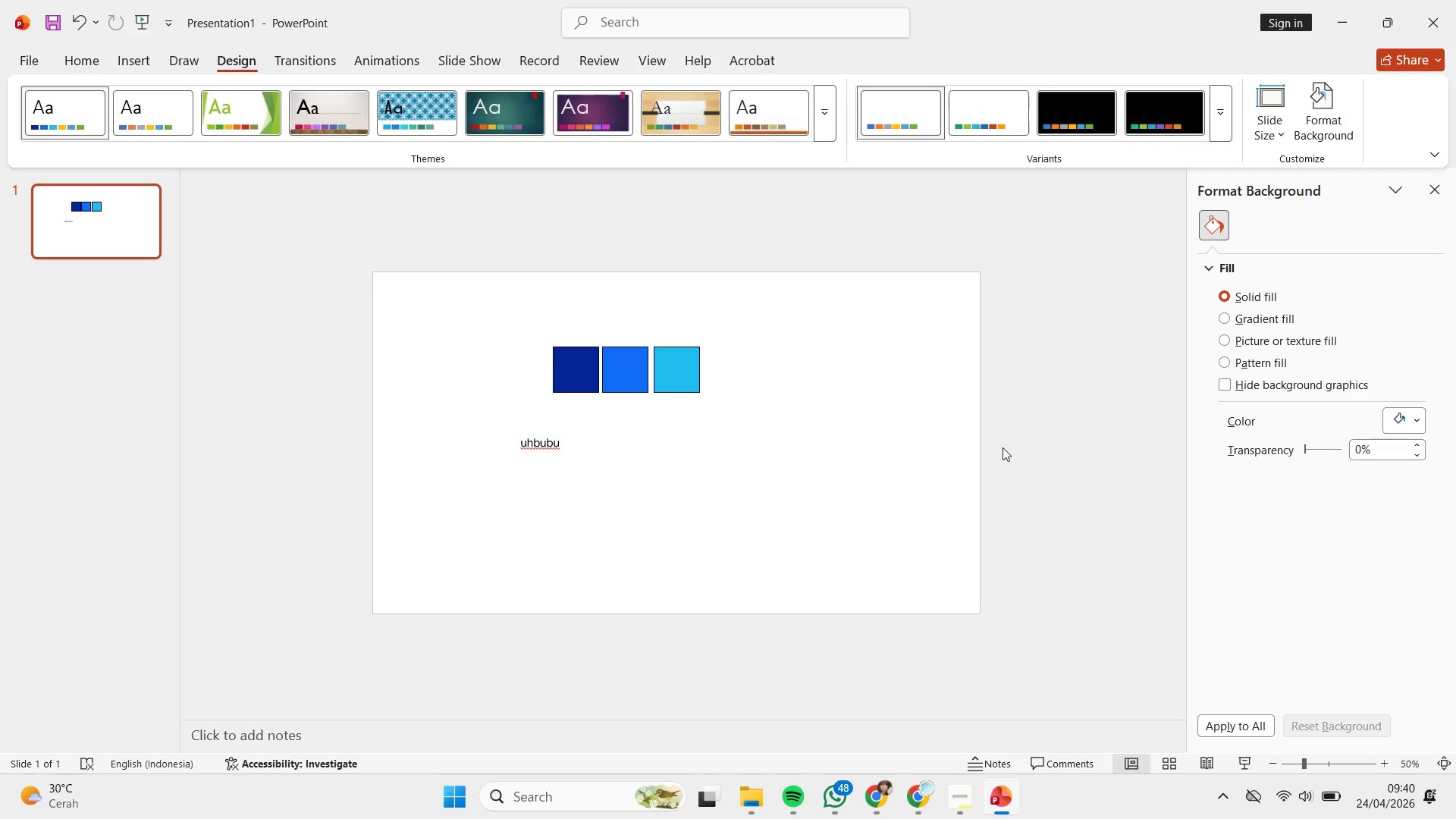 
left_click([914, 798])
 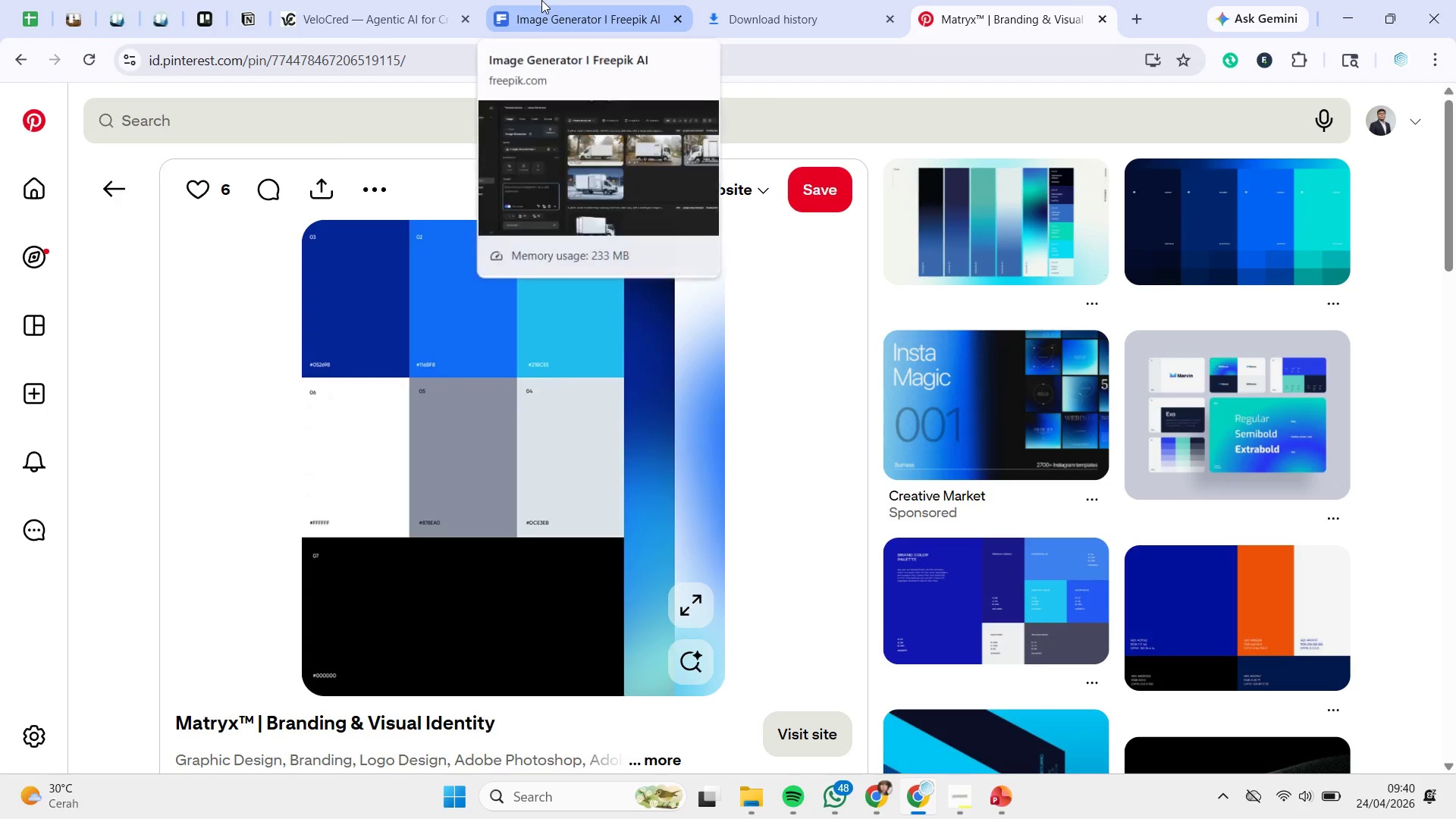 
left_click([541, 0])
 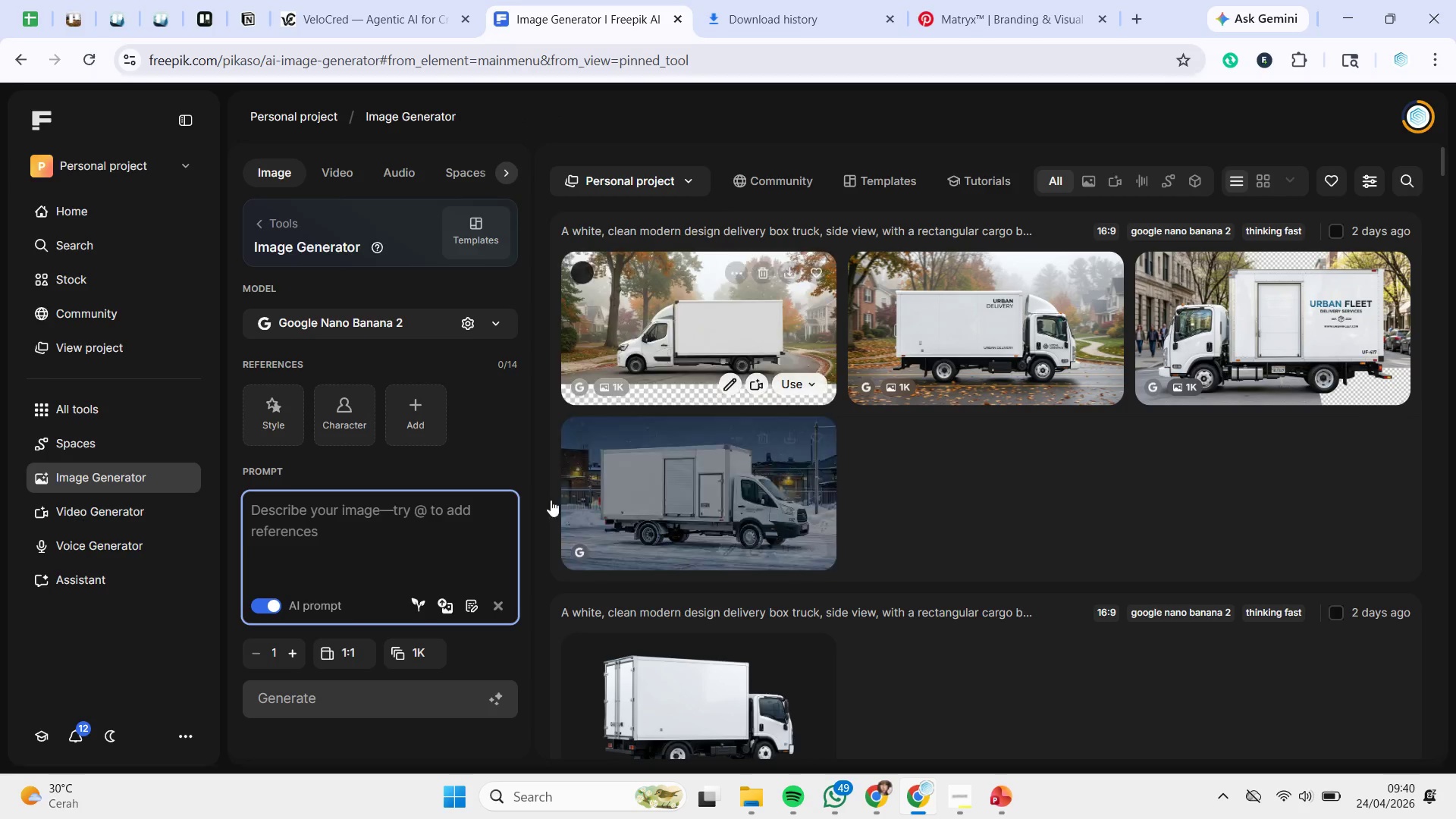 
left_click([451, 538])
 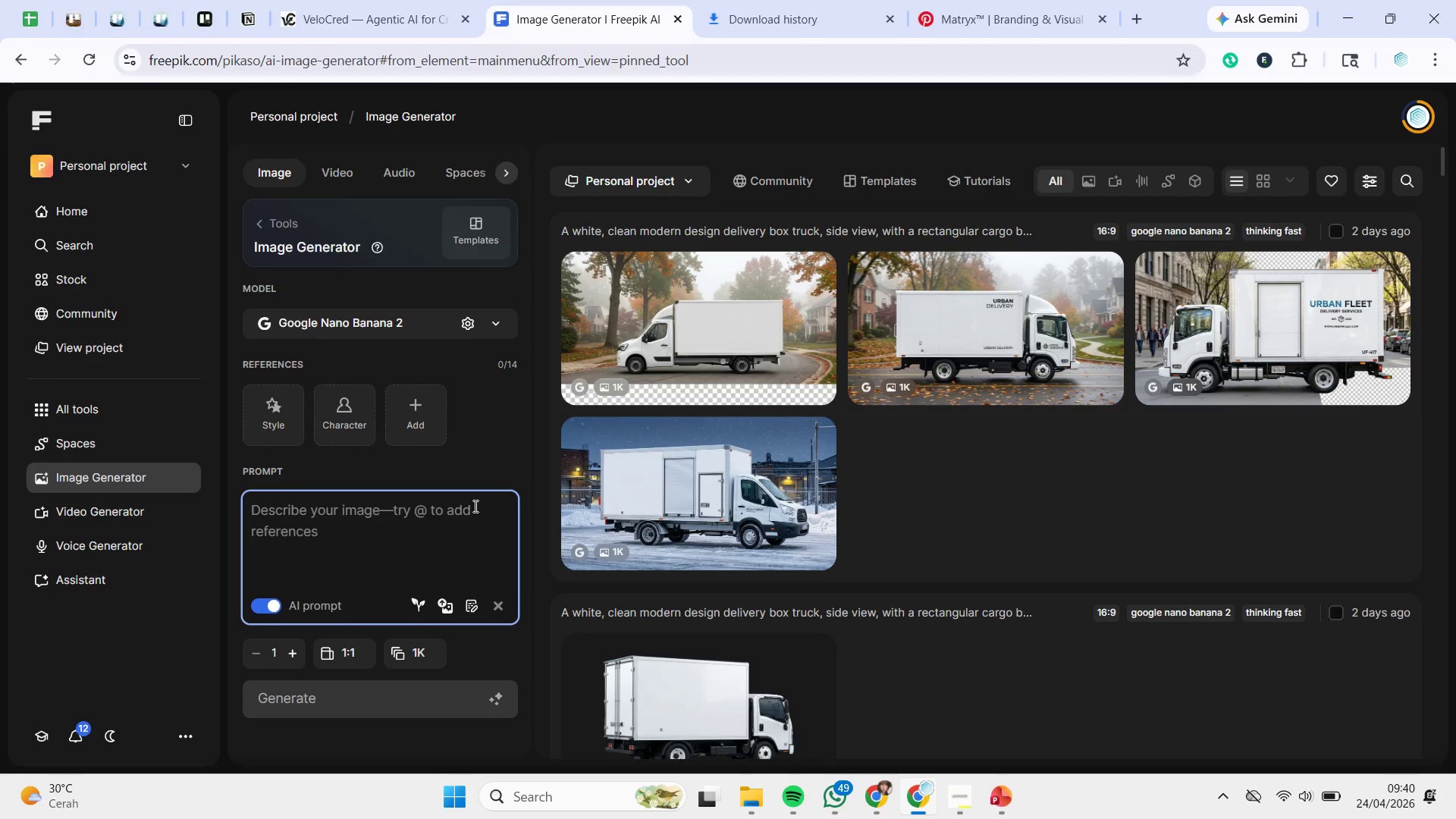 
type(medical )
 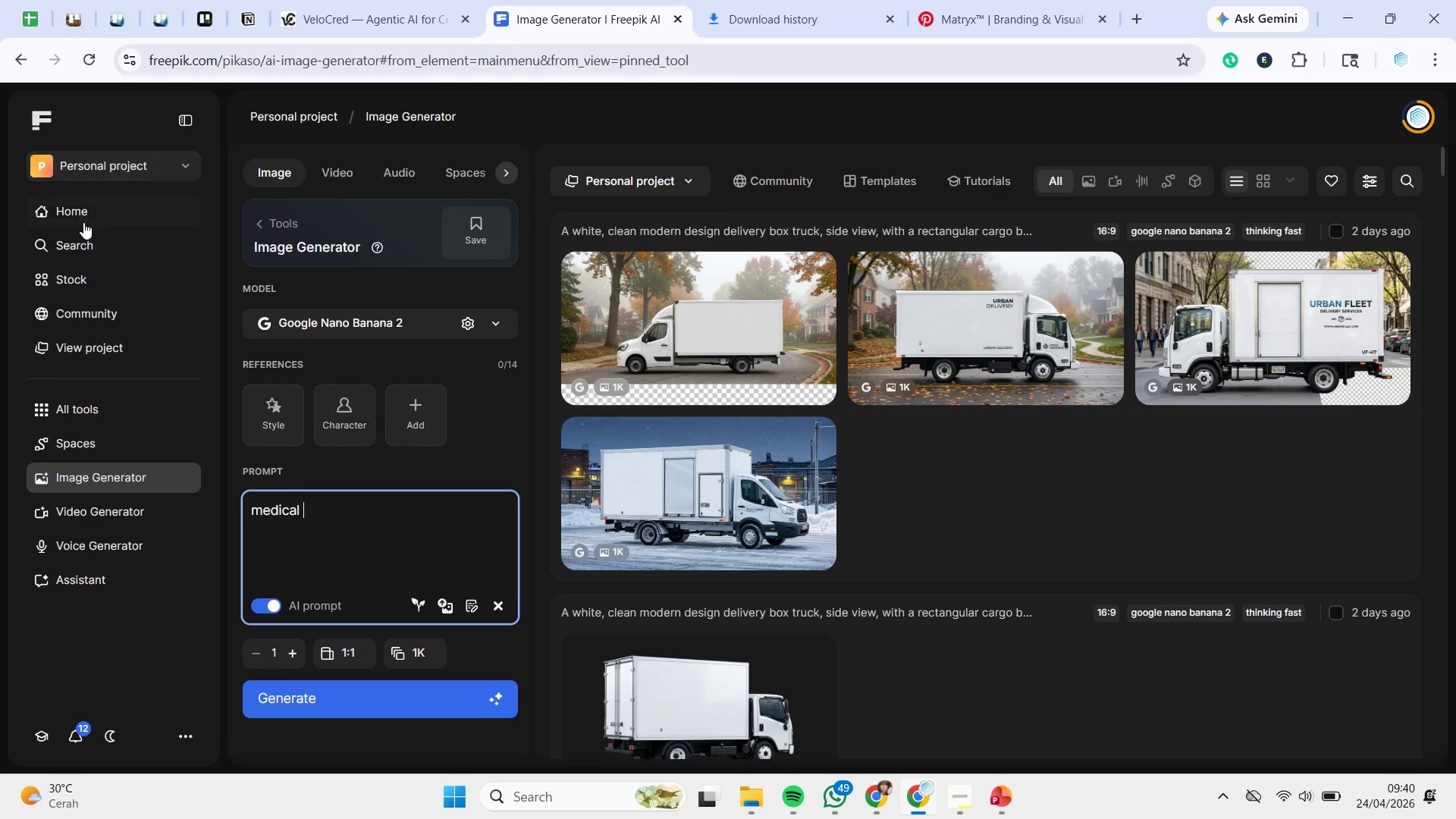 
left_click([83, 219])
 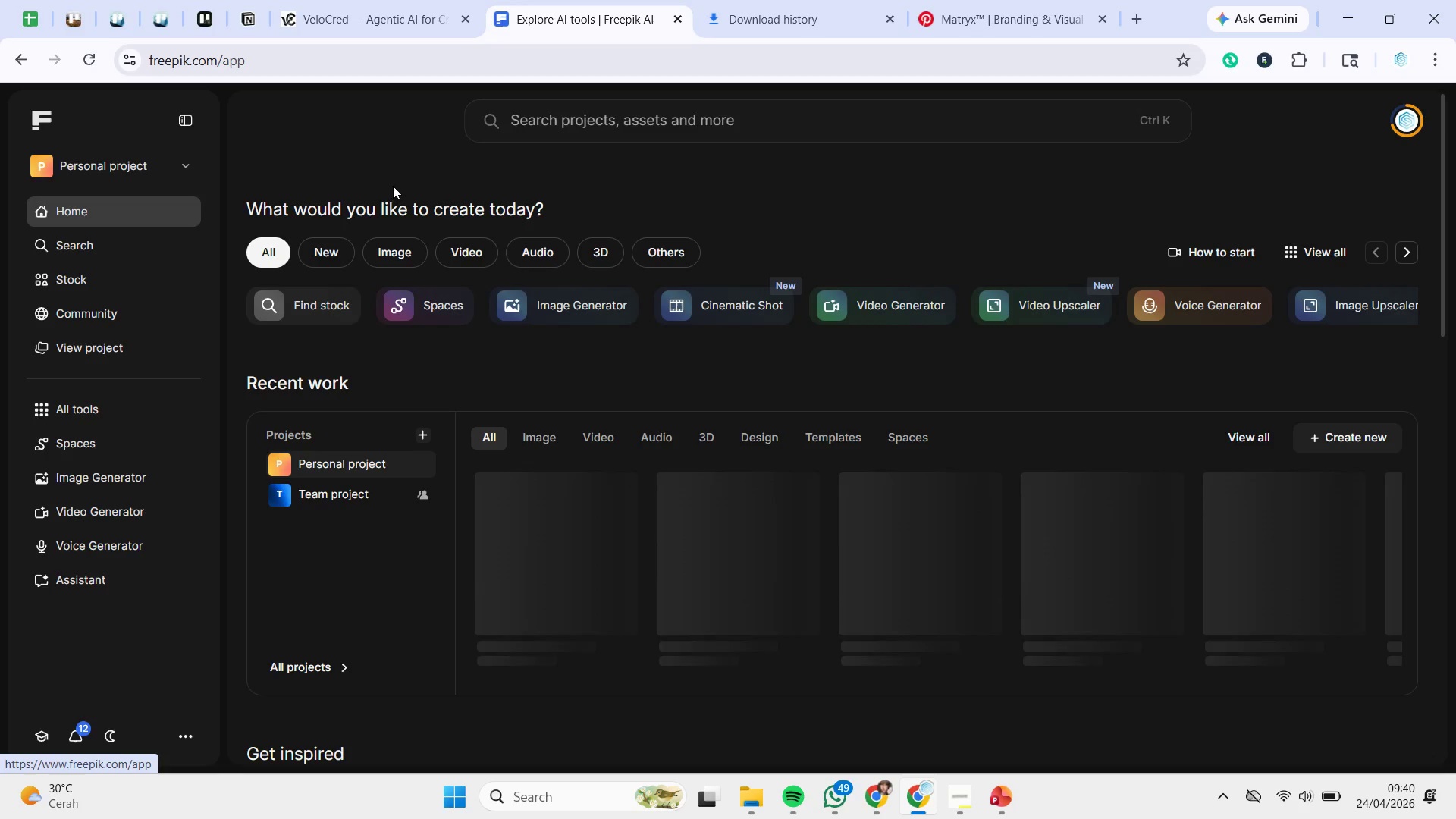 
left_click([604, 108])
 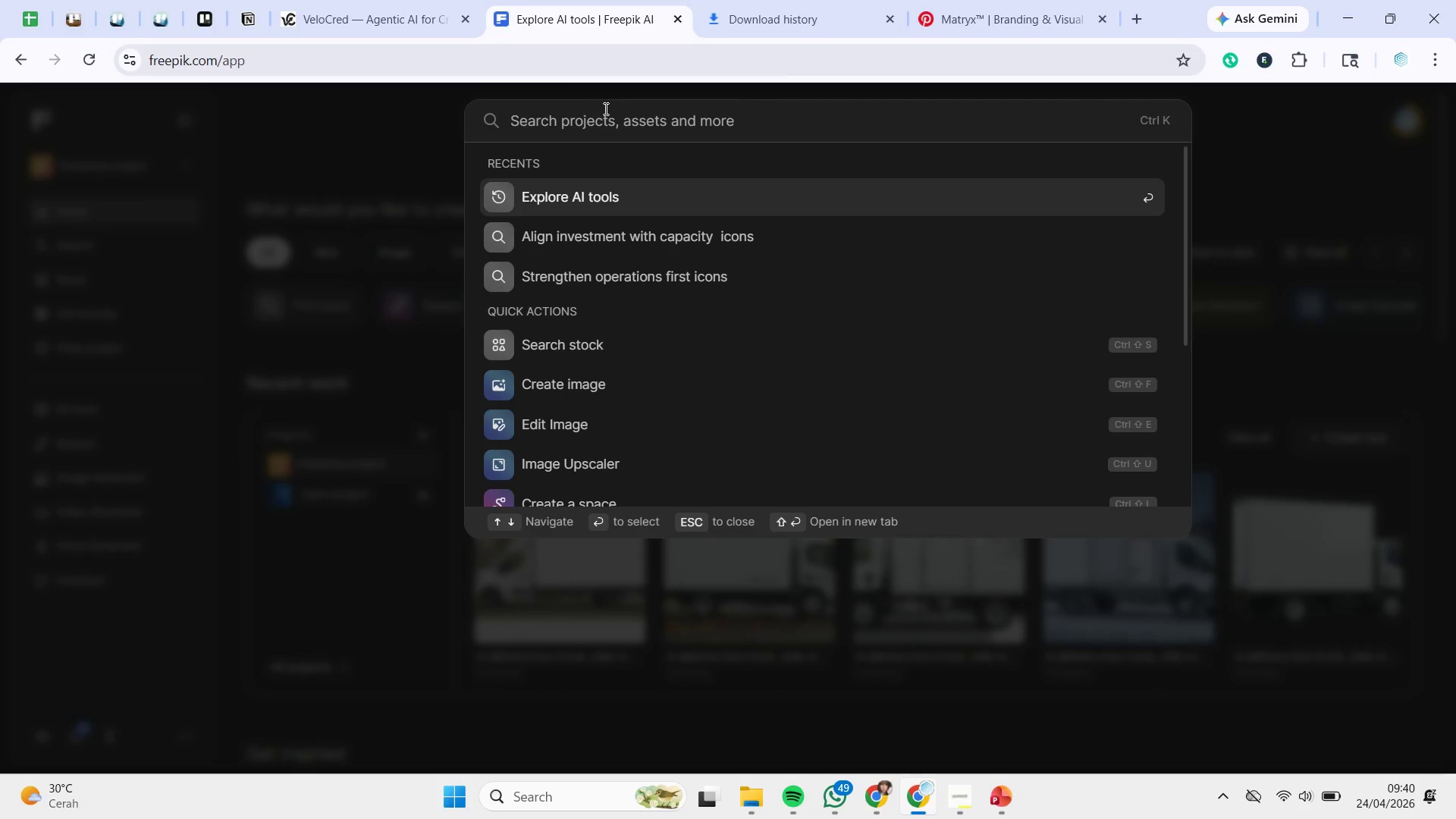 
type(medical blue )
 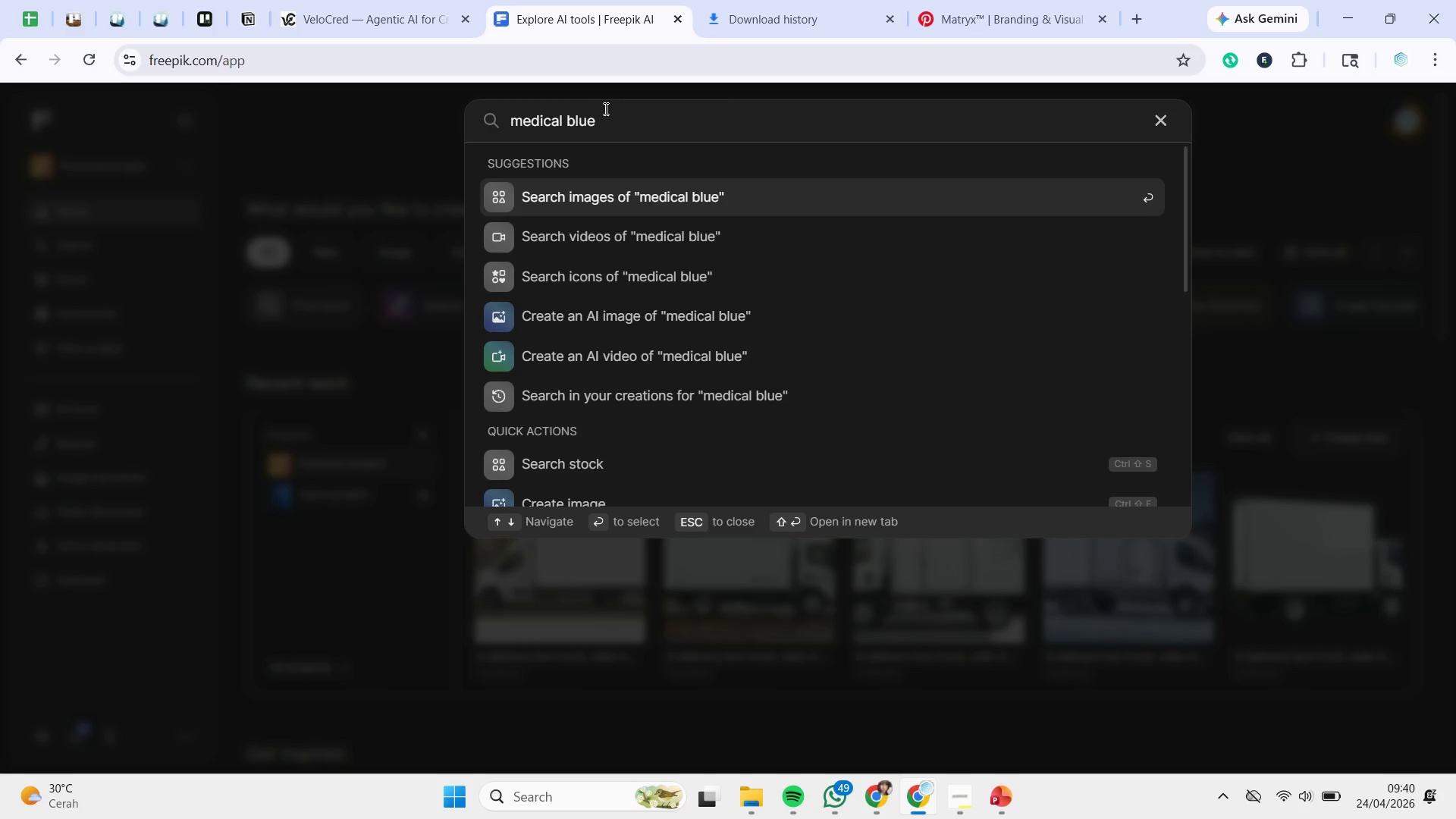 
type(ph)
key(Backspace)
key(Backspace)
type(editoral)
key(Backspace)
key(Backspace)
type(ial pr)
key(Backspace)
type(hoot)
 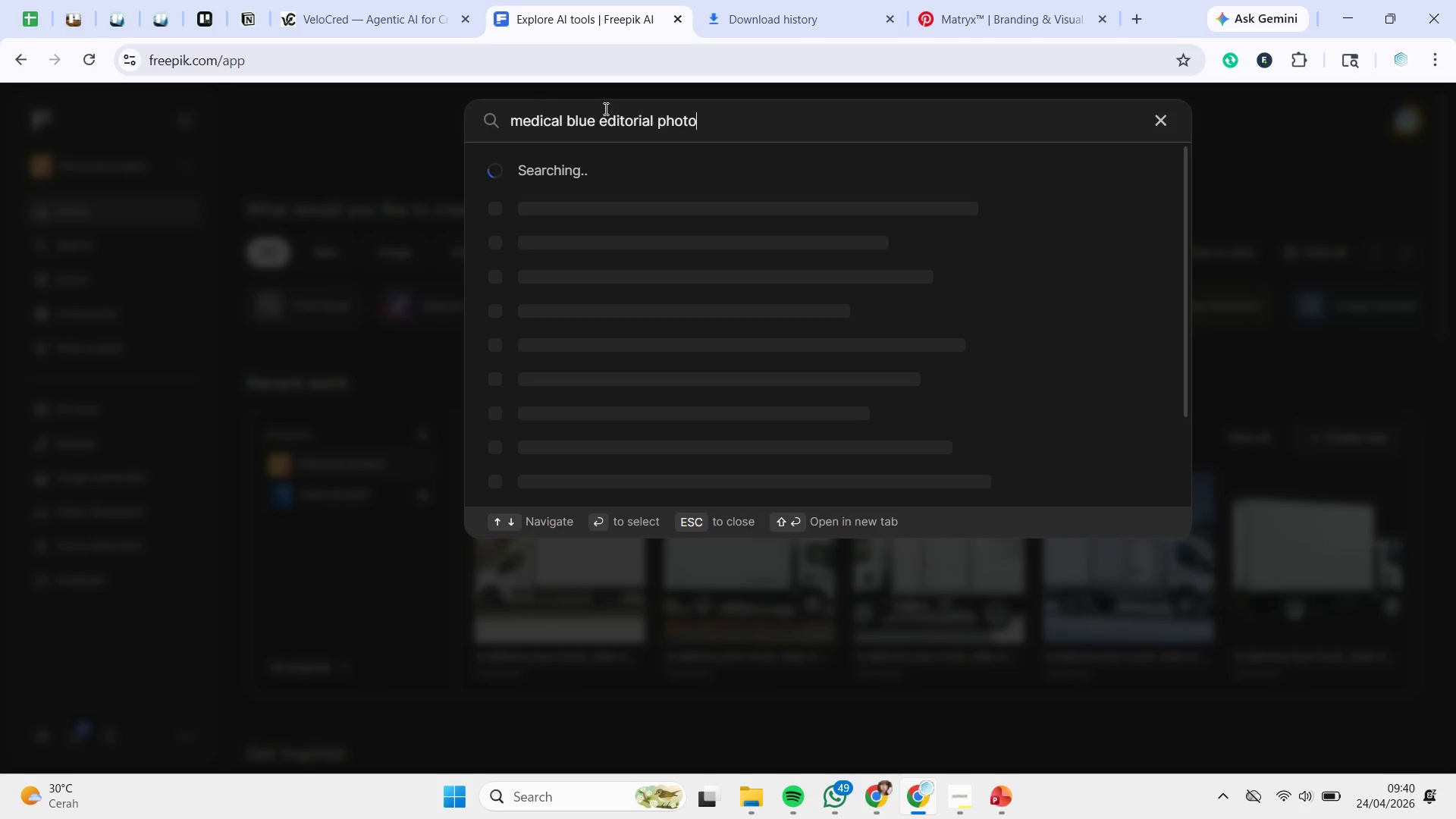 
key(Enter)
 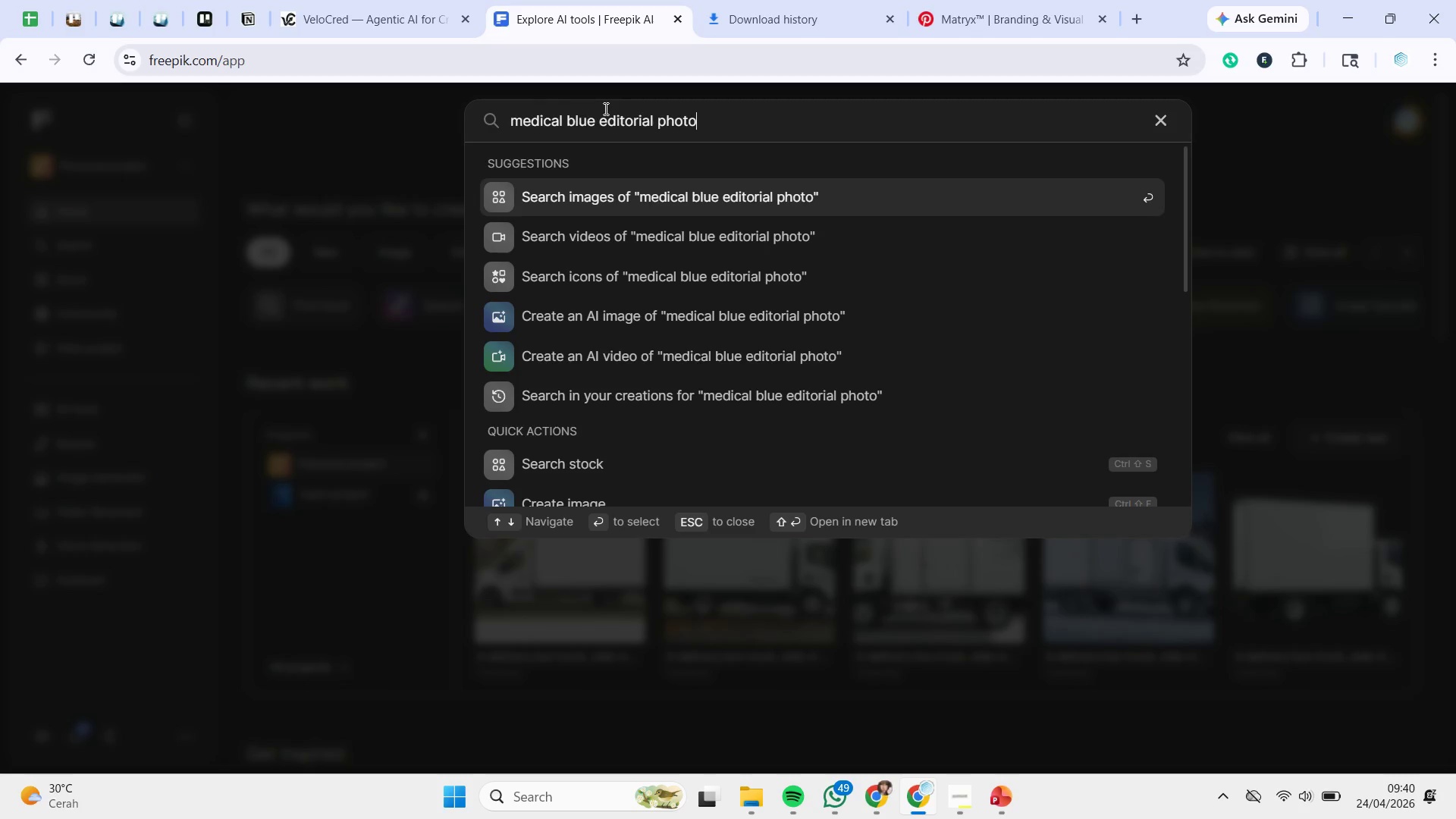 
key(Enter)
 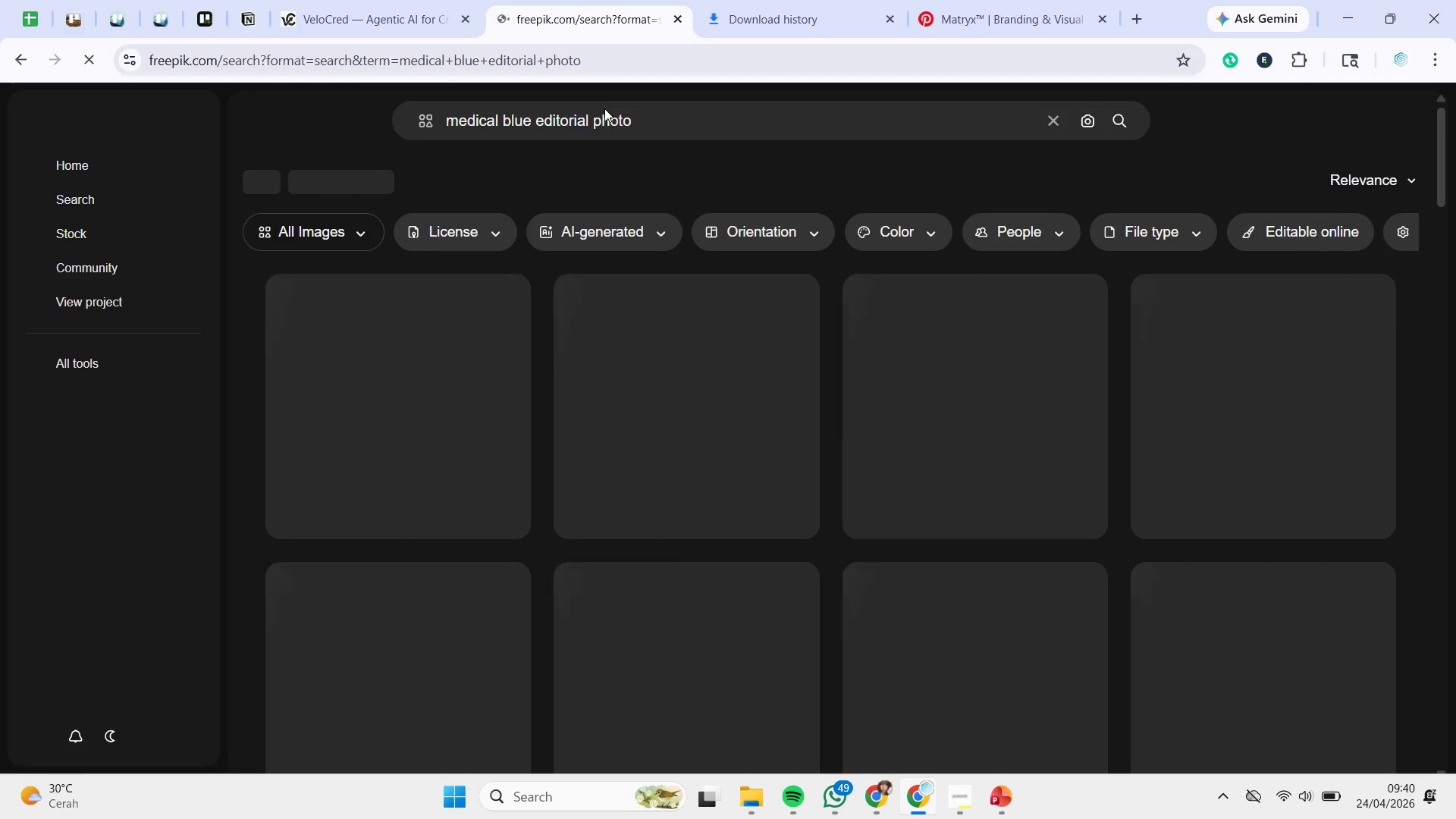 
mouse_move([747, 46])
 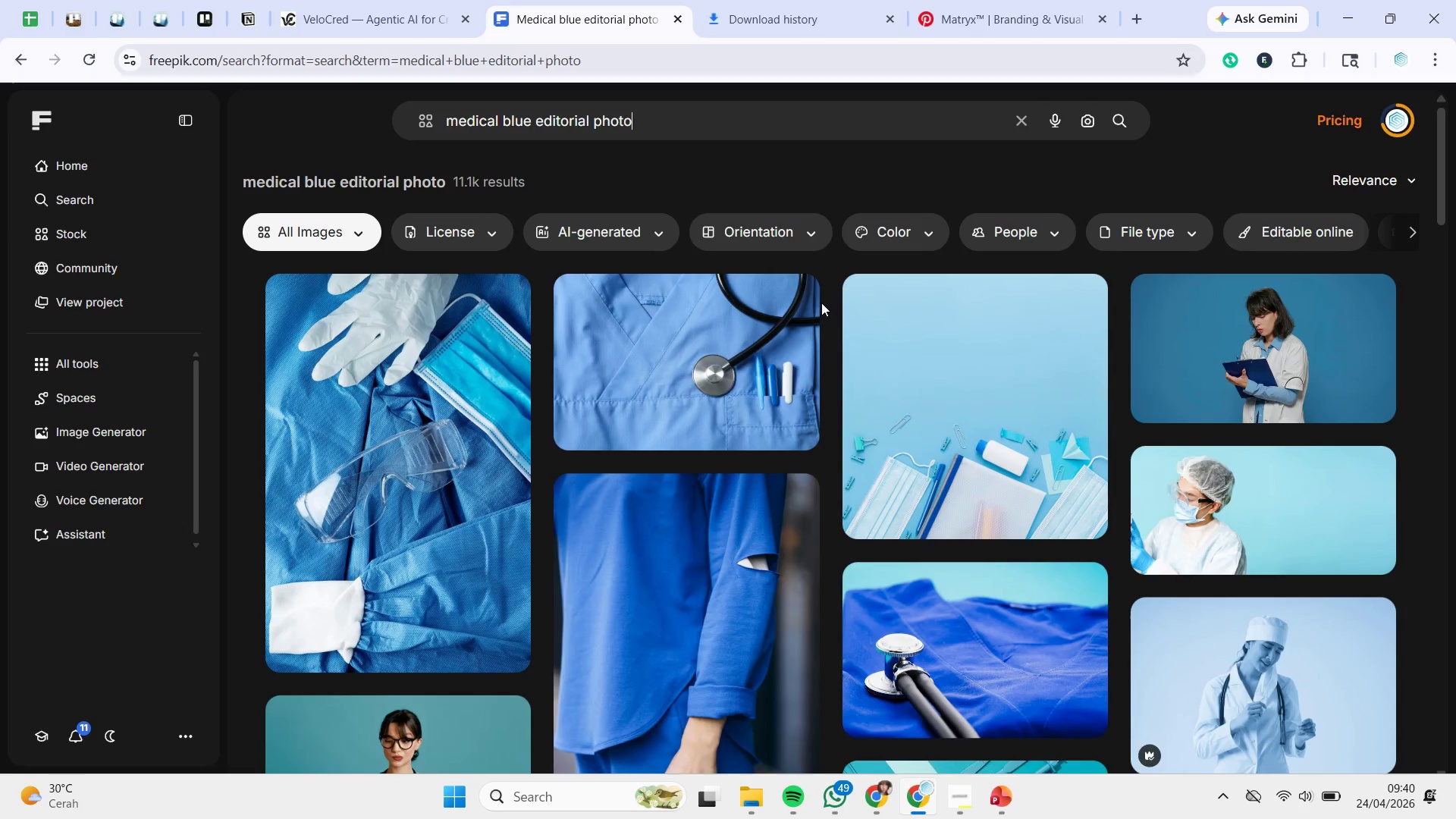 
wait(13.57)
 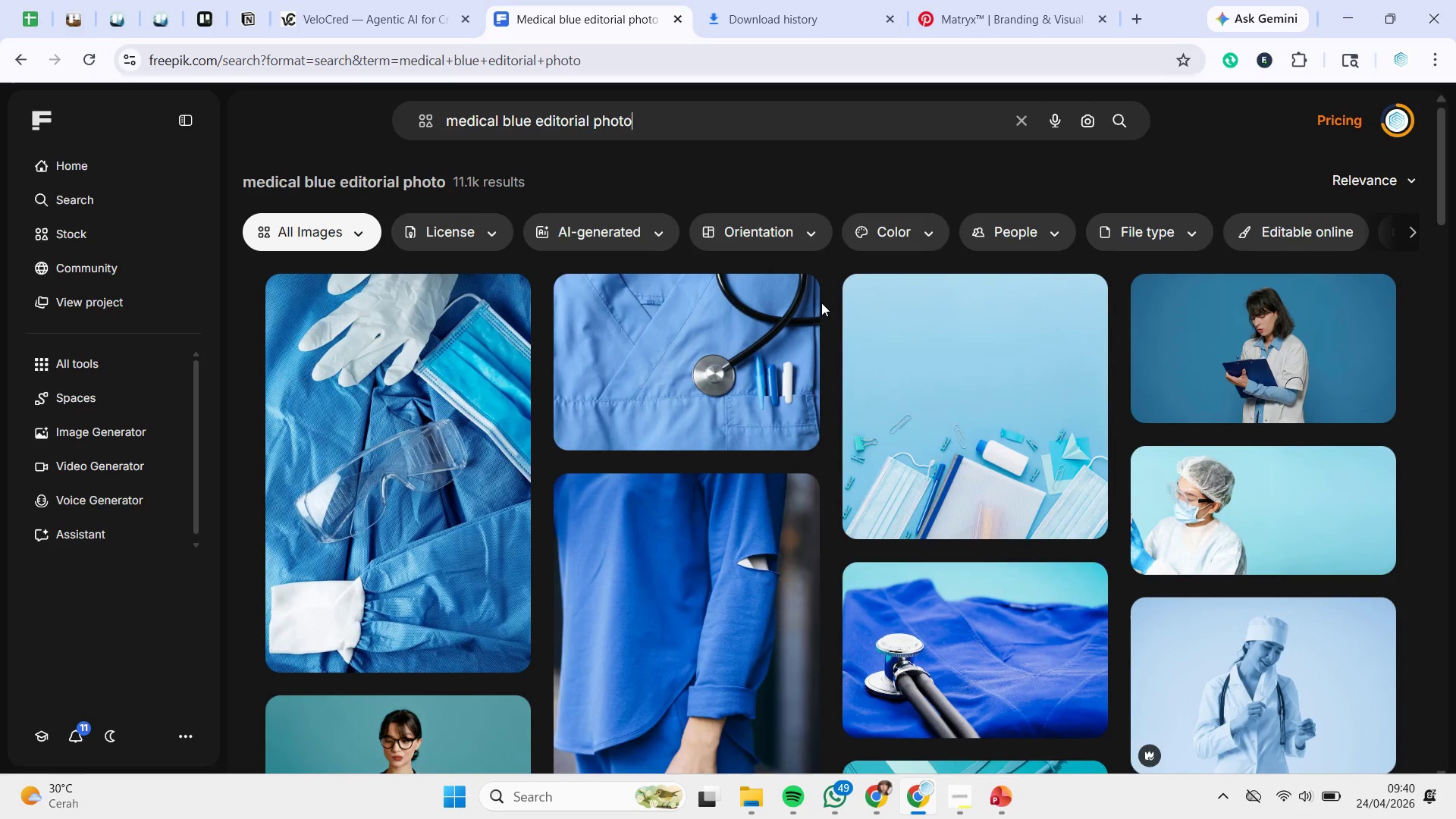 
scroll: coordinate [934, 375], scroll_direction: down, amount: 15.0
 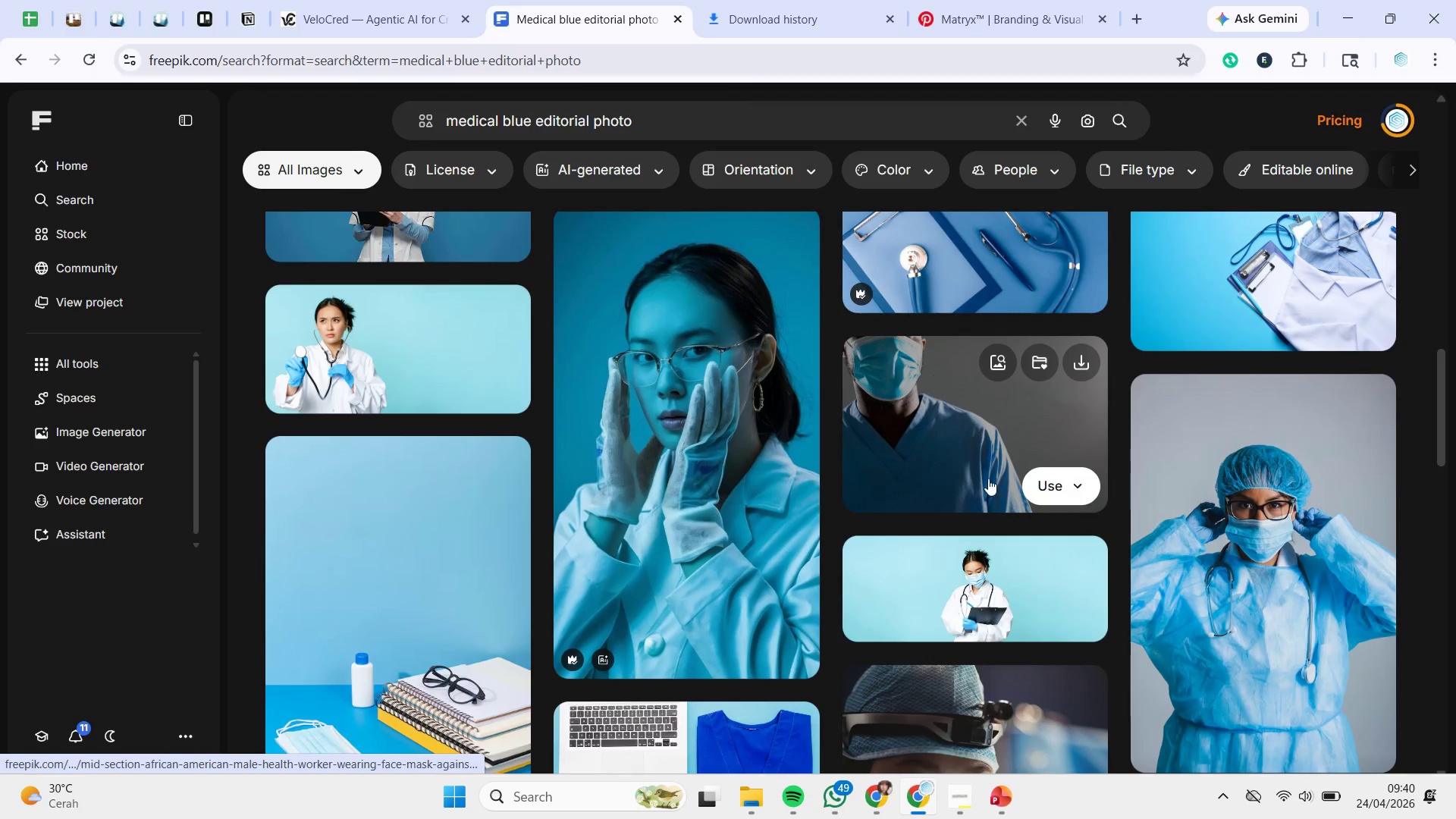 
scroll: coordinate [1001, 500], scroll_direction: down, amount: 3.0
 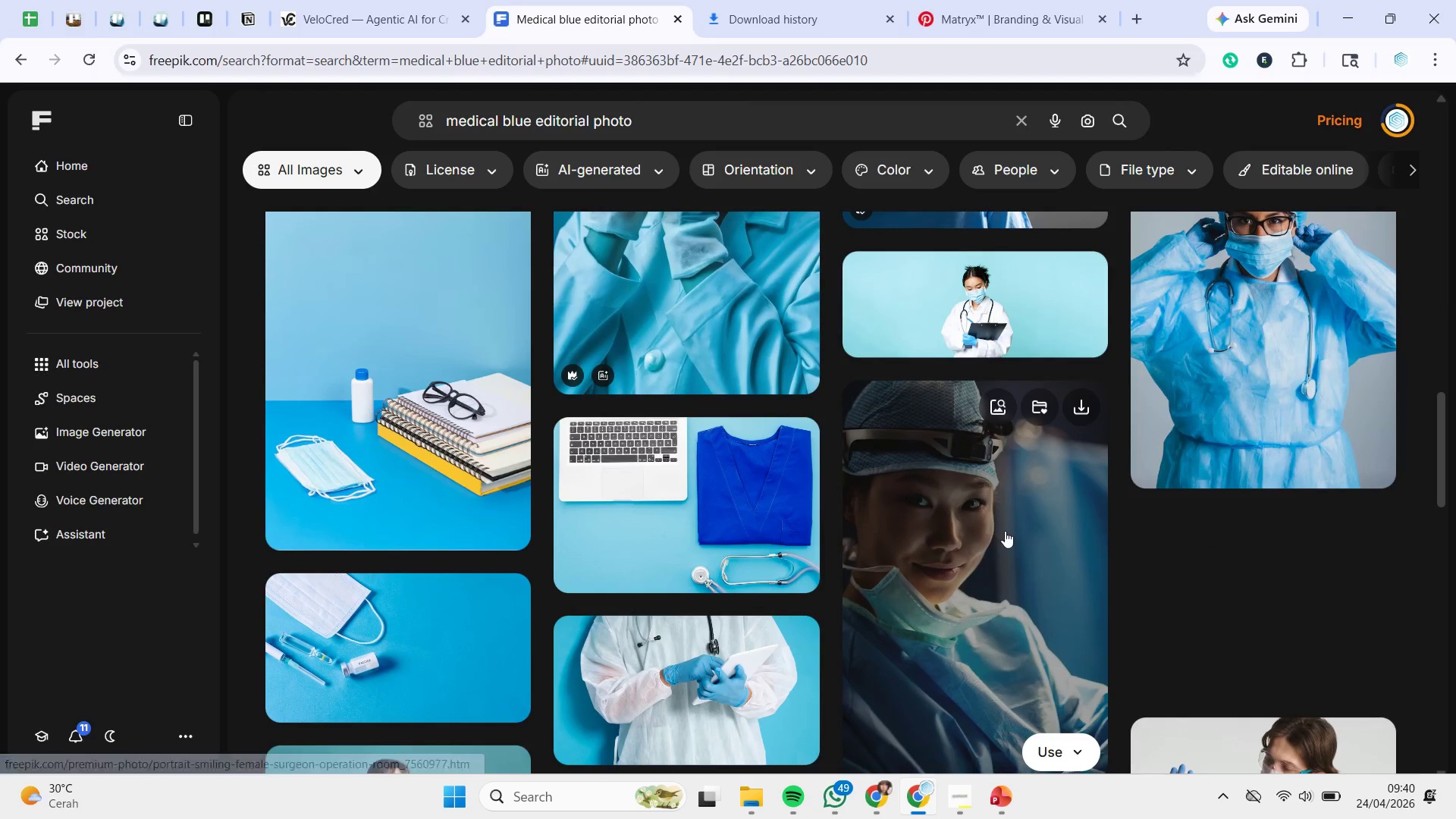 
scroll: coordinate [1008, 532], scroll_direction: up, amount: 1.0
 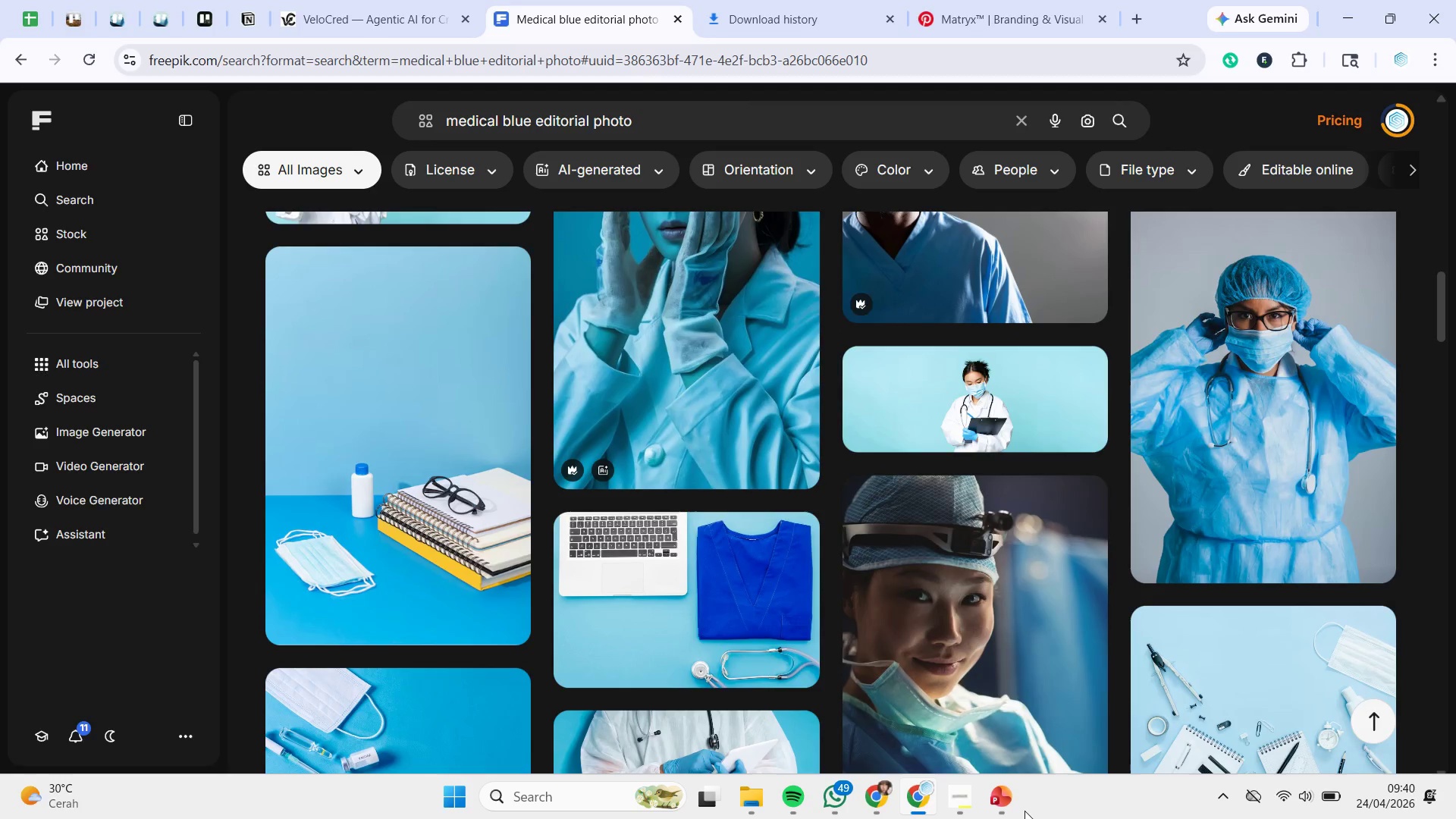 
left_click([1004, 800])
 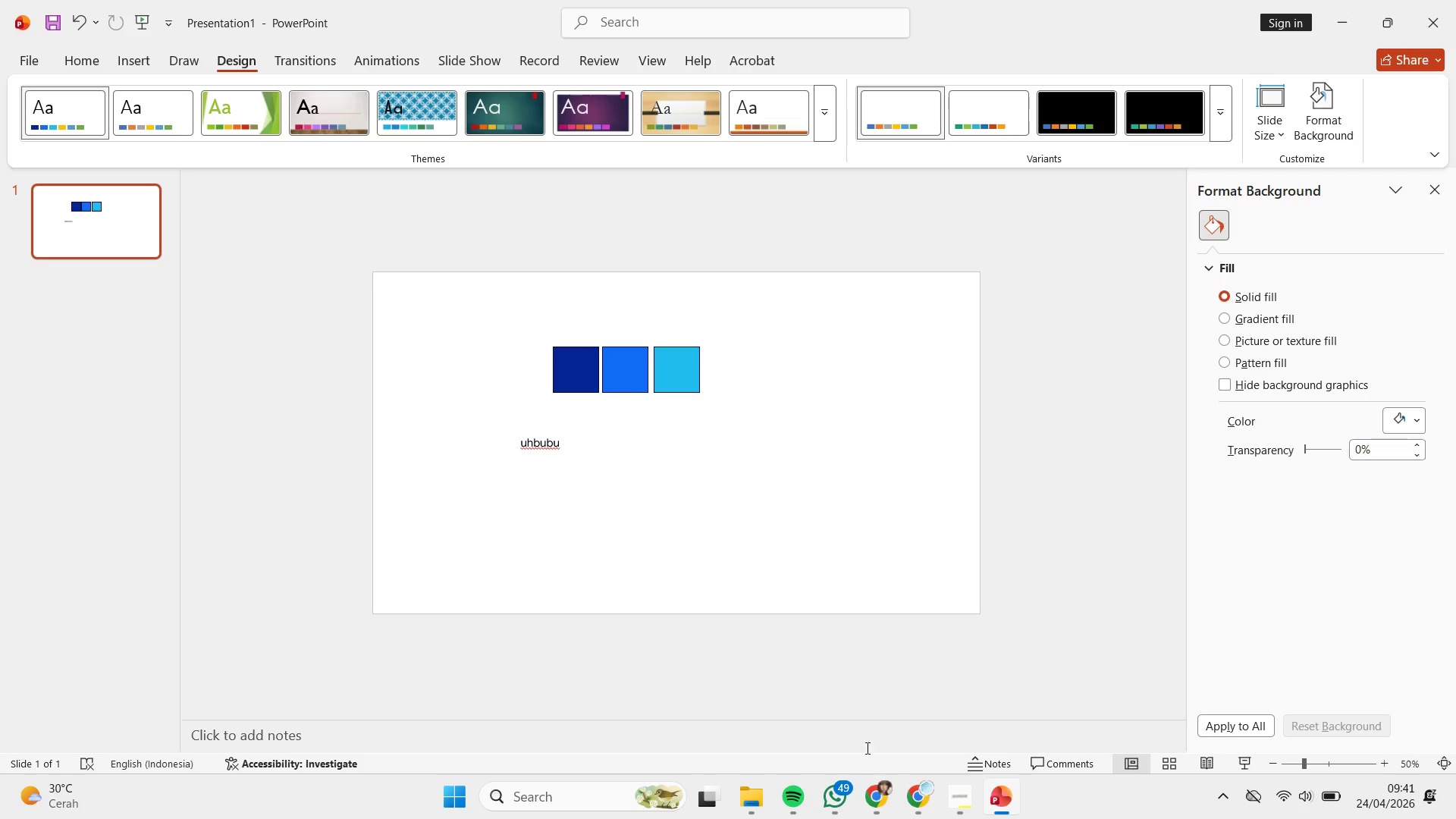 
left_click([916, 801])
 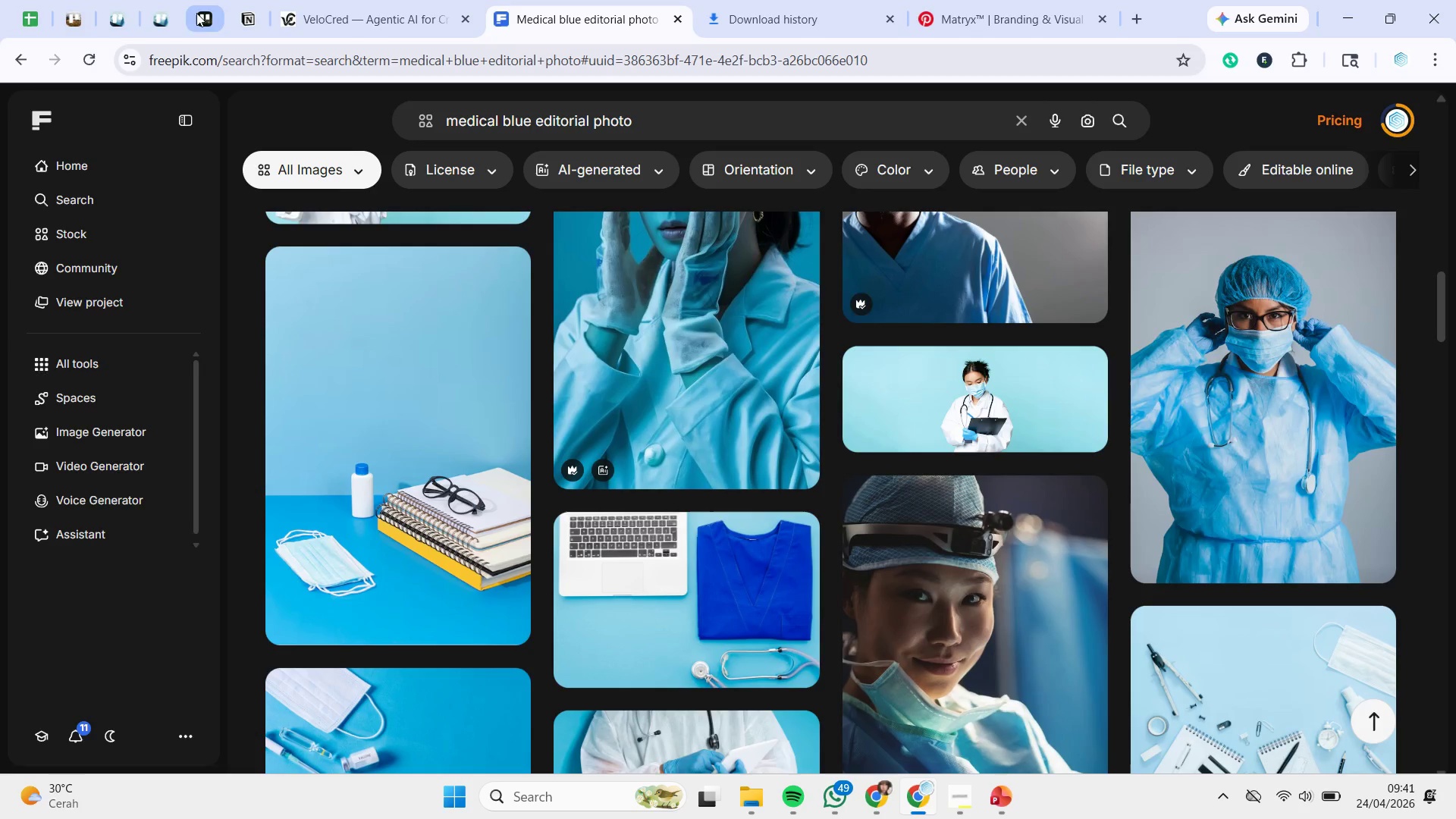 
left_click([168, 12])
 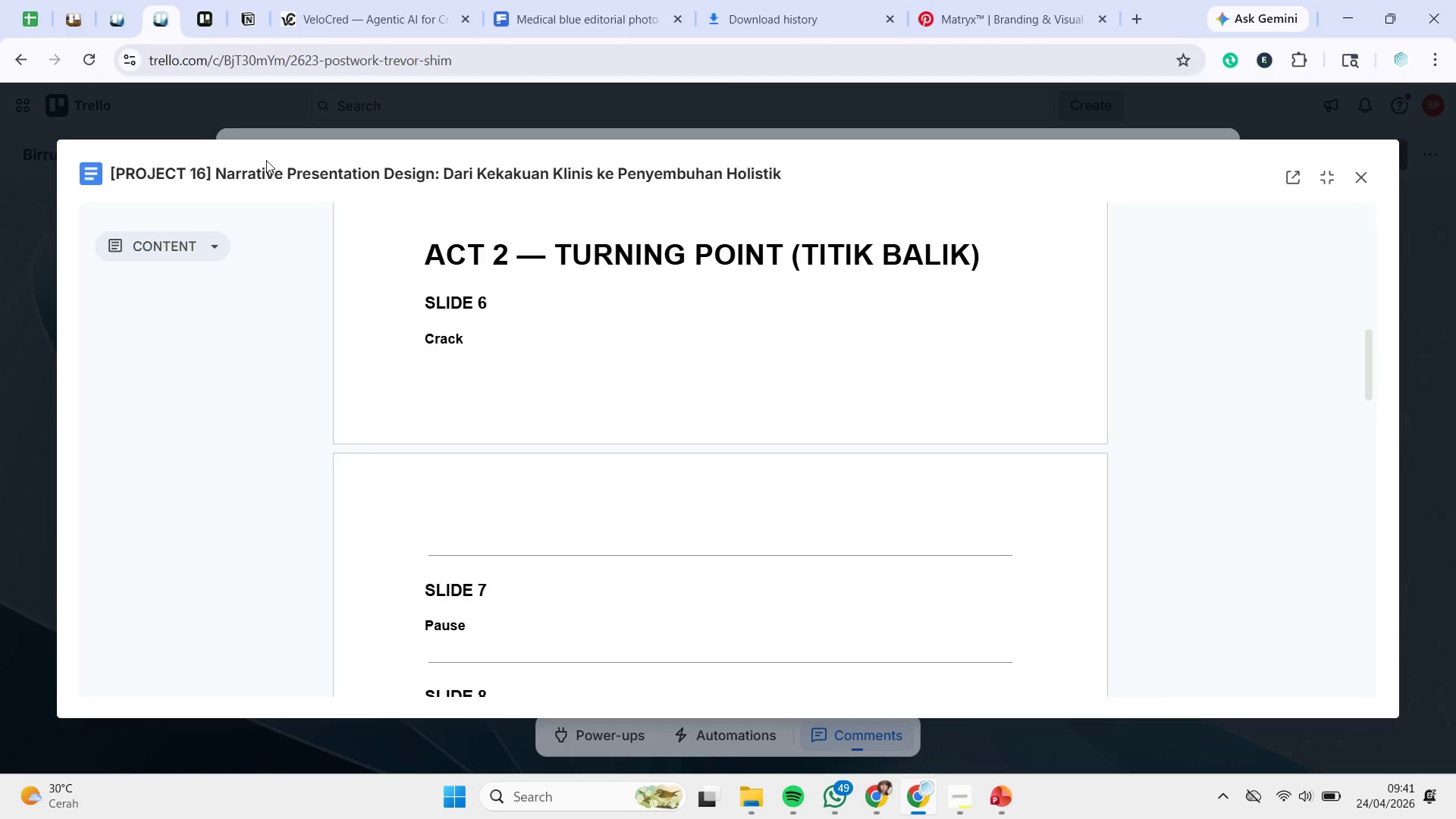 
scroll: coordinate [566, 315], scroll_direction: up, amount: 11.0
 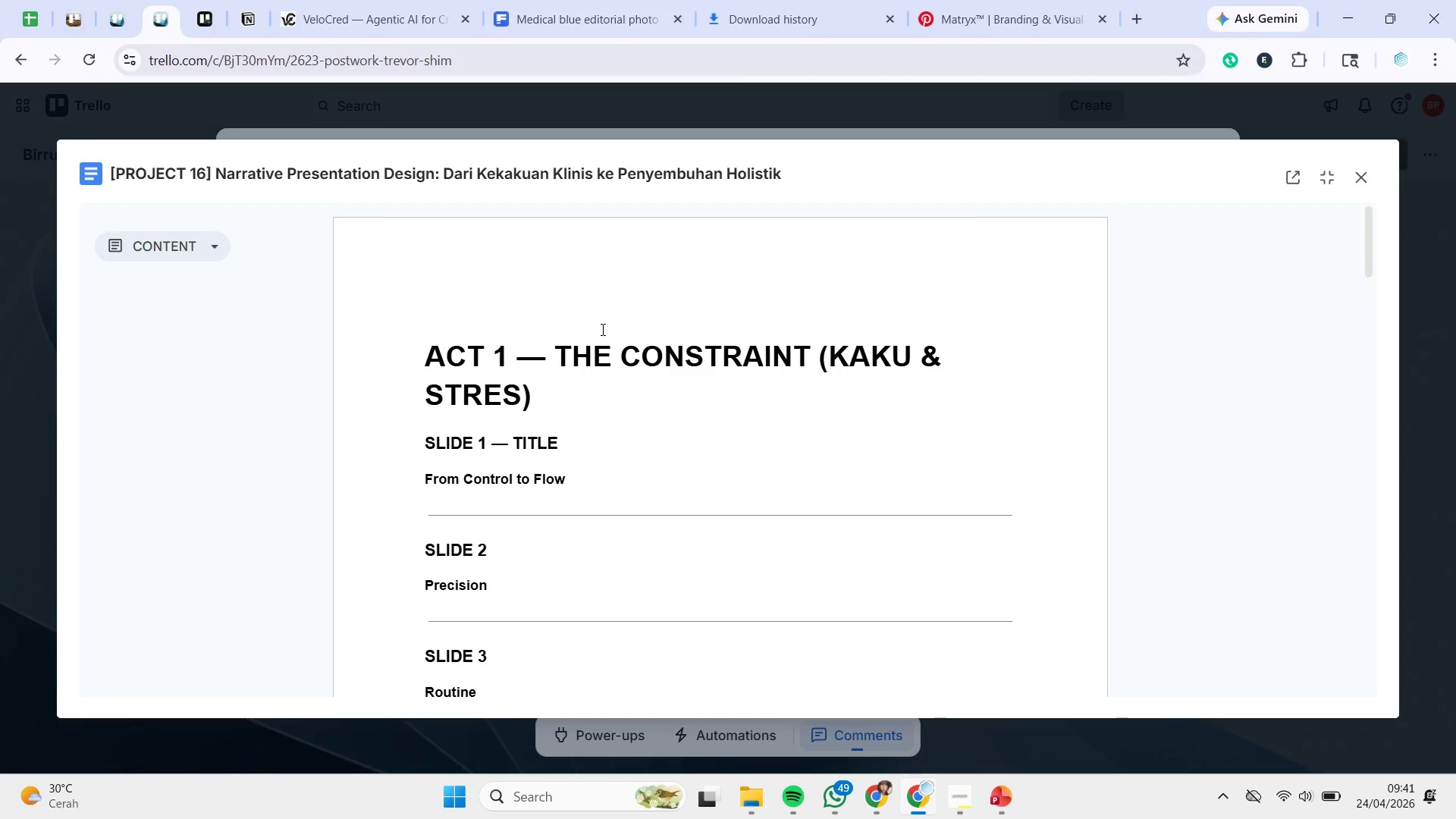 
scroll: coordinate [603, 334], scroll_direction: down, amount: 1.0
 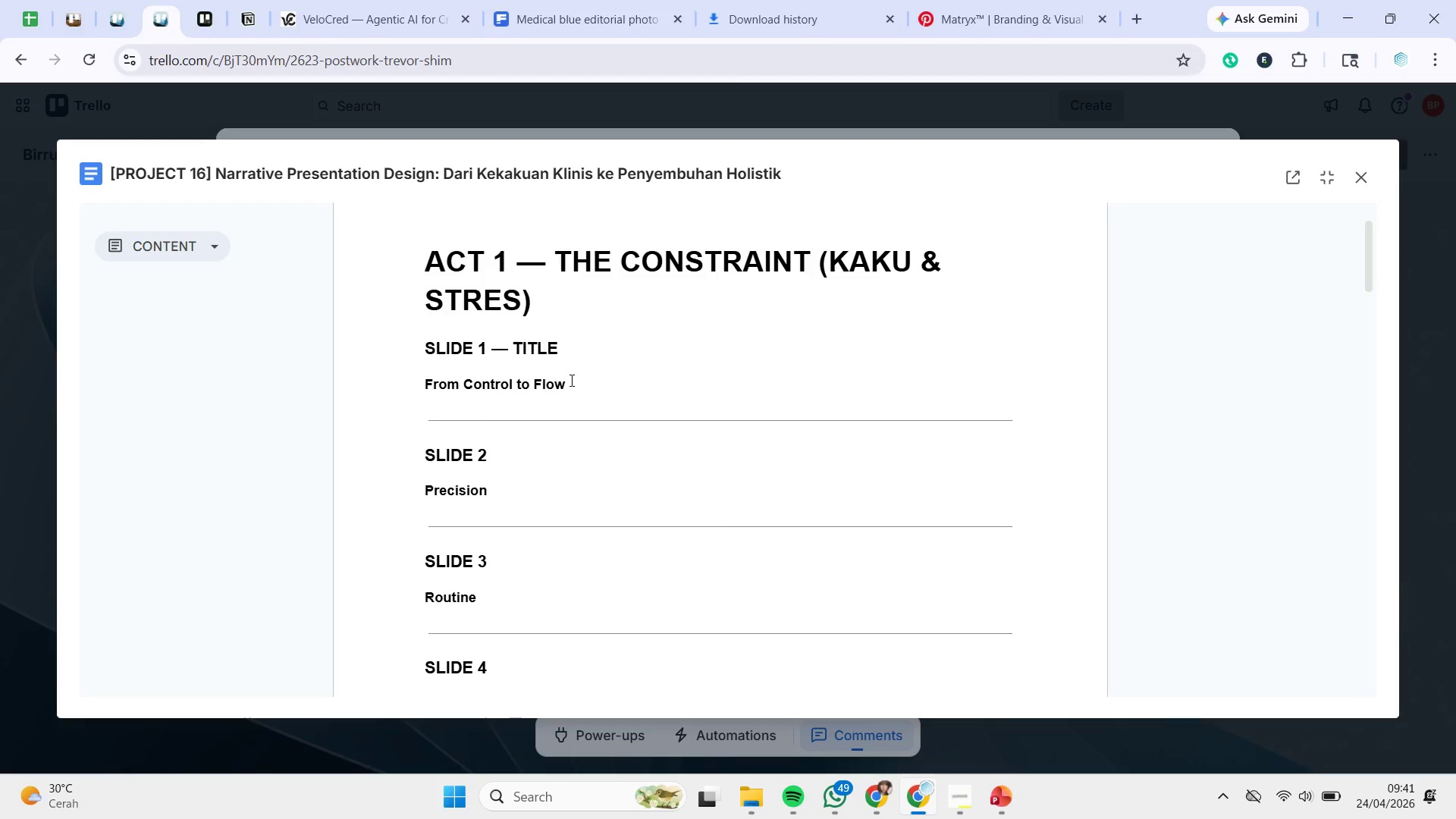 
wait(5.59)
 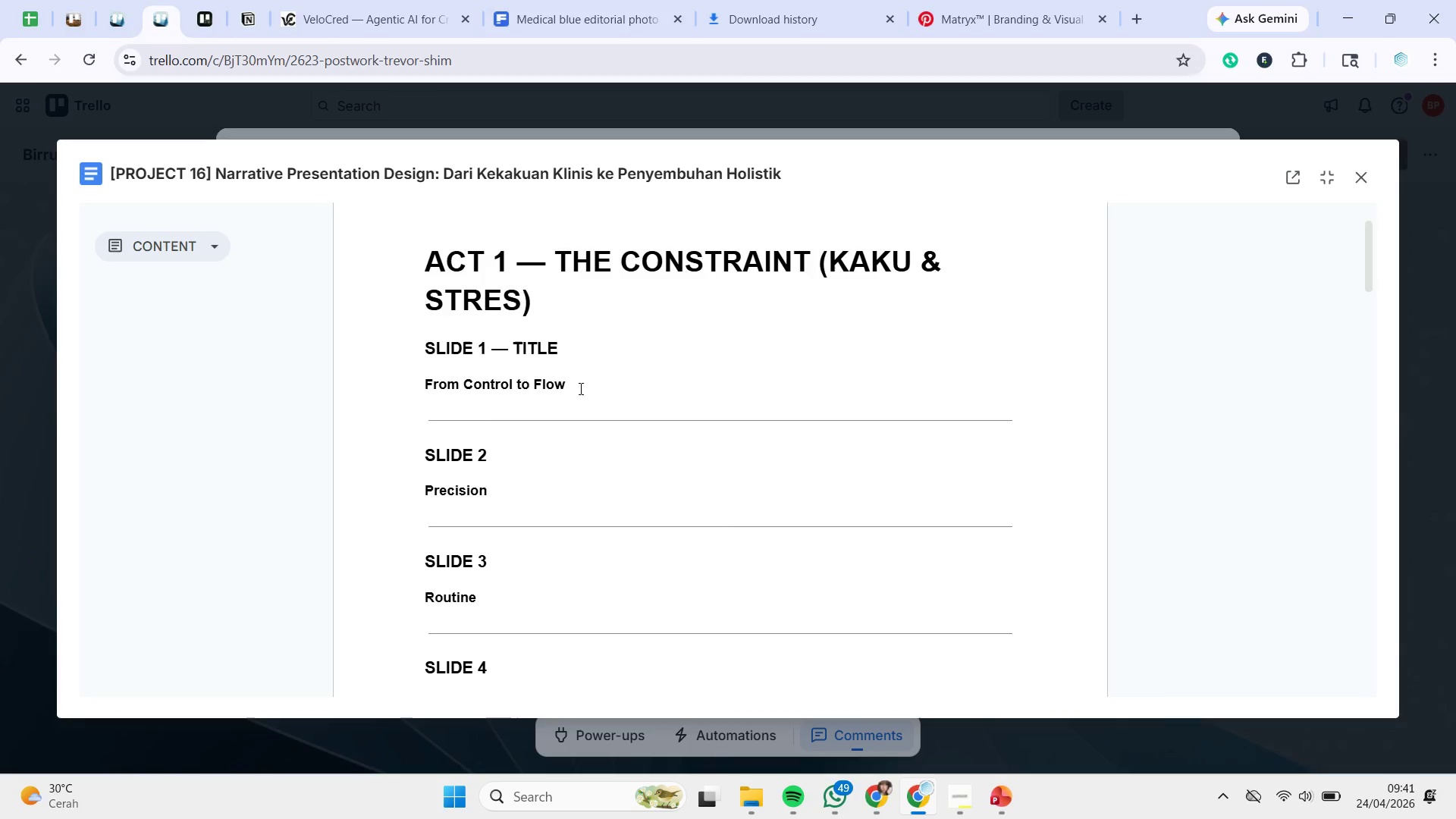 
double_click([509, 380])
 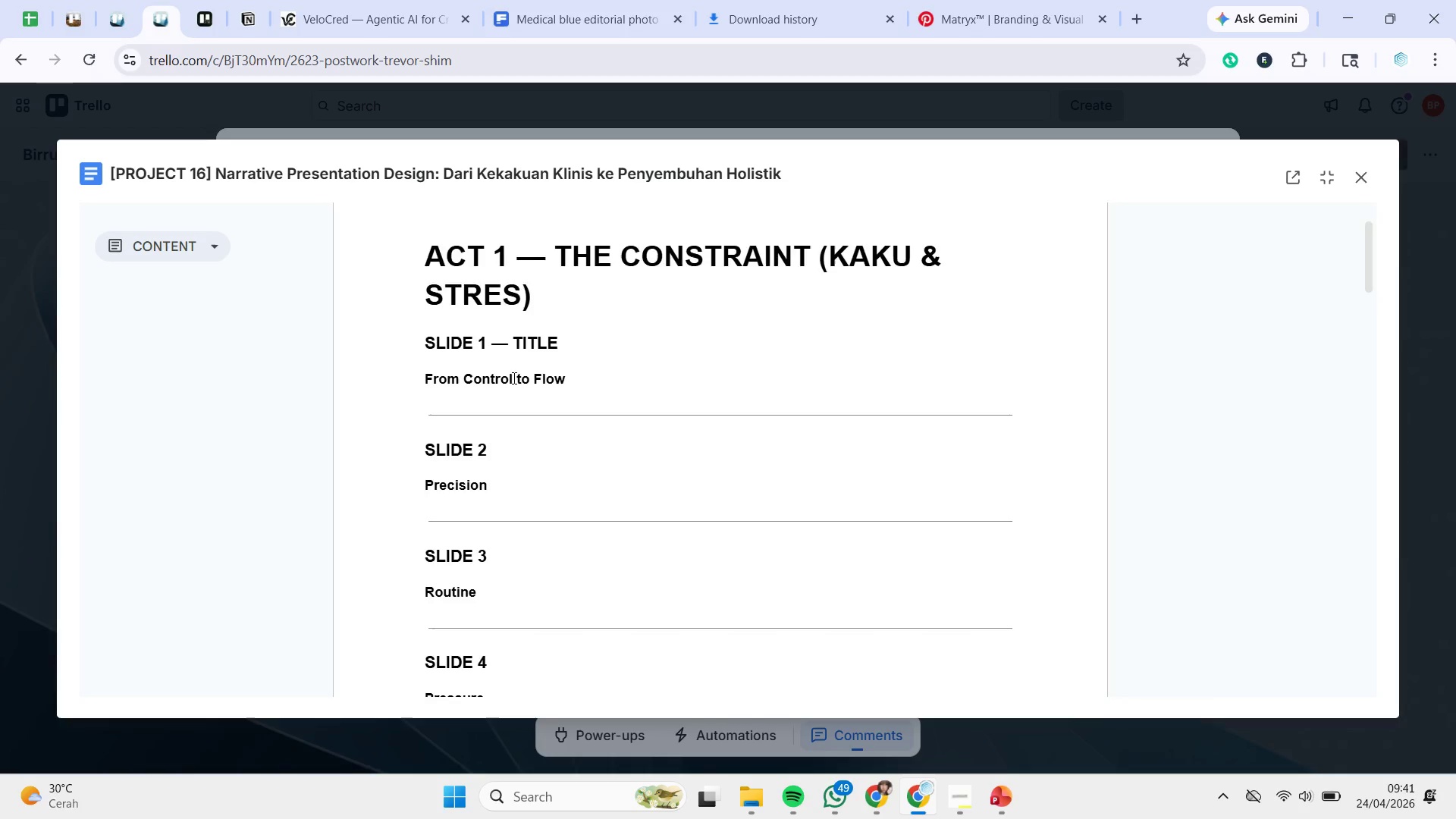 
scroll: coordinate [513, 378], scroll_direction: down, amount: 1.0
 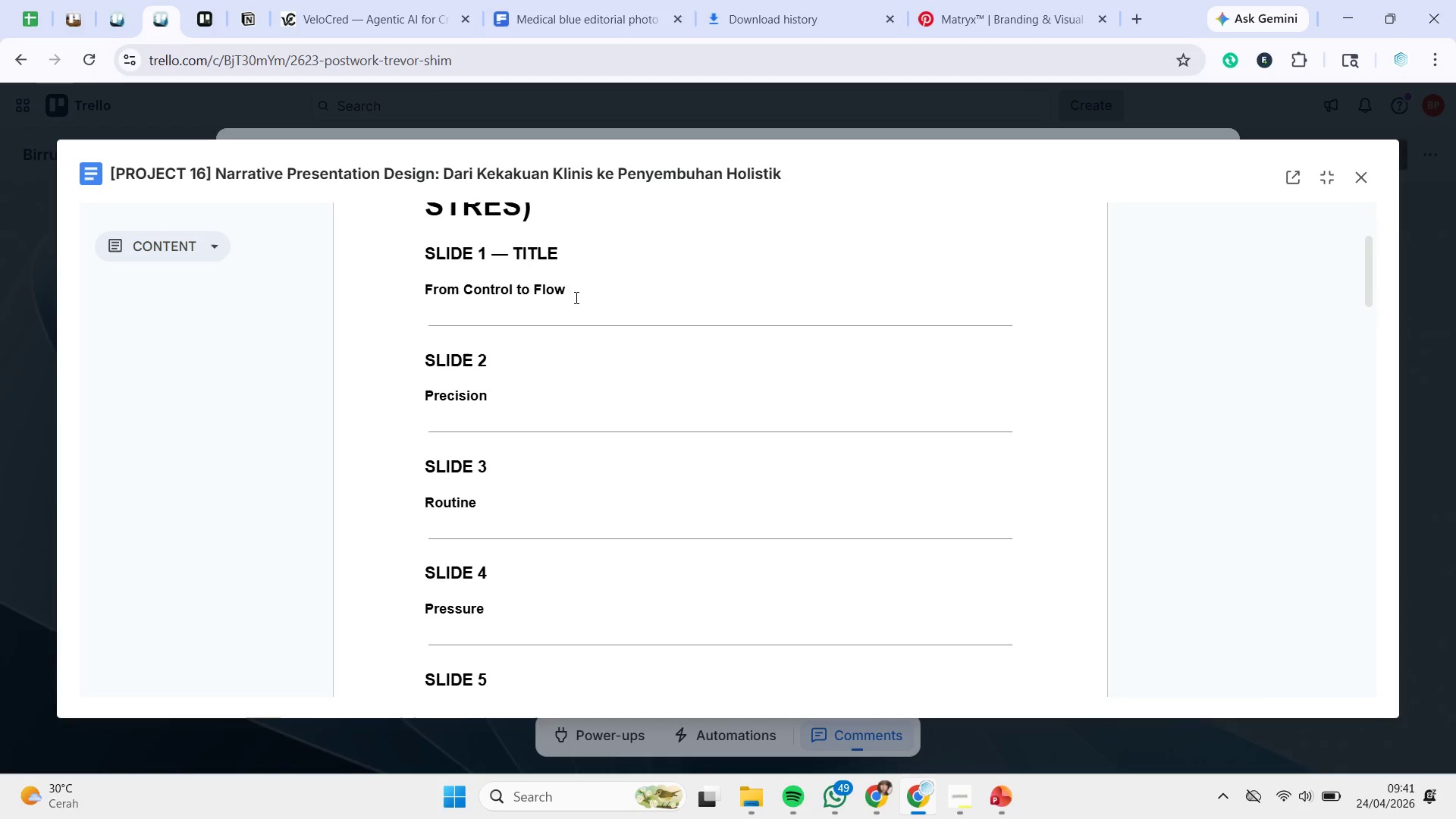 
left_click_drag(start_coordinate=[575, 291], to_coordinate=[417, 303])
 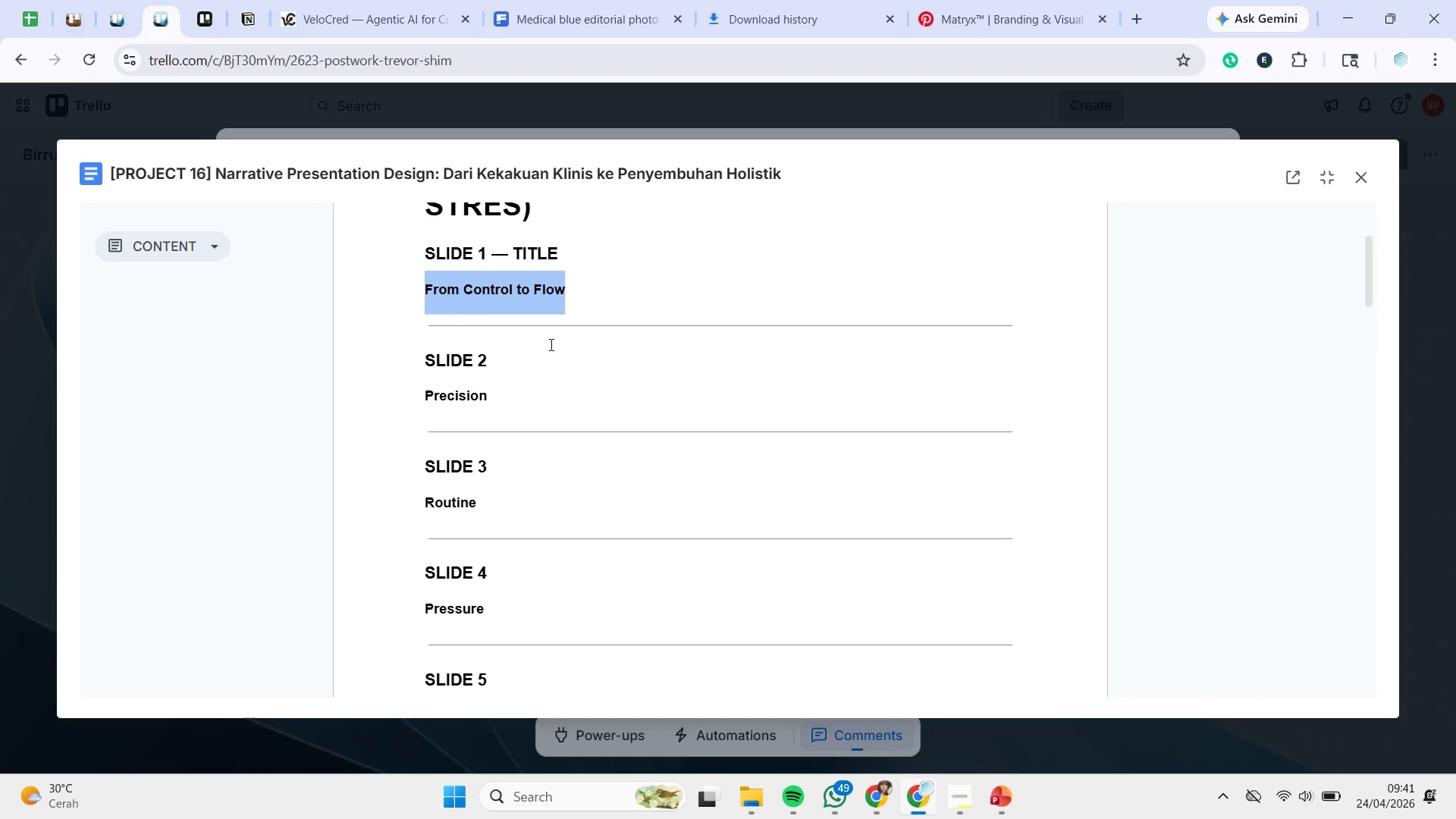 
key(Control+C)
 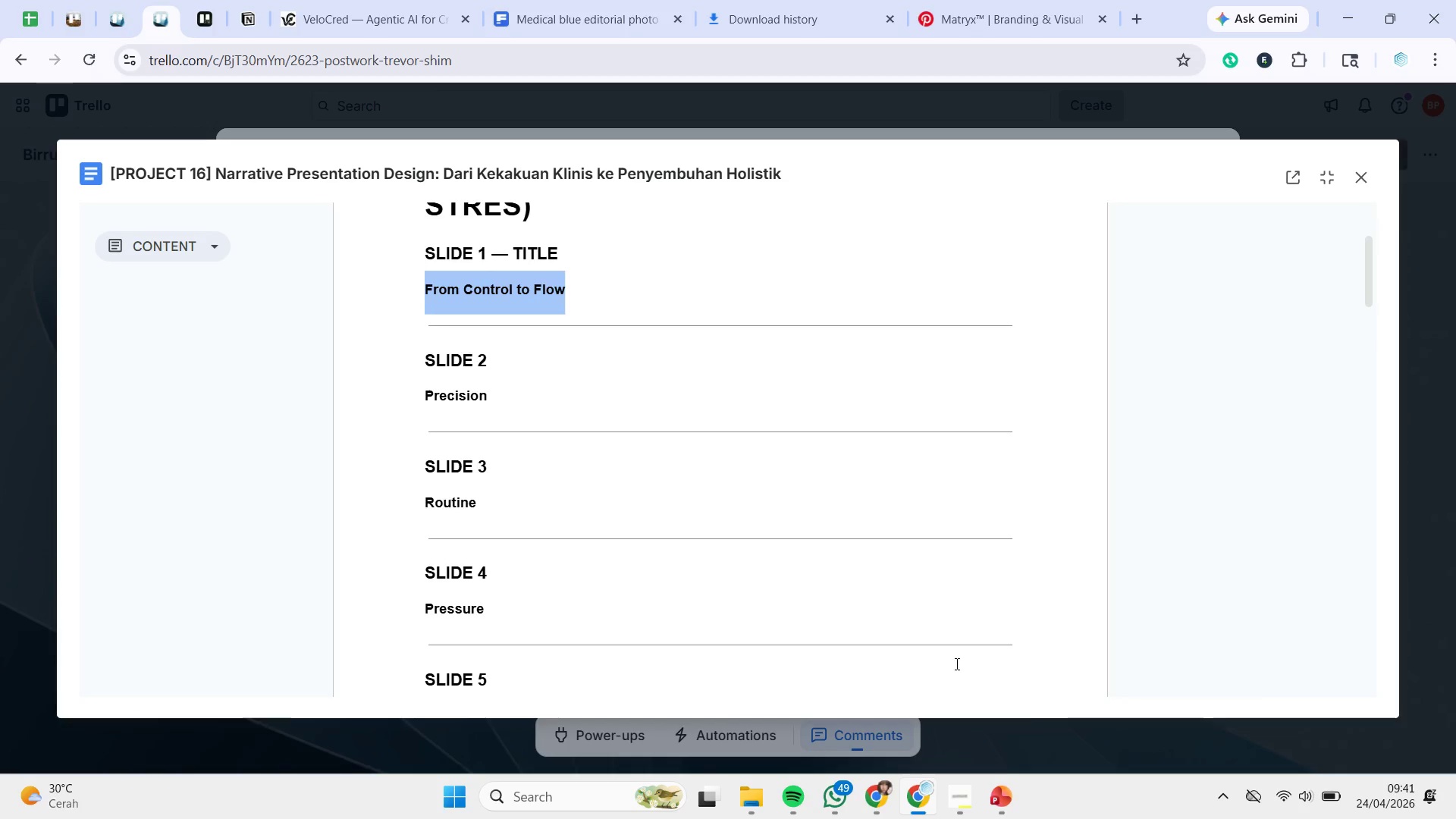 
key(Control+C)
 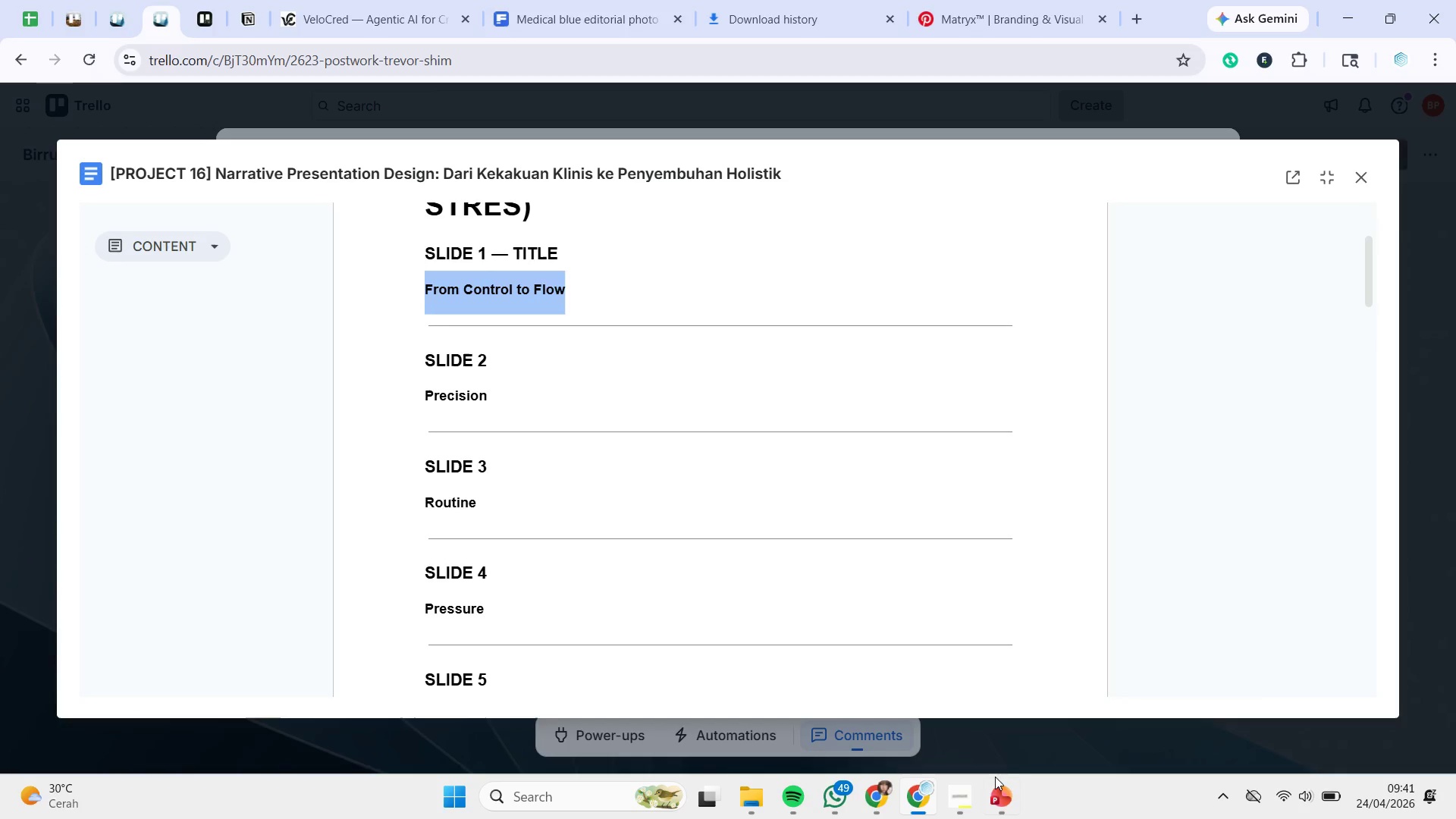 
left_click([1004, 791])
 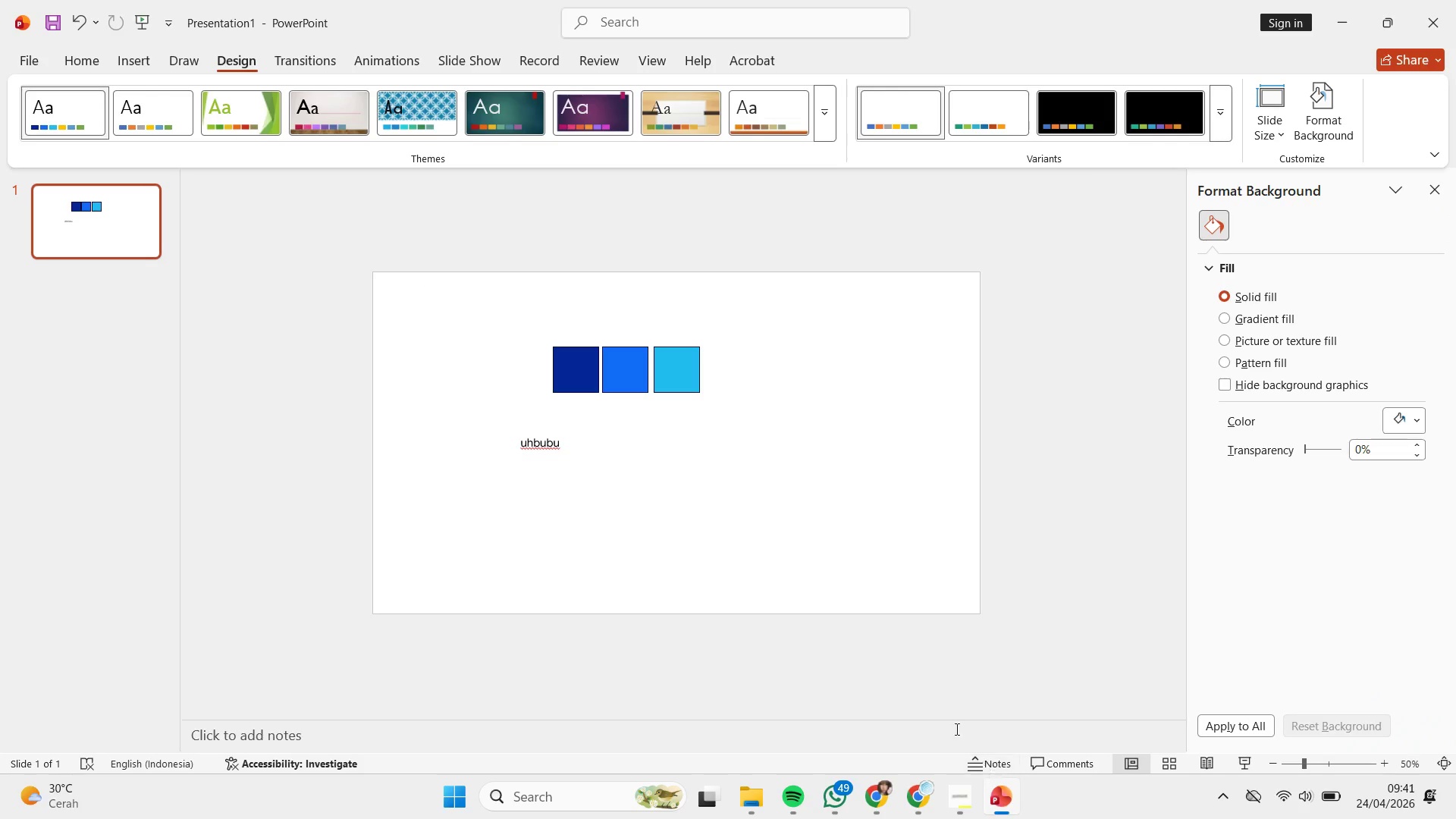 
left_click([730, 482])
 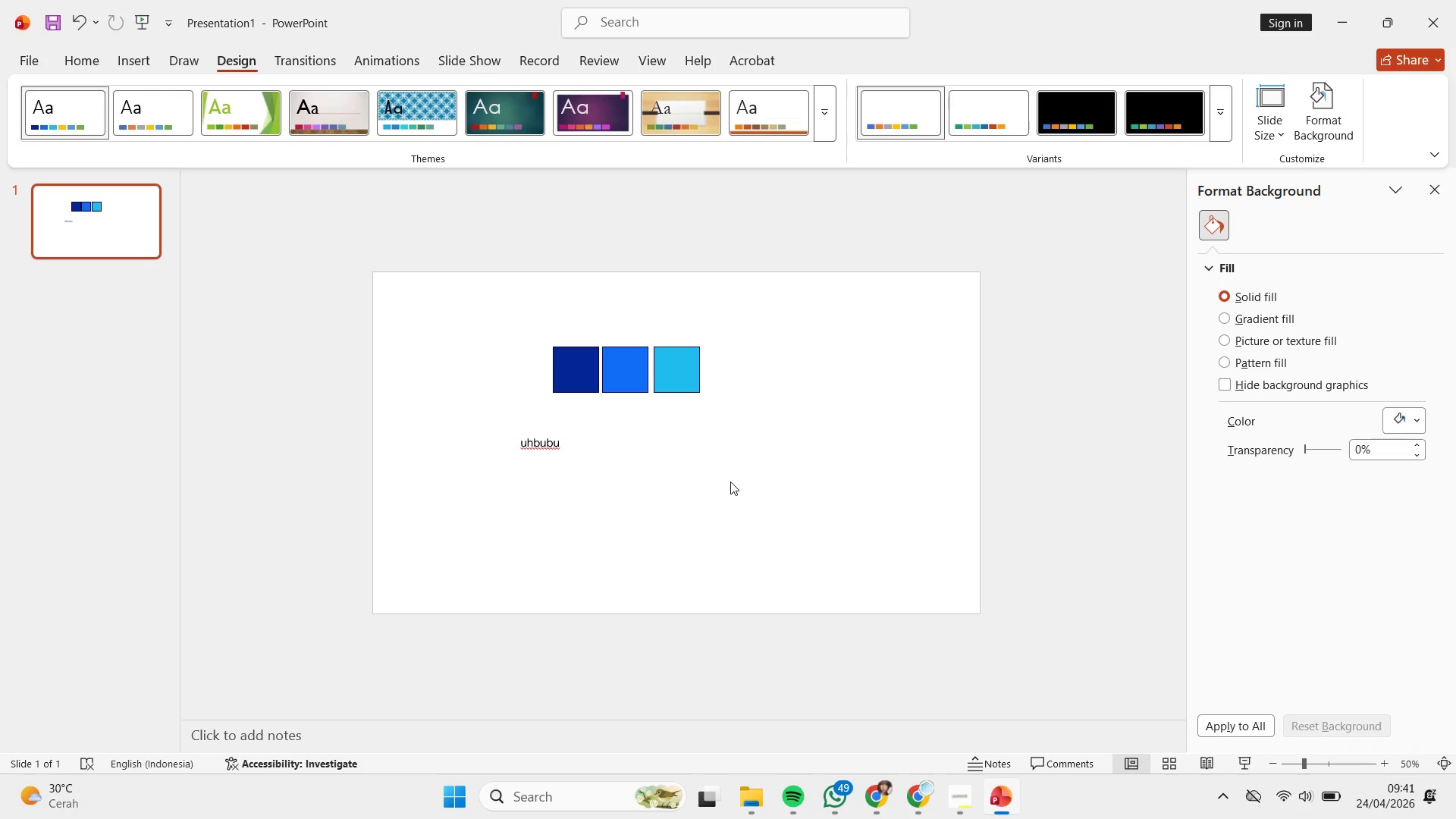 
key(Control+V)
 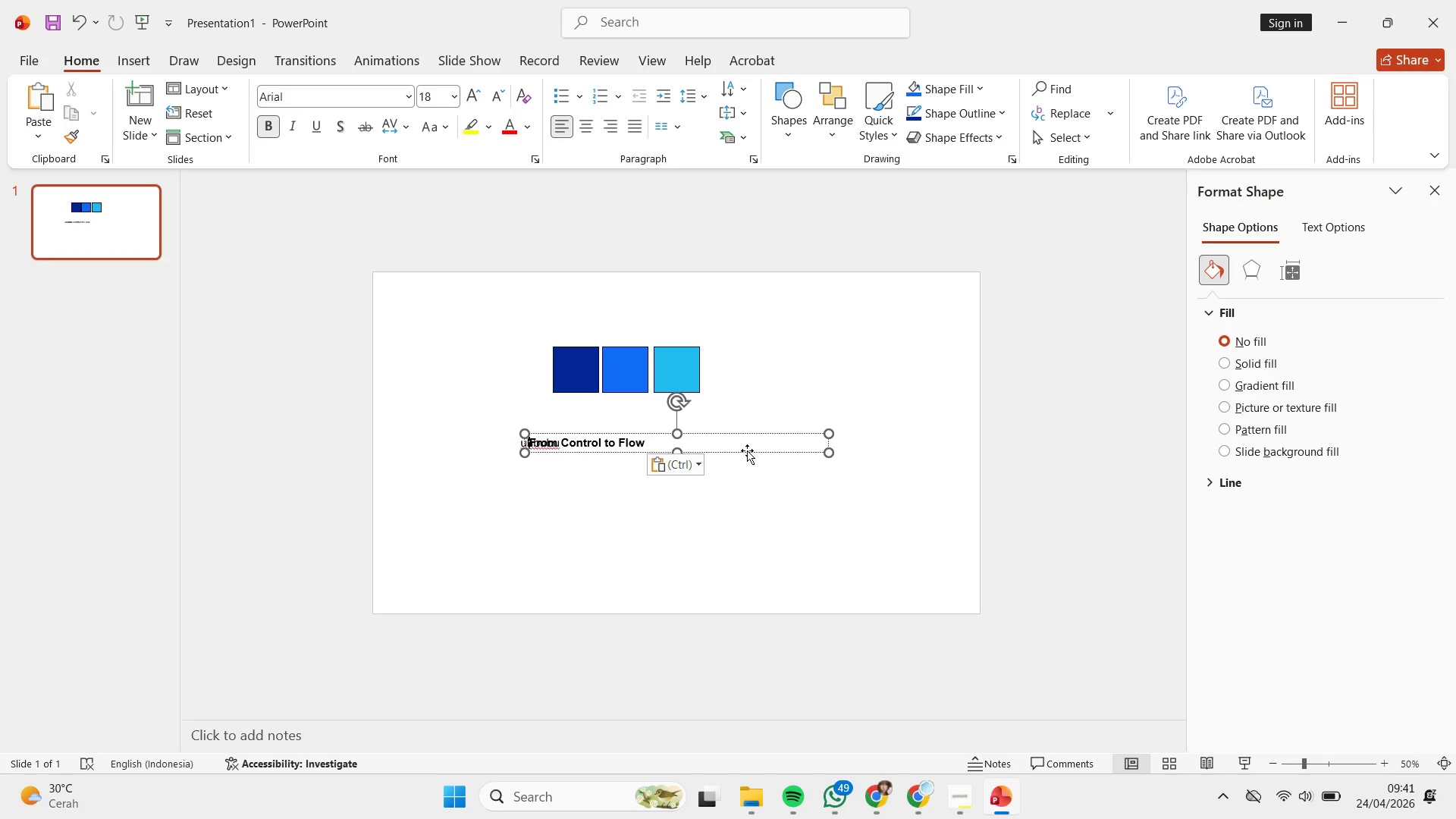 
left_click_drag(start_coordinate=[747, 450], to_coordinate=[714, 556])
 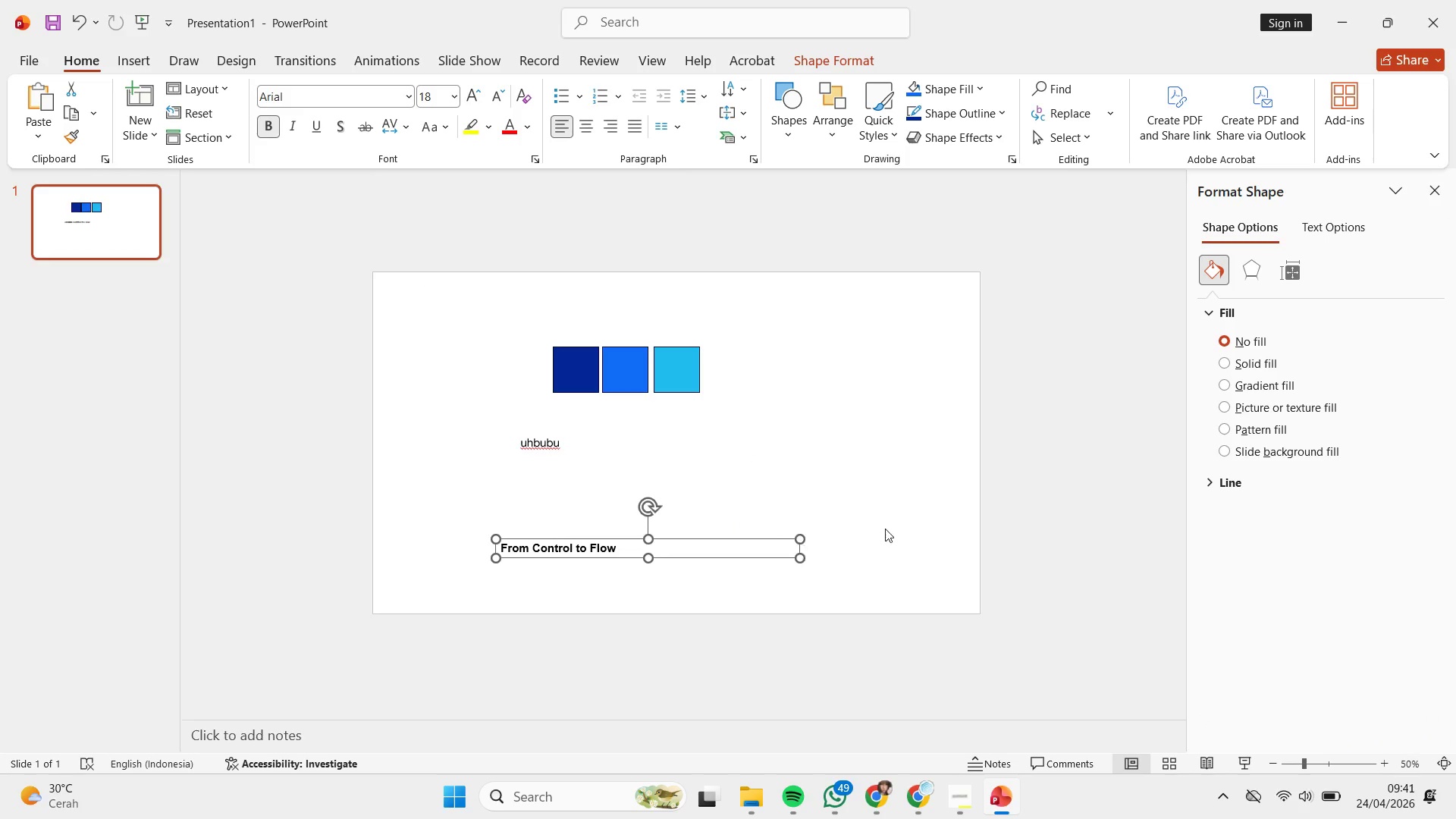 
left_click_drag(start_coordinate=[885, 529], to_coordinate=[886, 524])
 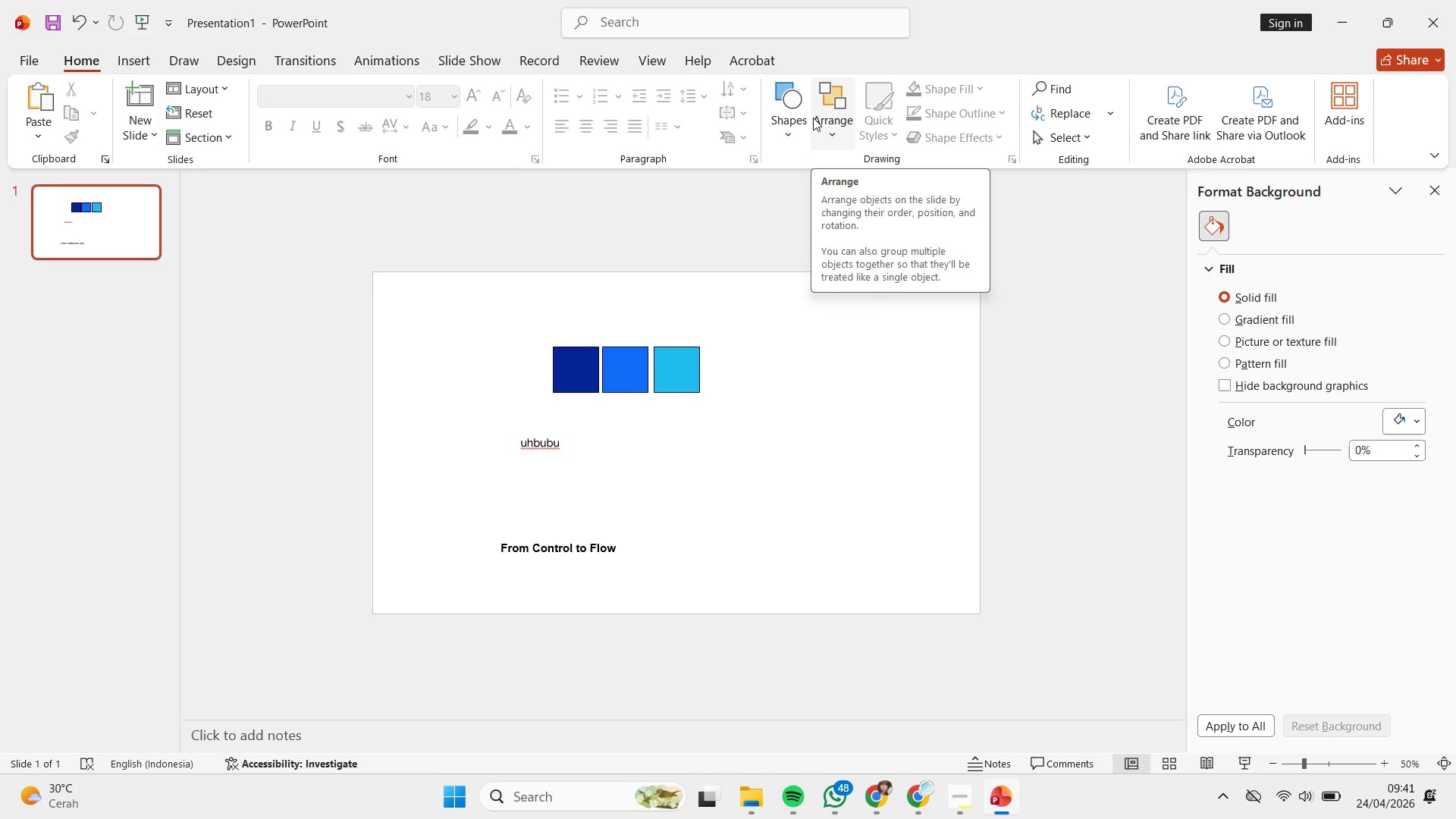 
wait(44.12)
 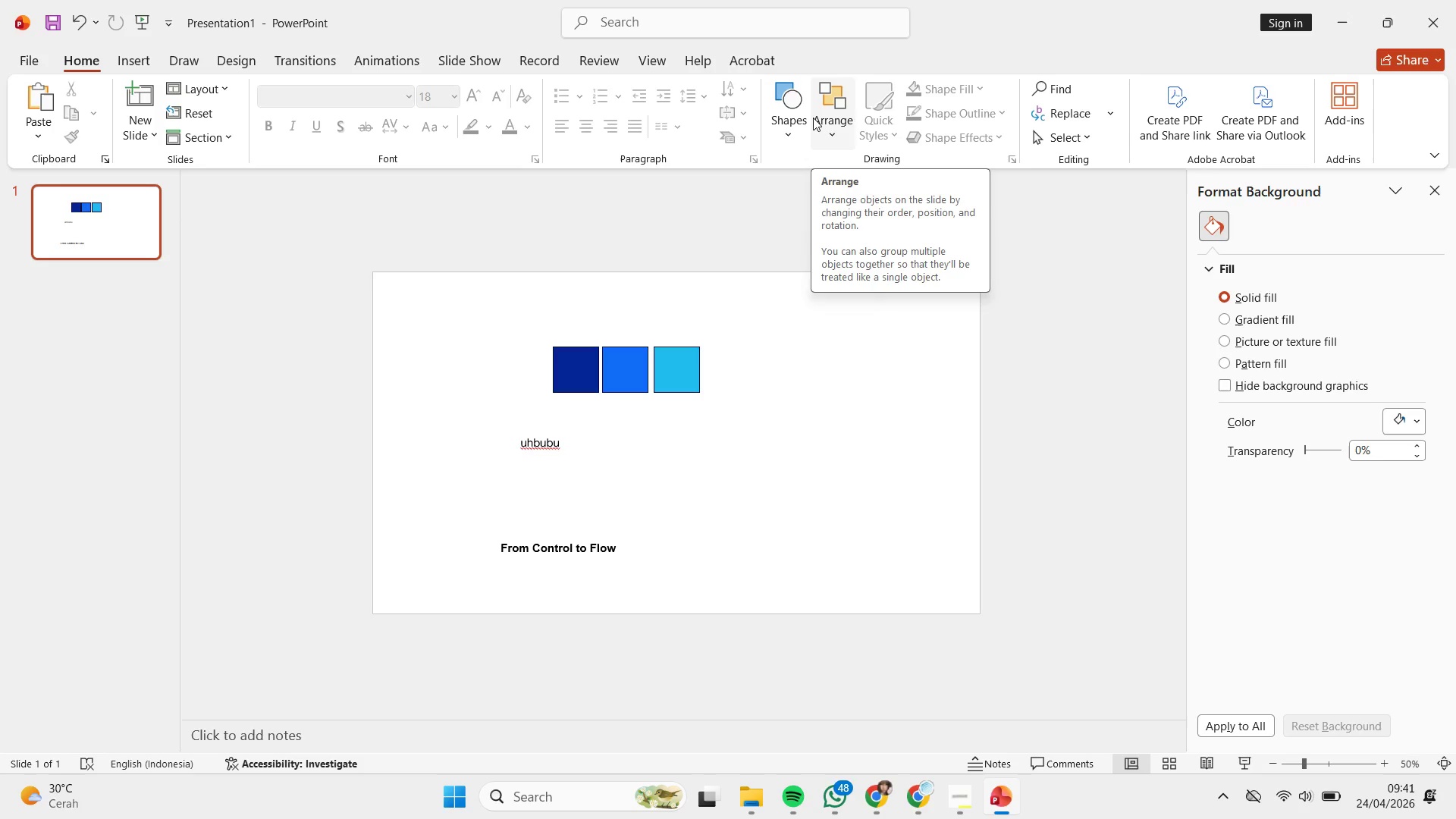 
left_click([912, 460])
 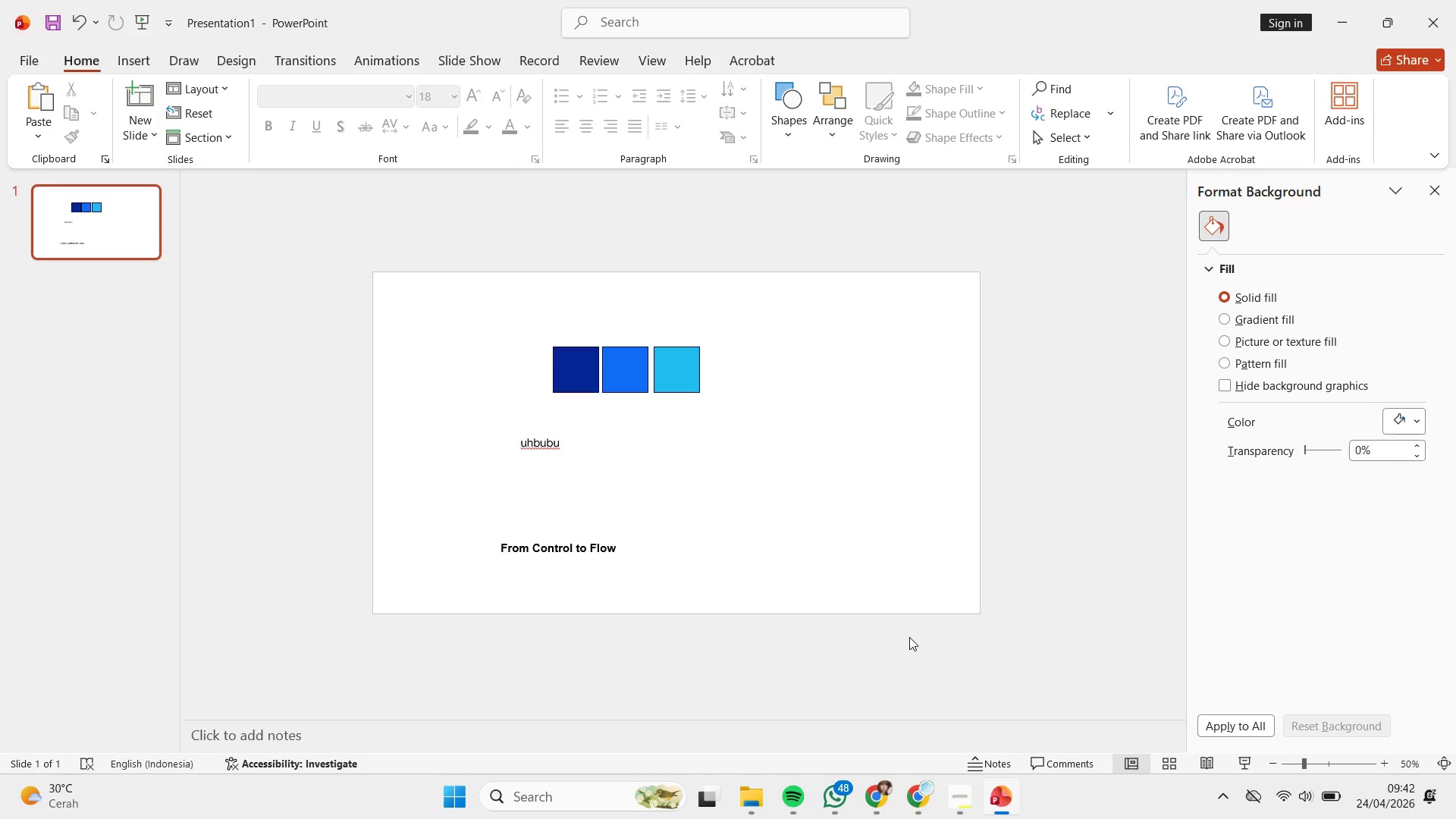 
wait(48.23)
 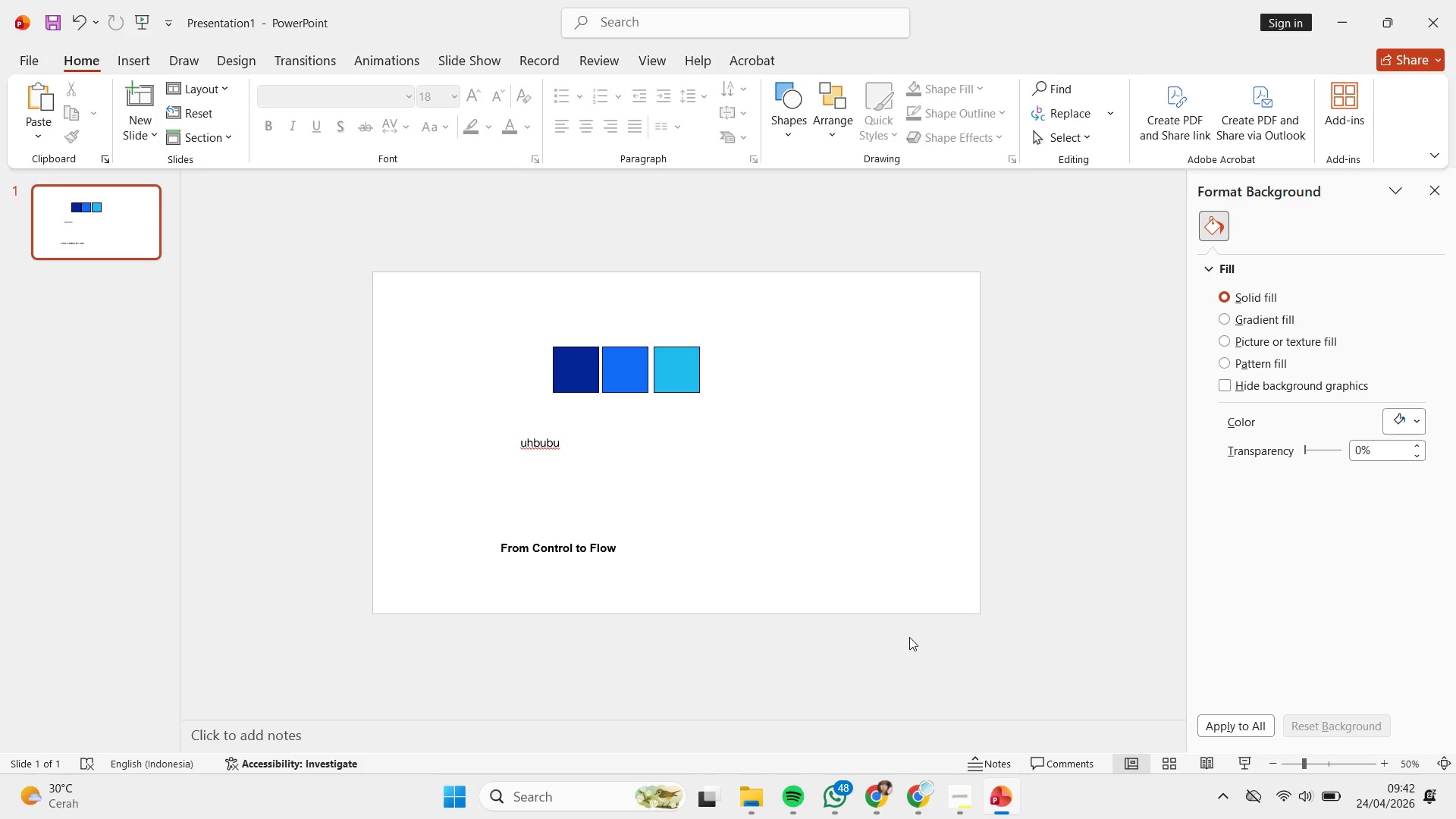 
left_click_drag(start_coordinate=[377, 303], to_coordinate=[940, 686])
 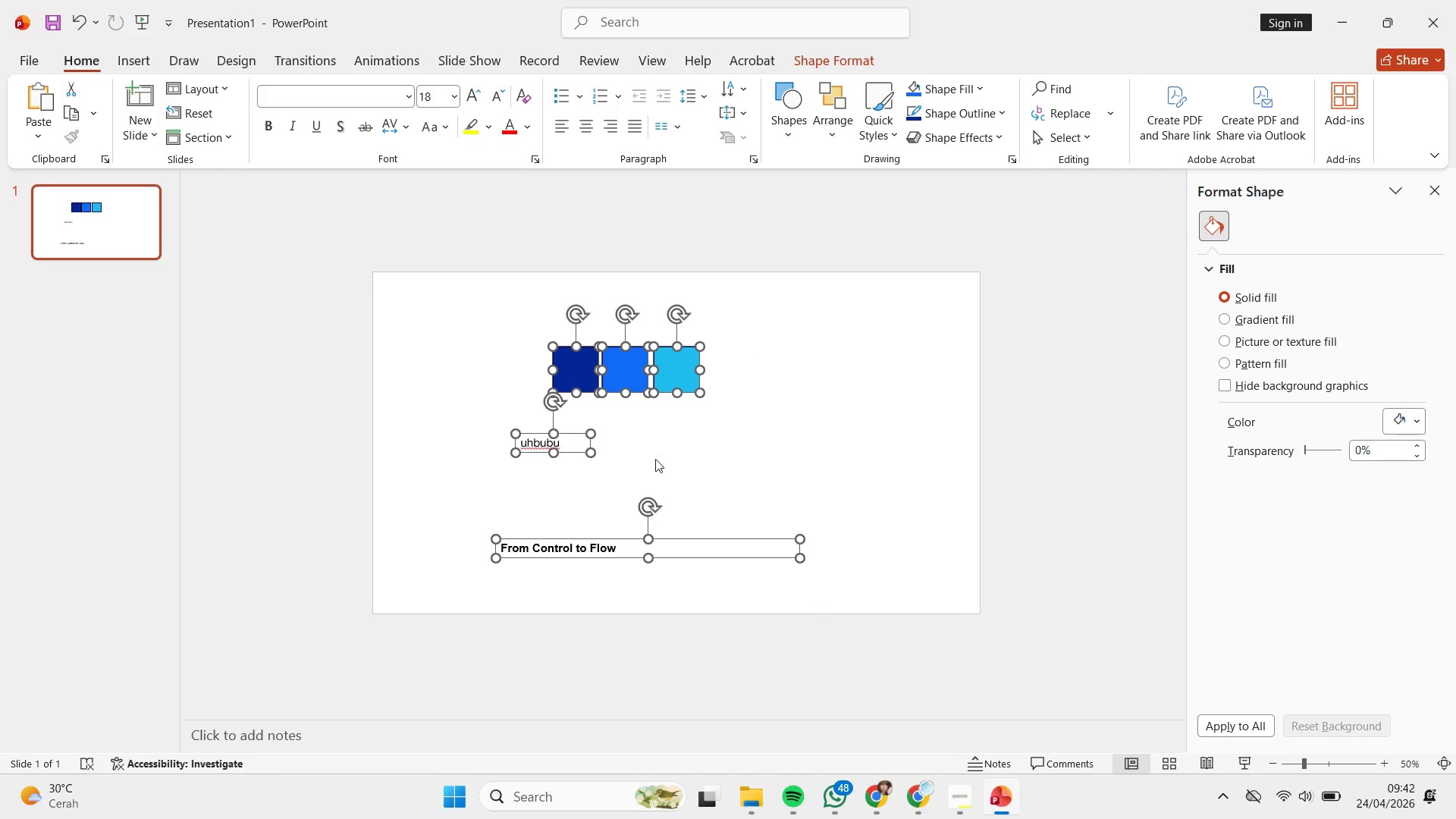 
hold_key(key=ShiftLeft, duration=0.95)
left_click_drag(start_coordinate=[673, 366], to_coordinate=[918, 366])
 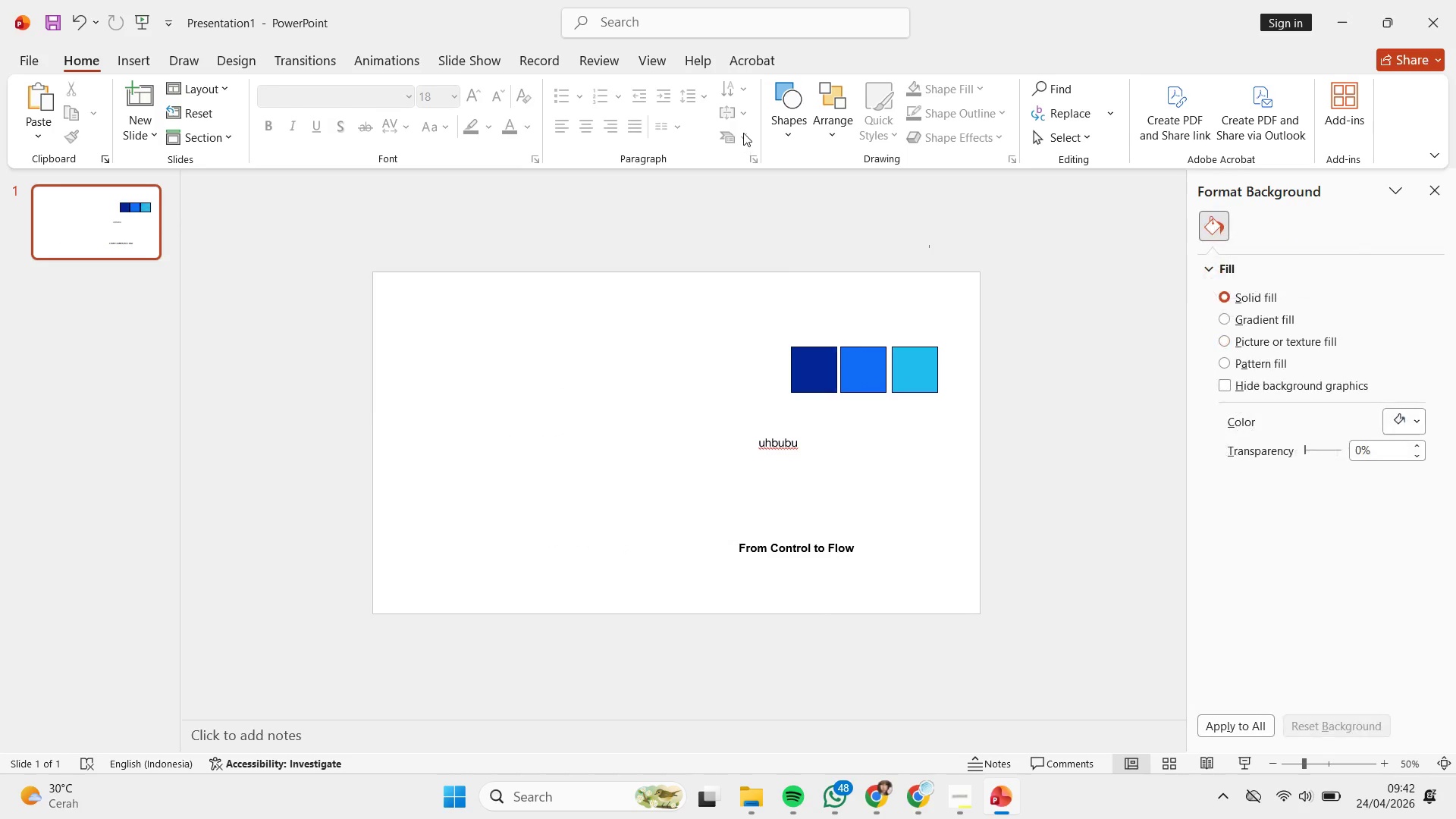 
left_click([774, 106])
 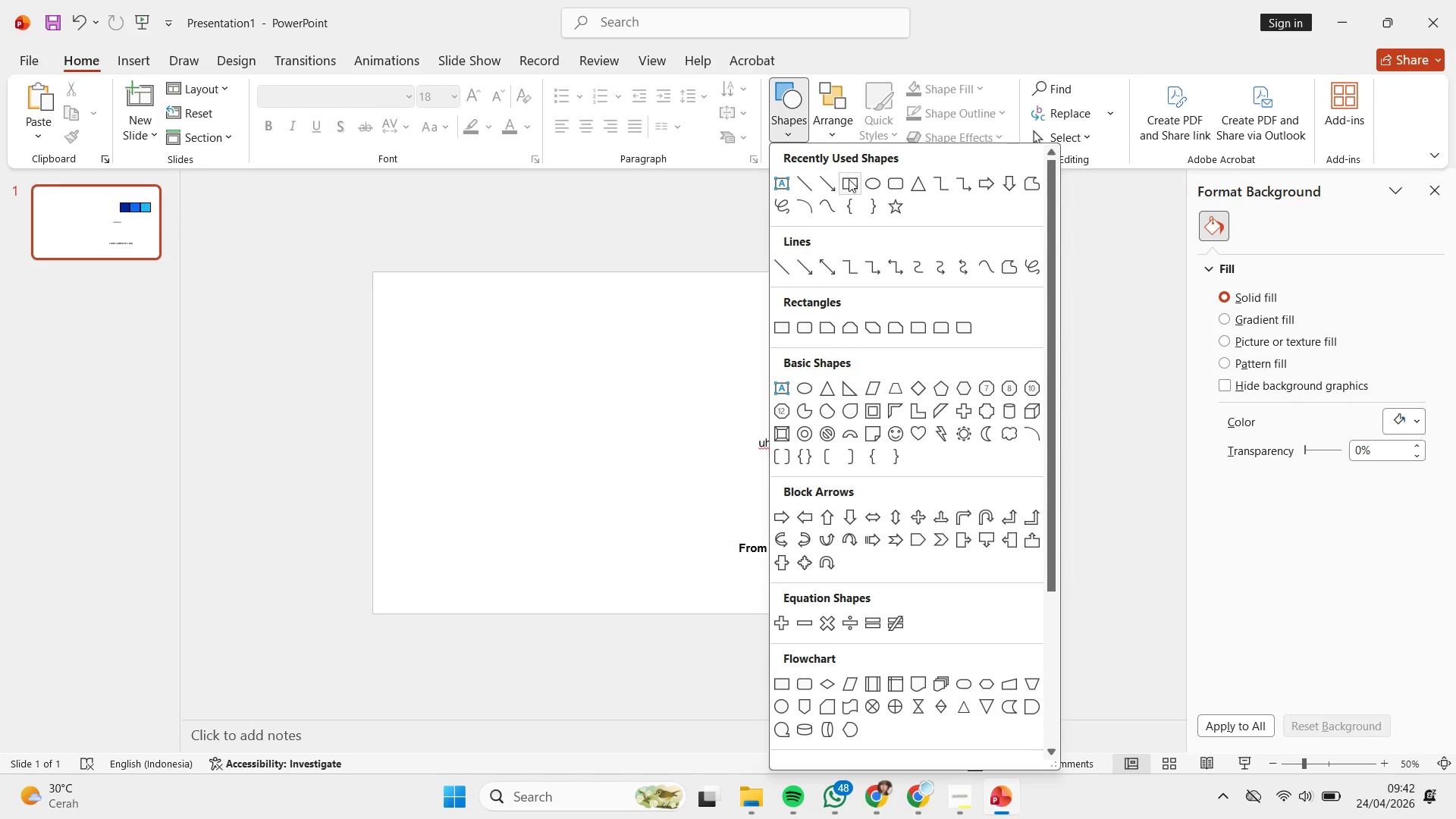 
left_click([858, 180])
 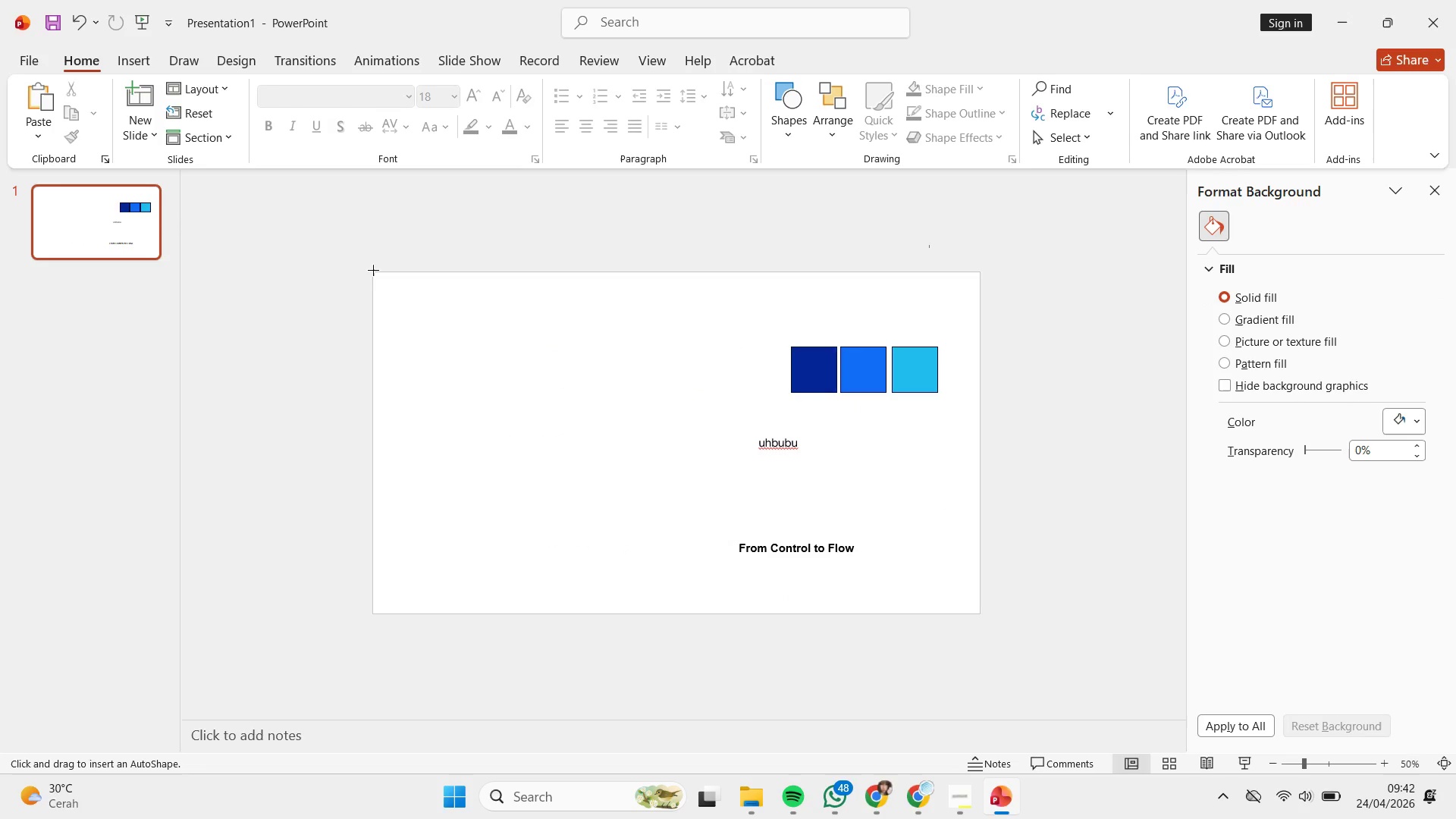 
left_click_drag(start_coordinate=[374, 270], to_coordinate=[673, 435])
 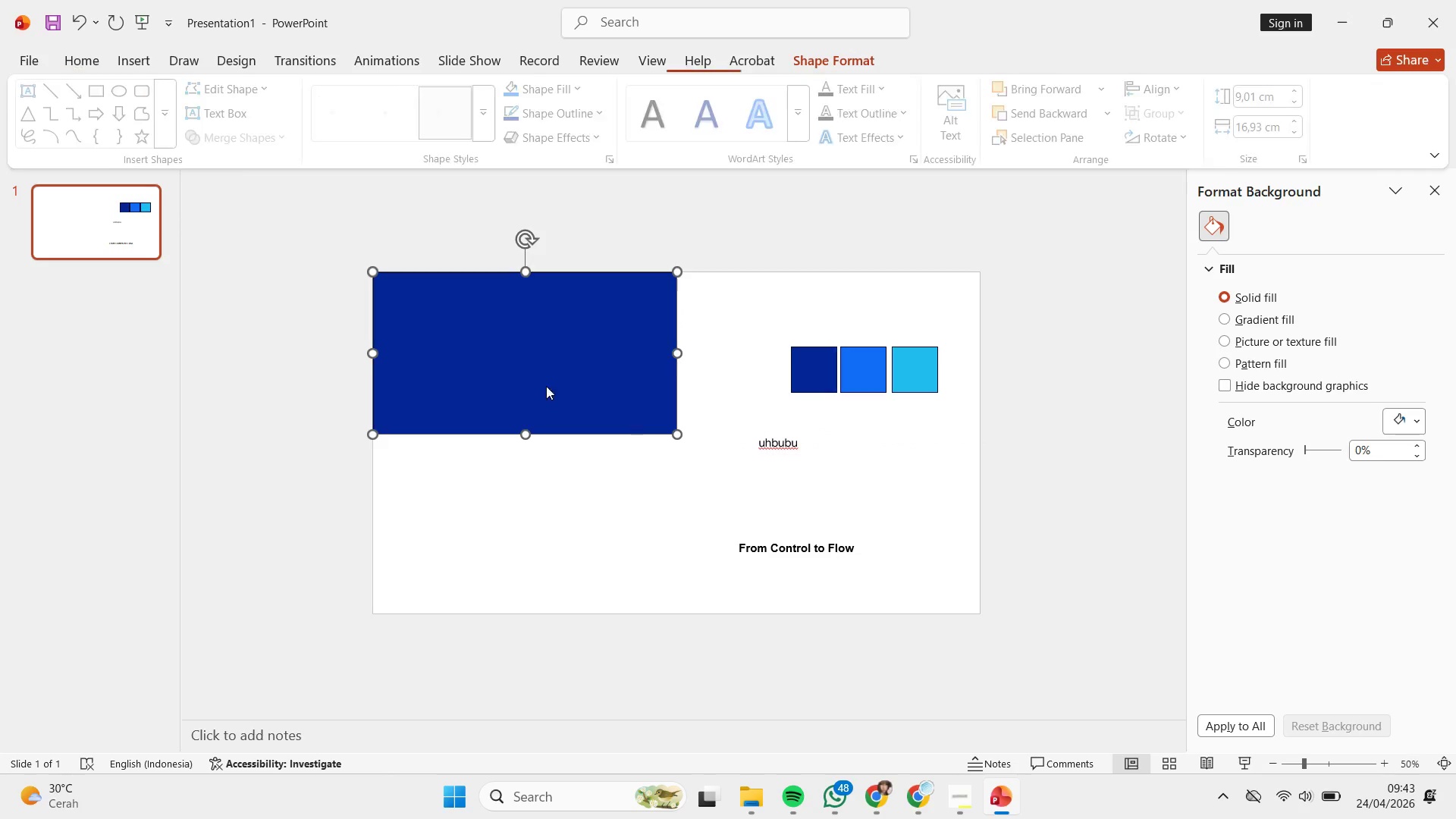 
hold_key(key=ControlLeft, duration=0.45)
hold_key(key=ShiftLeft, duration=0.42)
left_click_drag(start_coordinate=[523, 373], to_coordinate=[586, 373])
 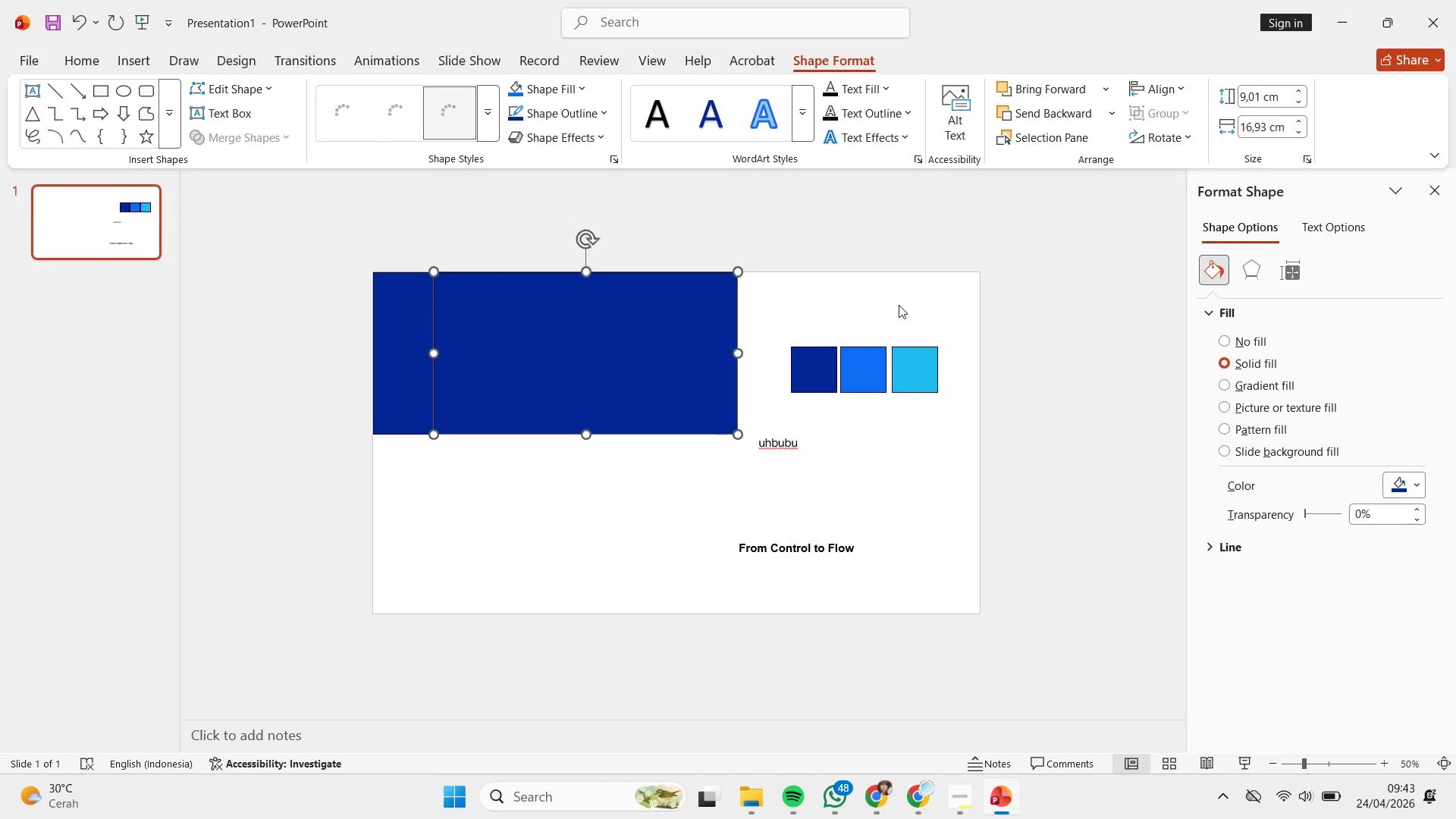 
left_click([899, 305])
 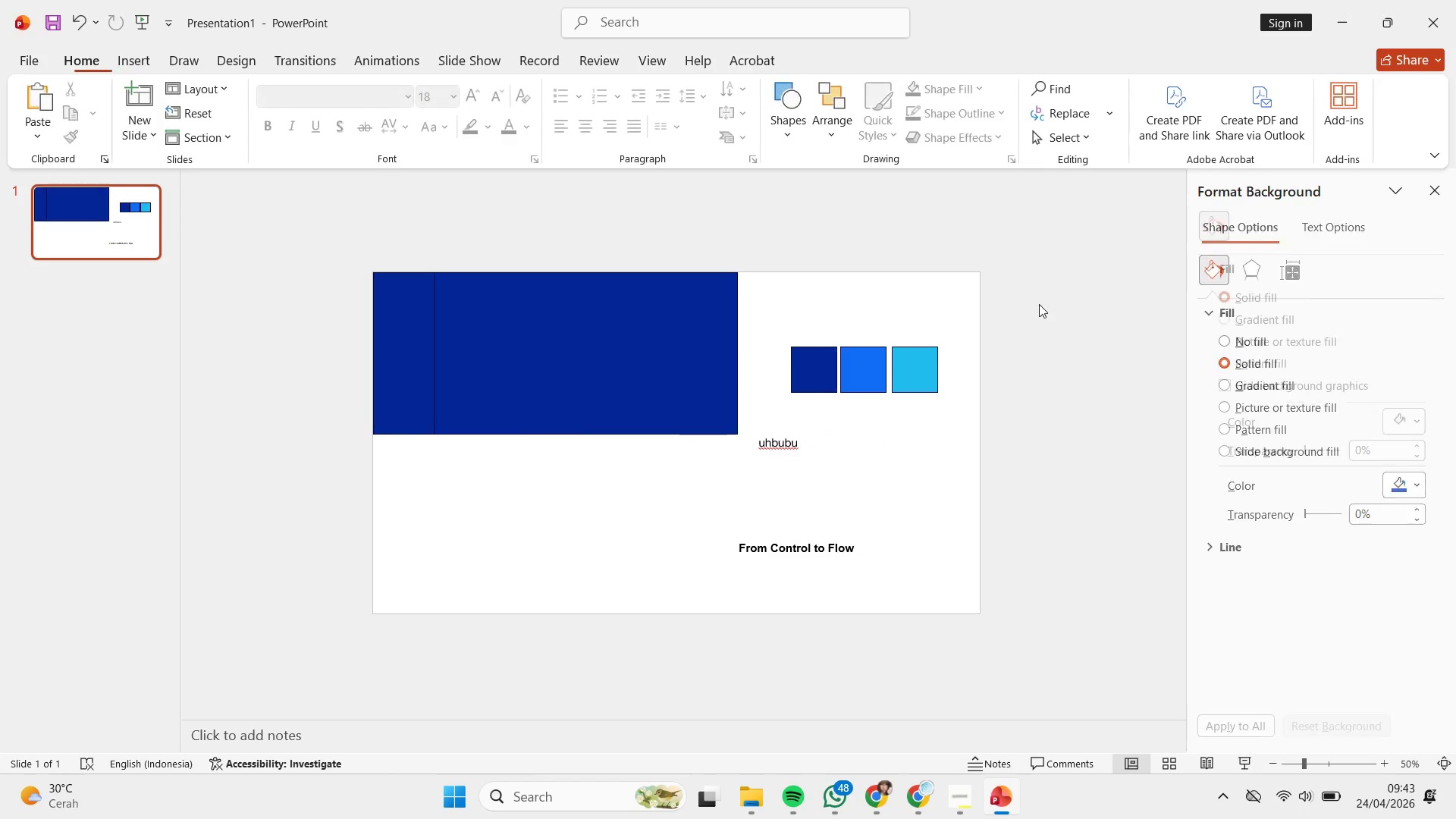 
left_click_drag(start_coordinate=[1039, 304], to_coordinate=[639, 642])
 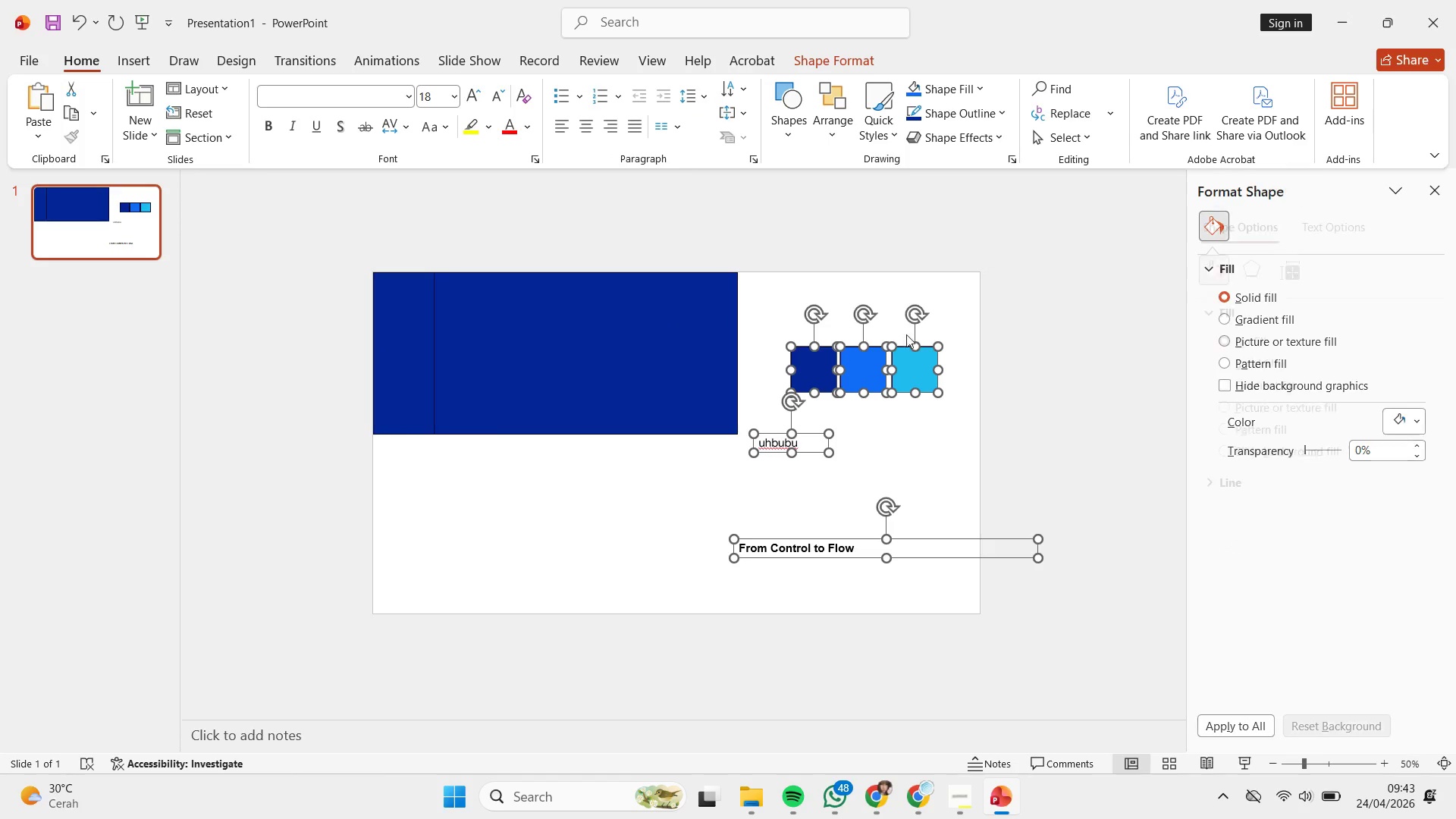 
hold_key(key=ShiftLeft, duration=1.16)
left_click_drag(start_coordinate=[845, 367], to_coordinate=[1045, 366])
 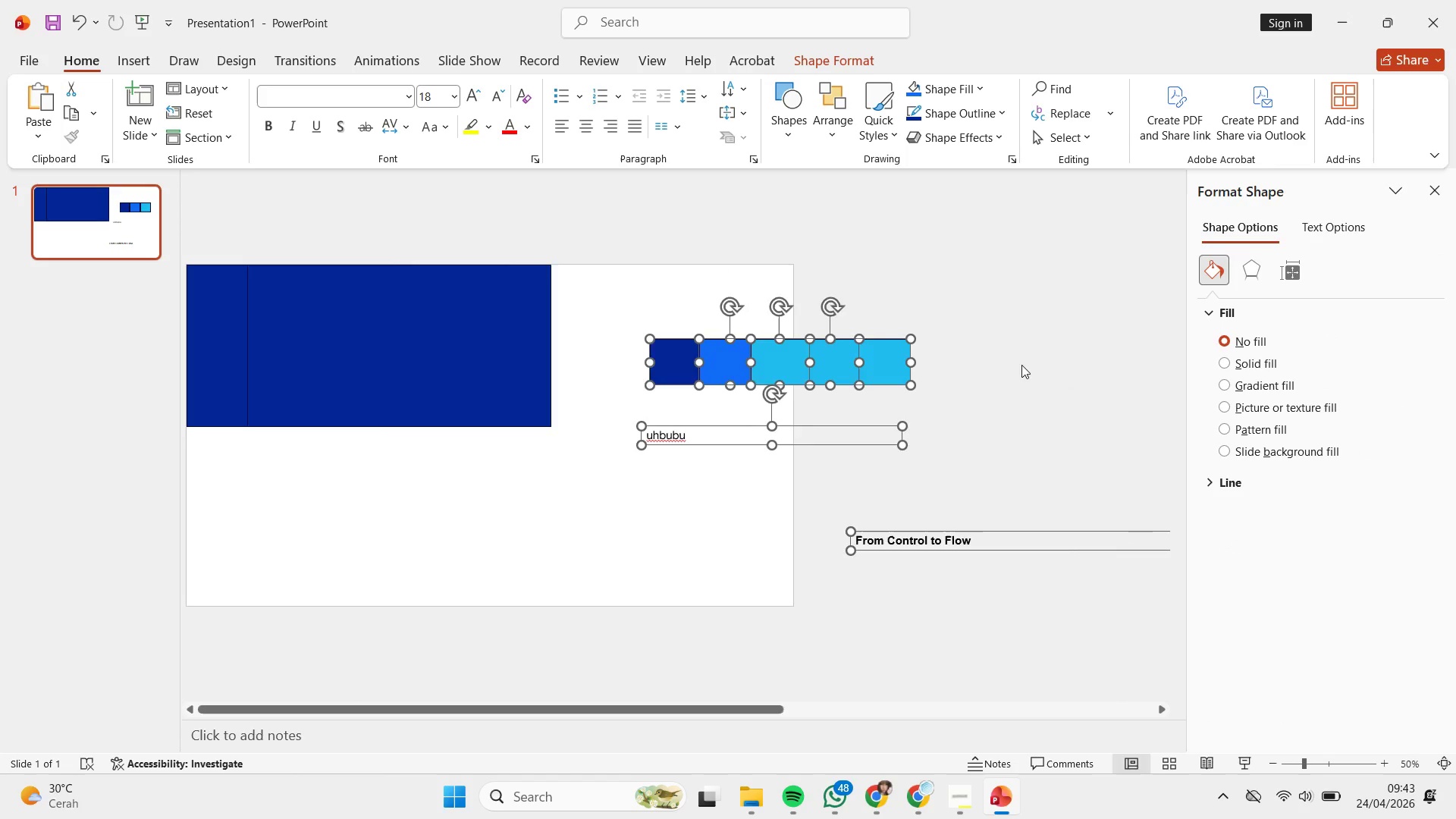 
key(Control+ControlLeft)
 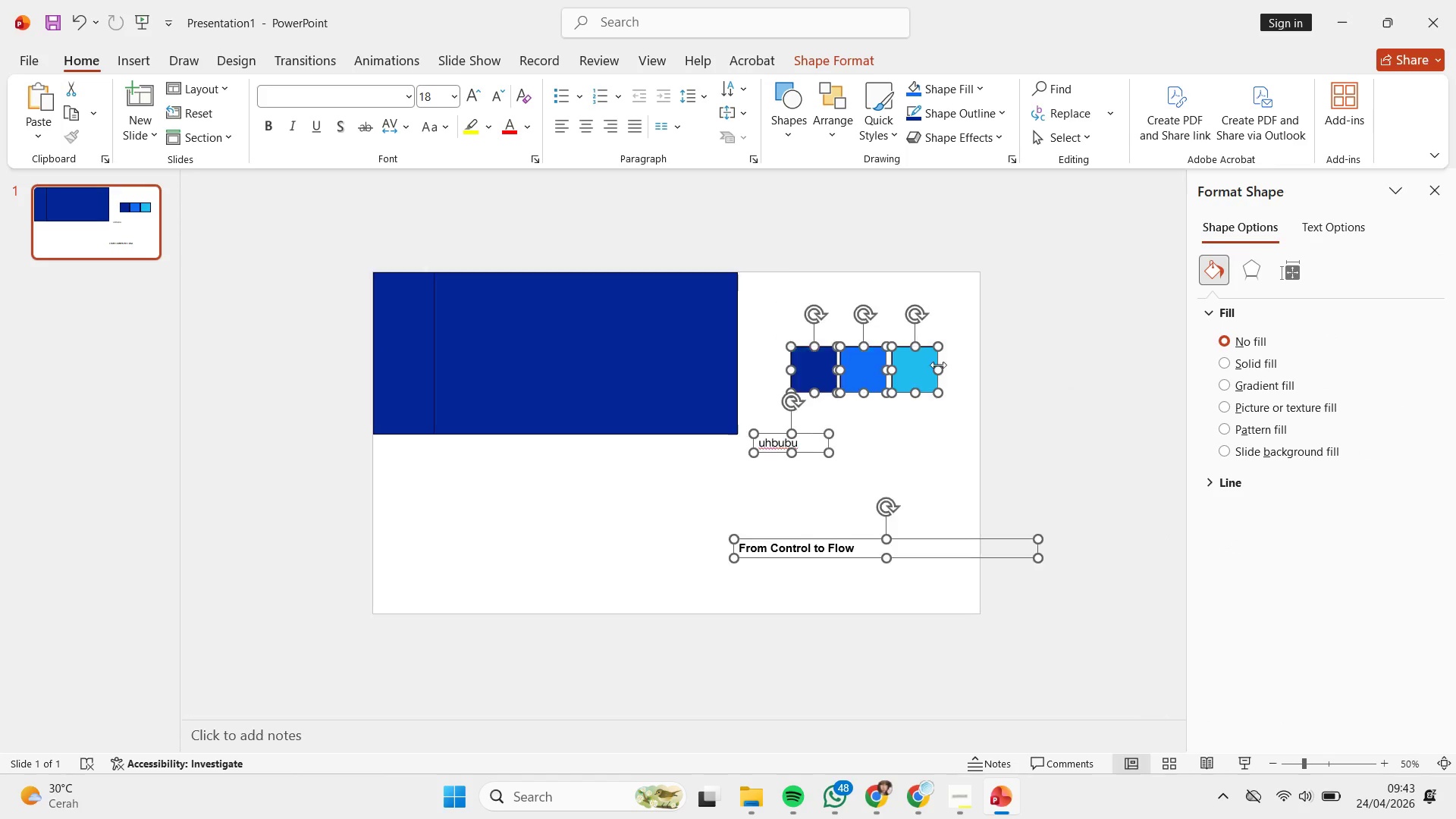 
key(Control+Z)
 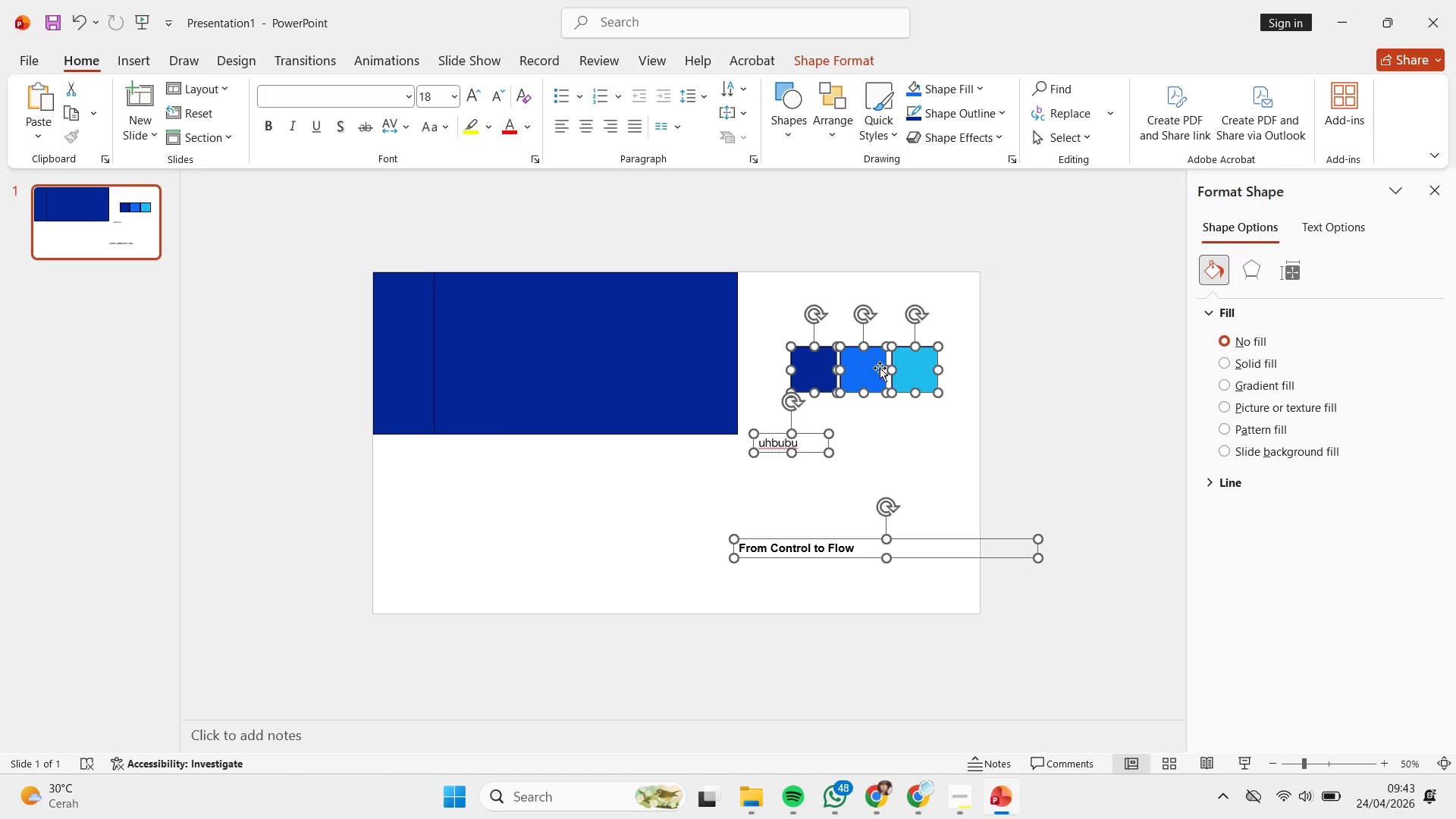 
hold_key(key=ShiftLeft, duration=2.62)
left_click_drag(start_coordinate=[856, 369], to_coordinate=[1097, 387])
 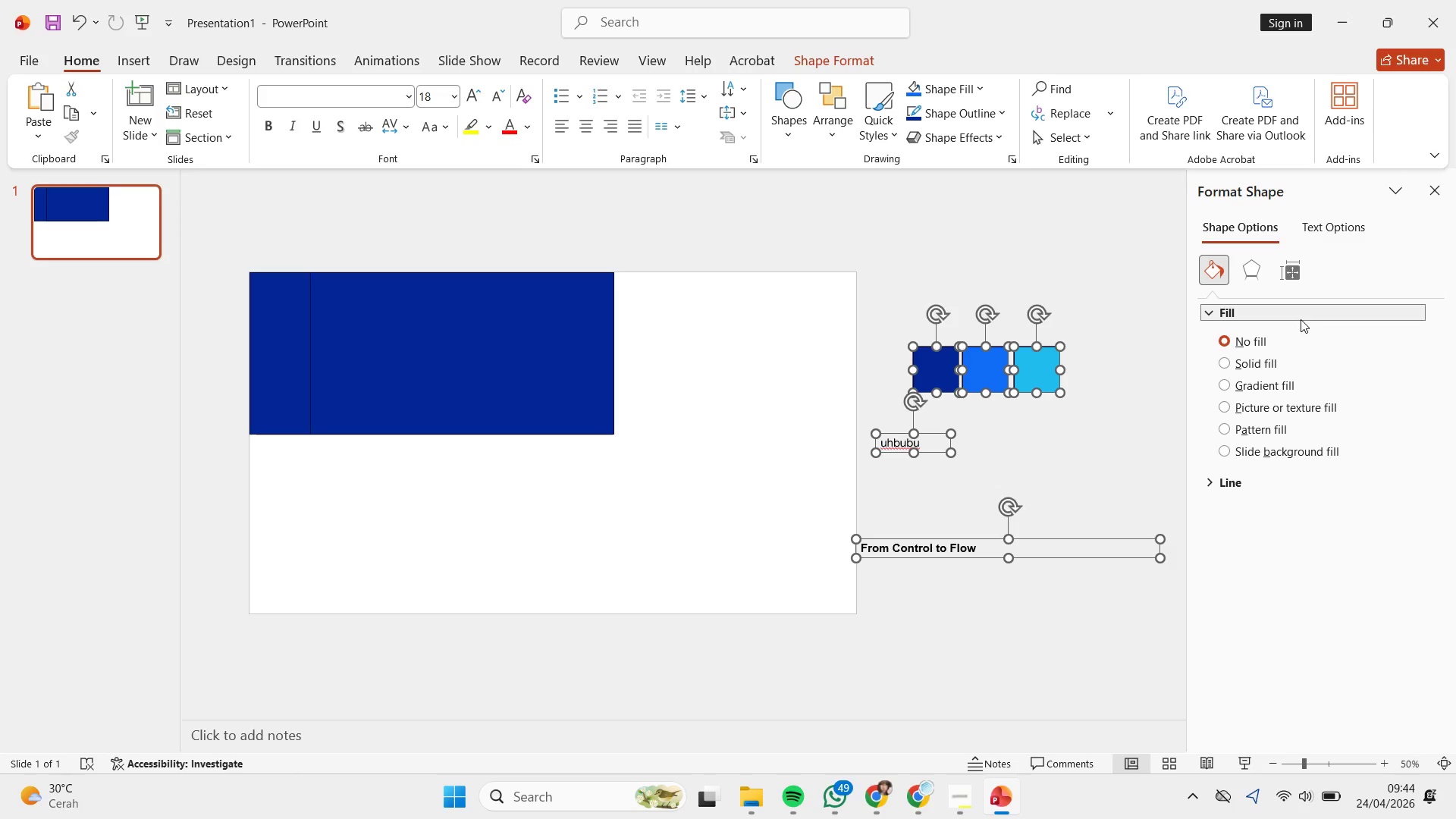 
wait(58.33)
 